 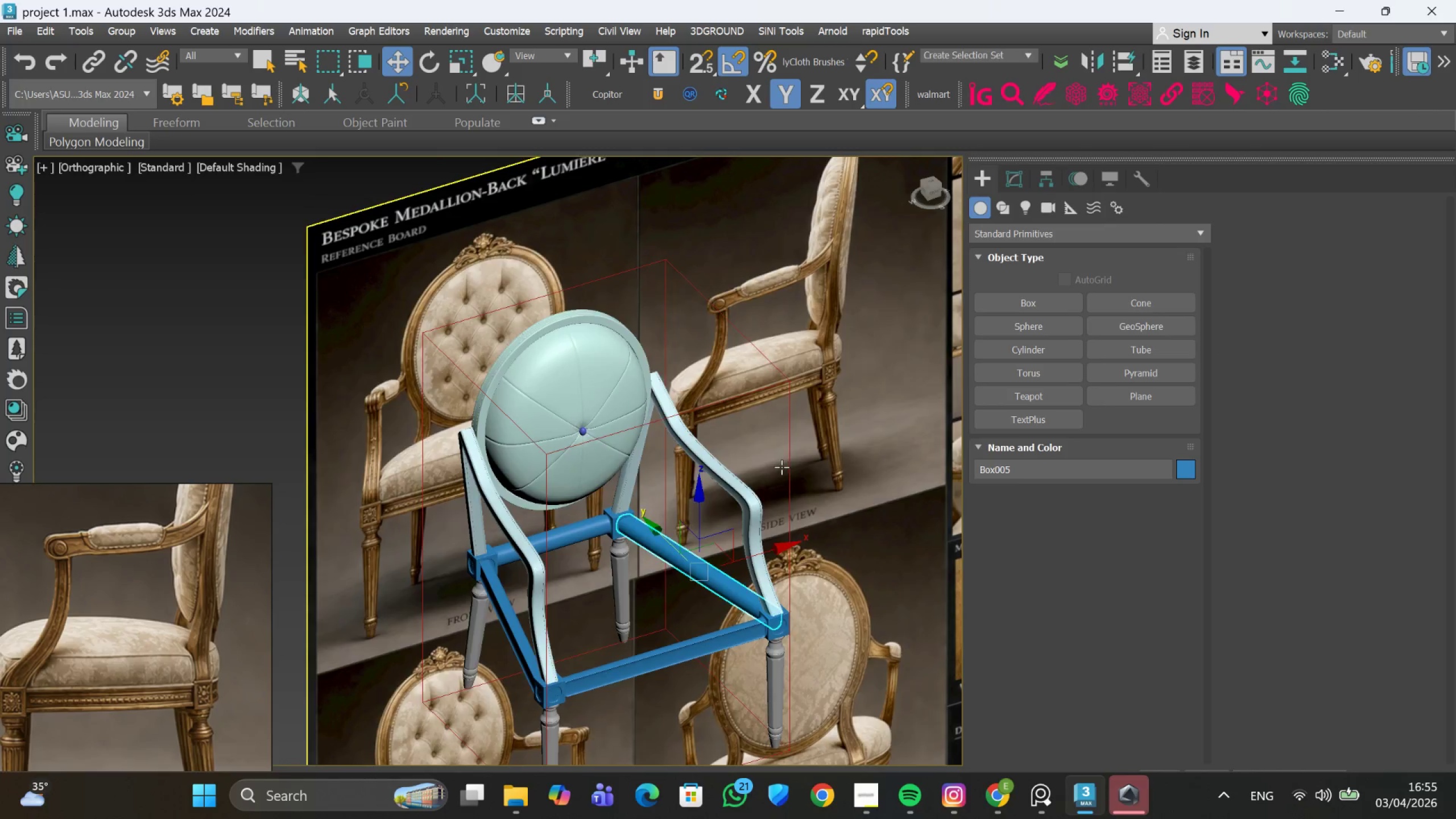 
scroll: coordinate [781, 467], scroll_direction: down, amount: 2.0
 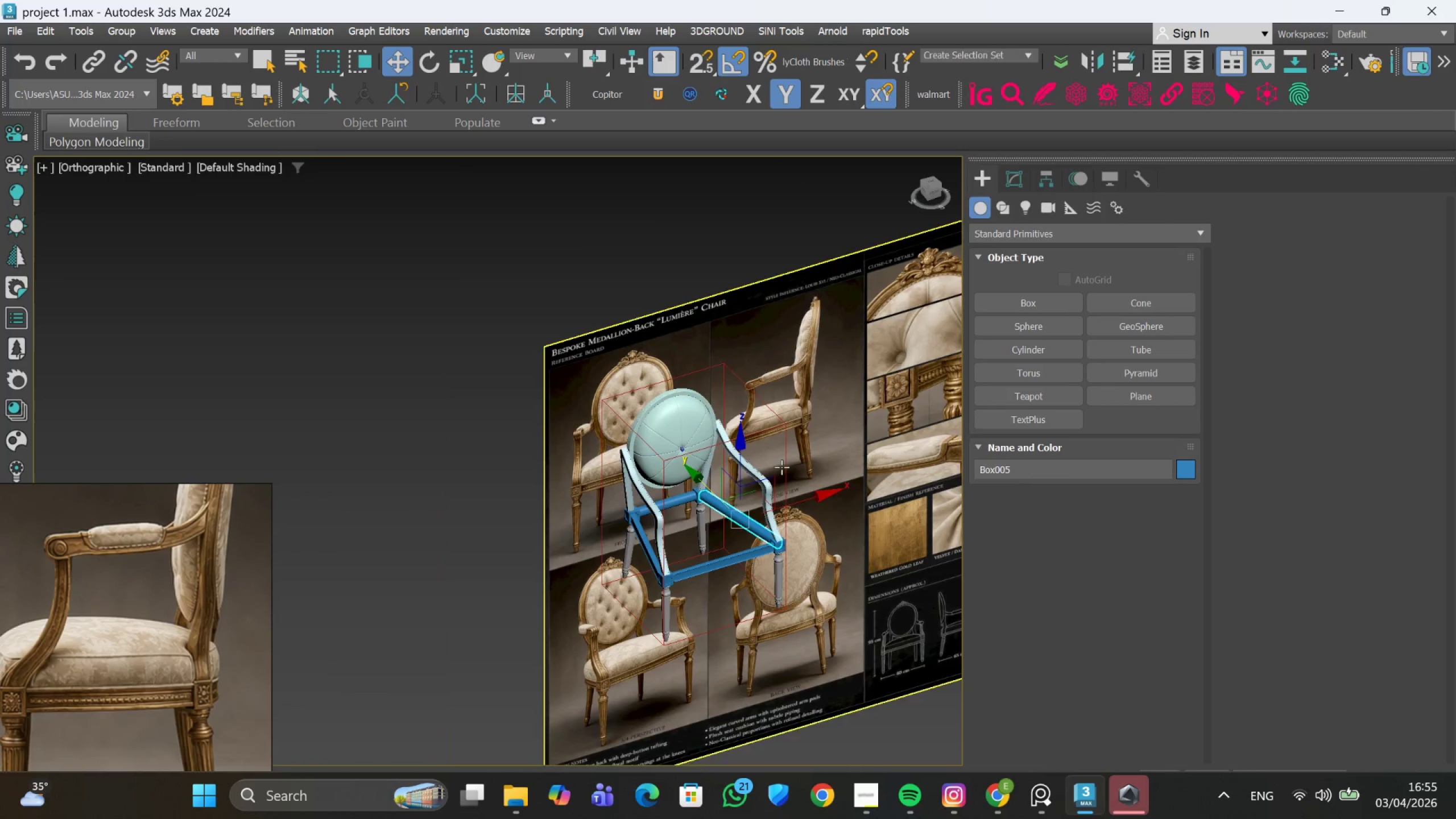 
hold_key(key=AltLeft, duration=0.61)
 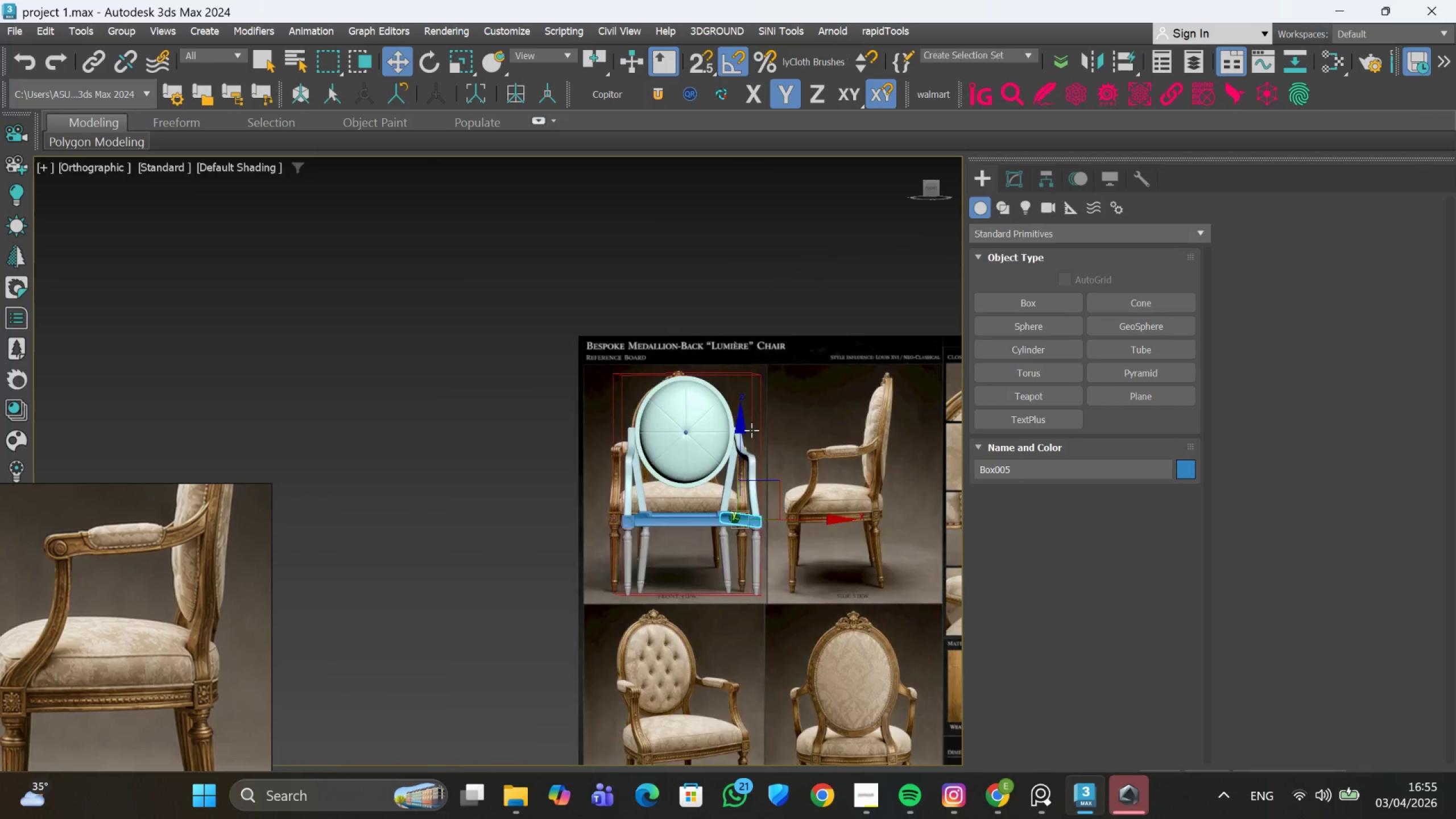 
scroll: coordinate [751, 430], scroll_direction: down, amount: 1.0
 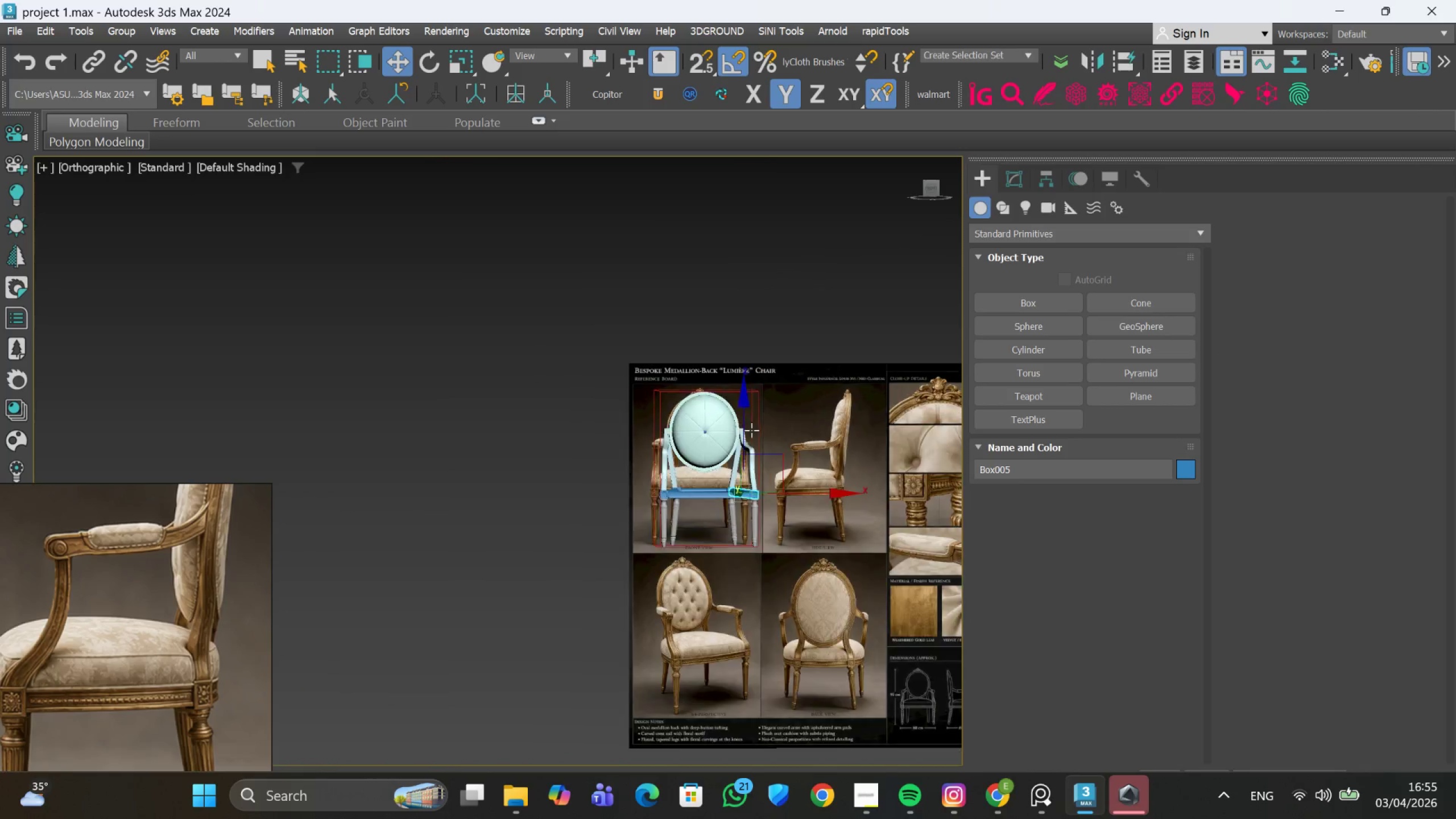 
hold_key(key=AltLeft, duration=0.59)
 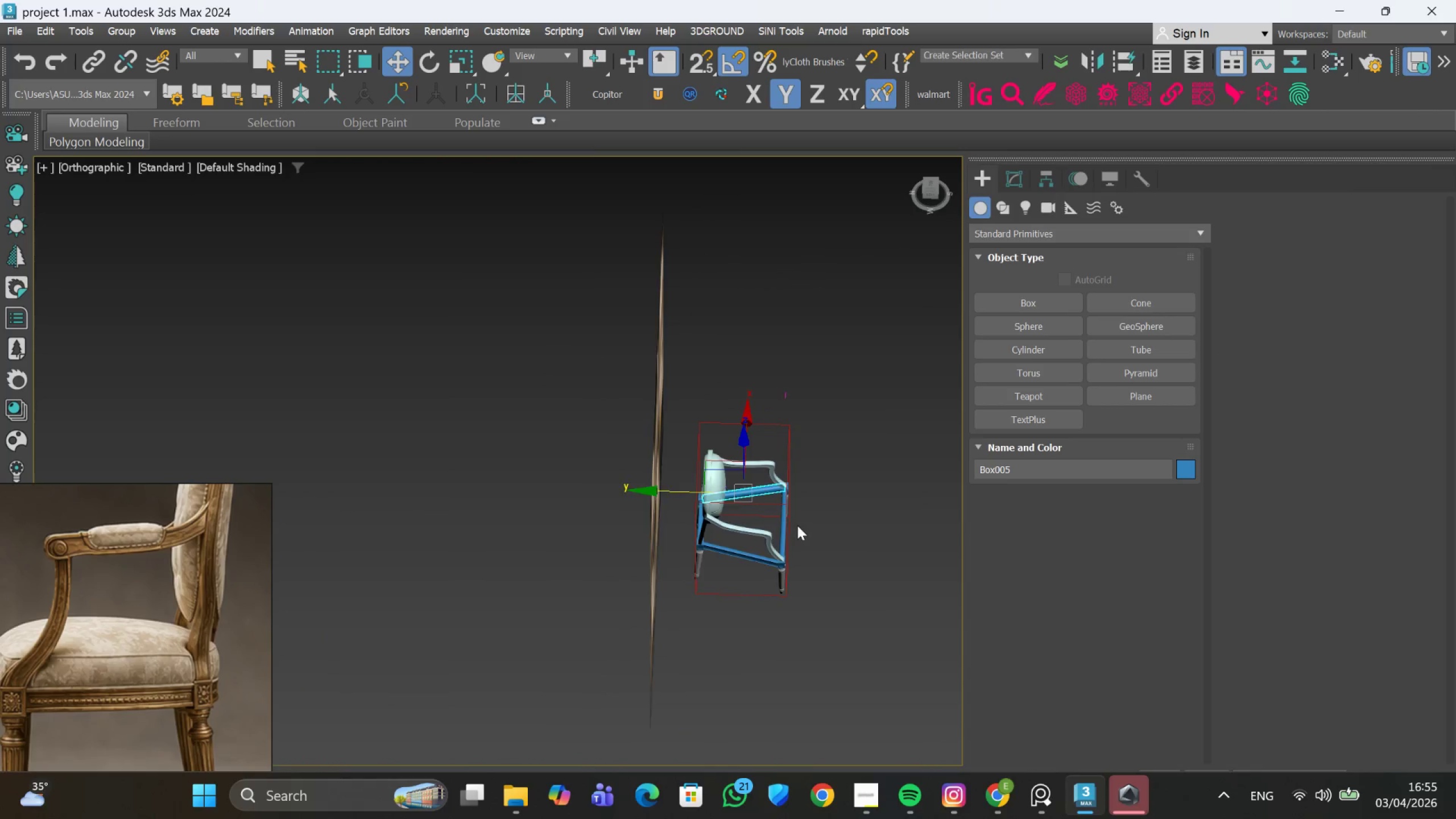 
scroll: coordinate [797, 526], scroll_direction: up, amount: 1.0
 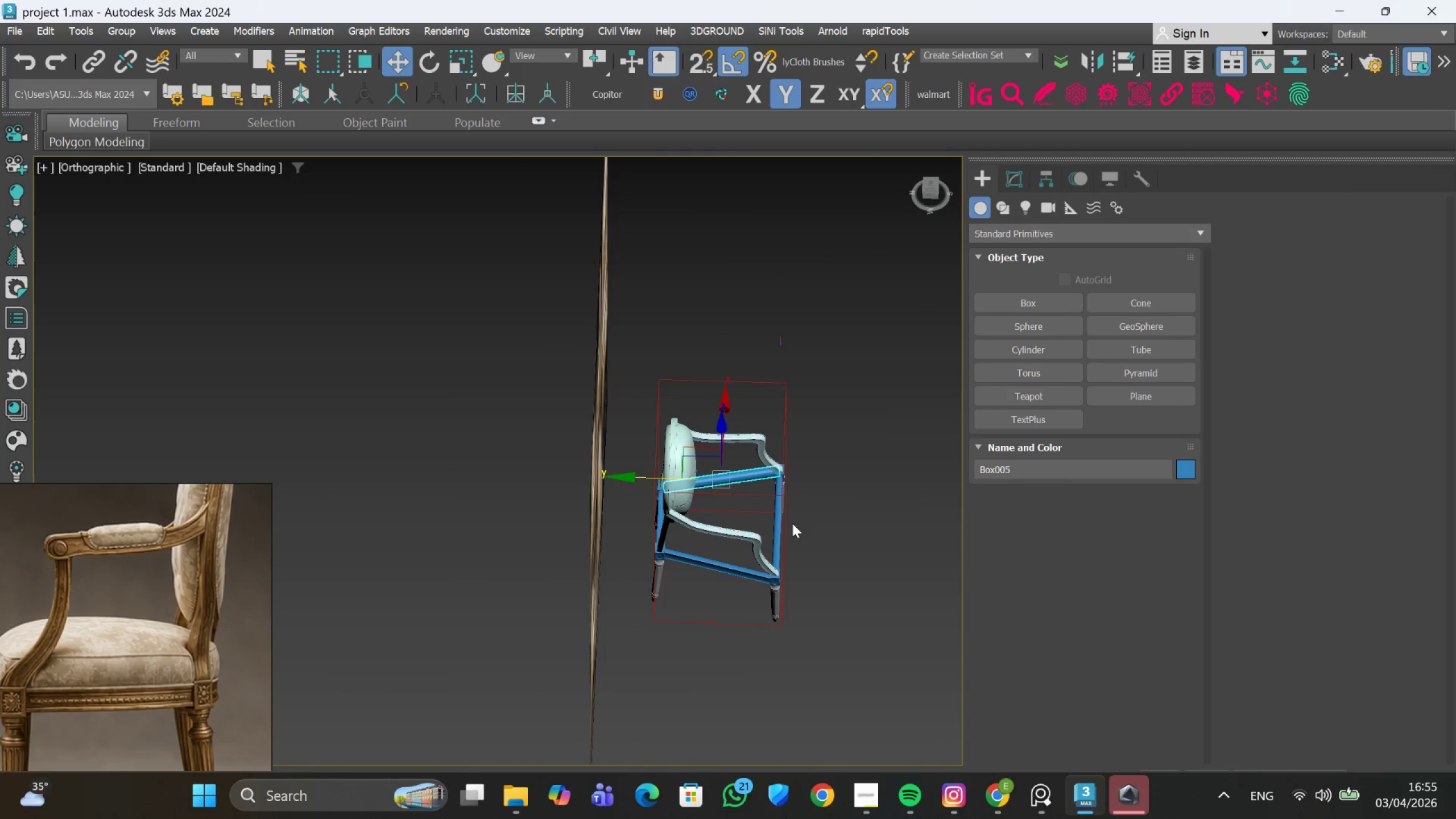 
hold_key(key=AltLeft, duration=0.92)
 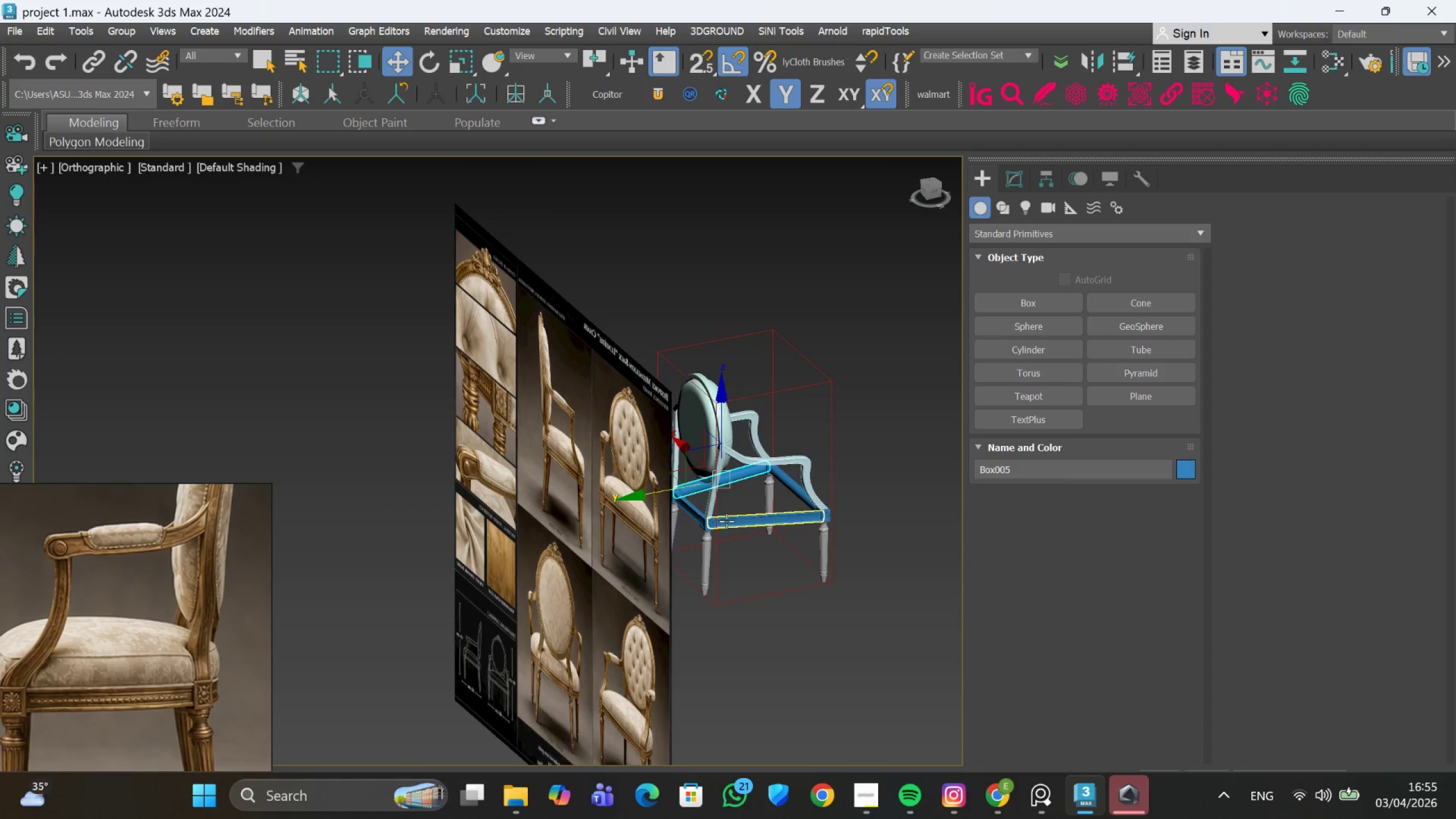 
scroll: coordinate [726, 521], scroll_direction: up, amount: 1.0
 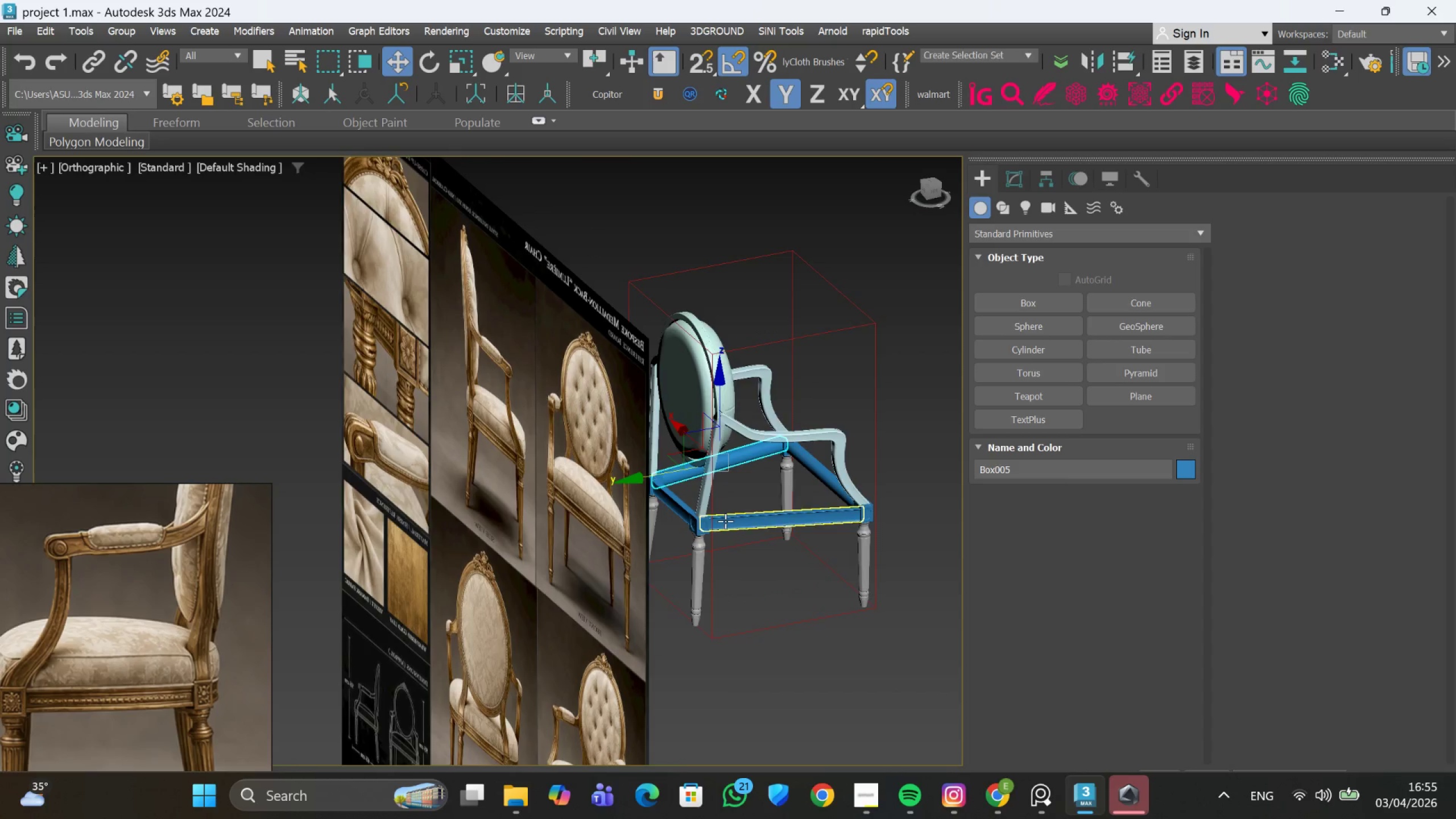 
hold_key(key=AltLeft, duration=0.53)
 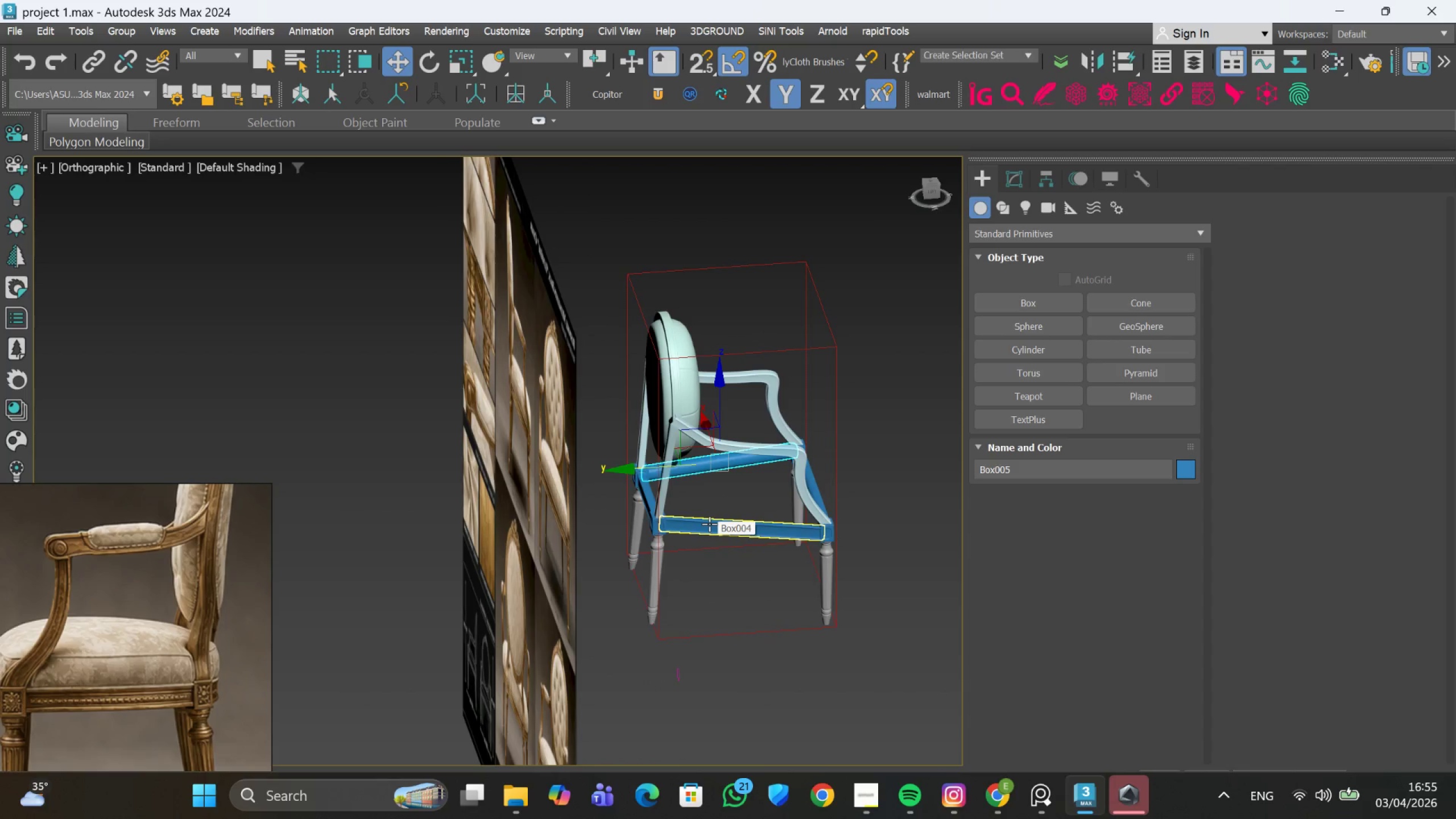 
scroll: coordinate [709, 524], scroll_direction: up, amount: 1.0
 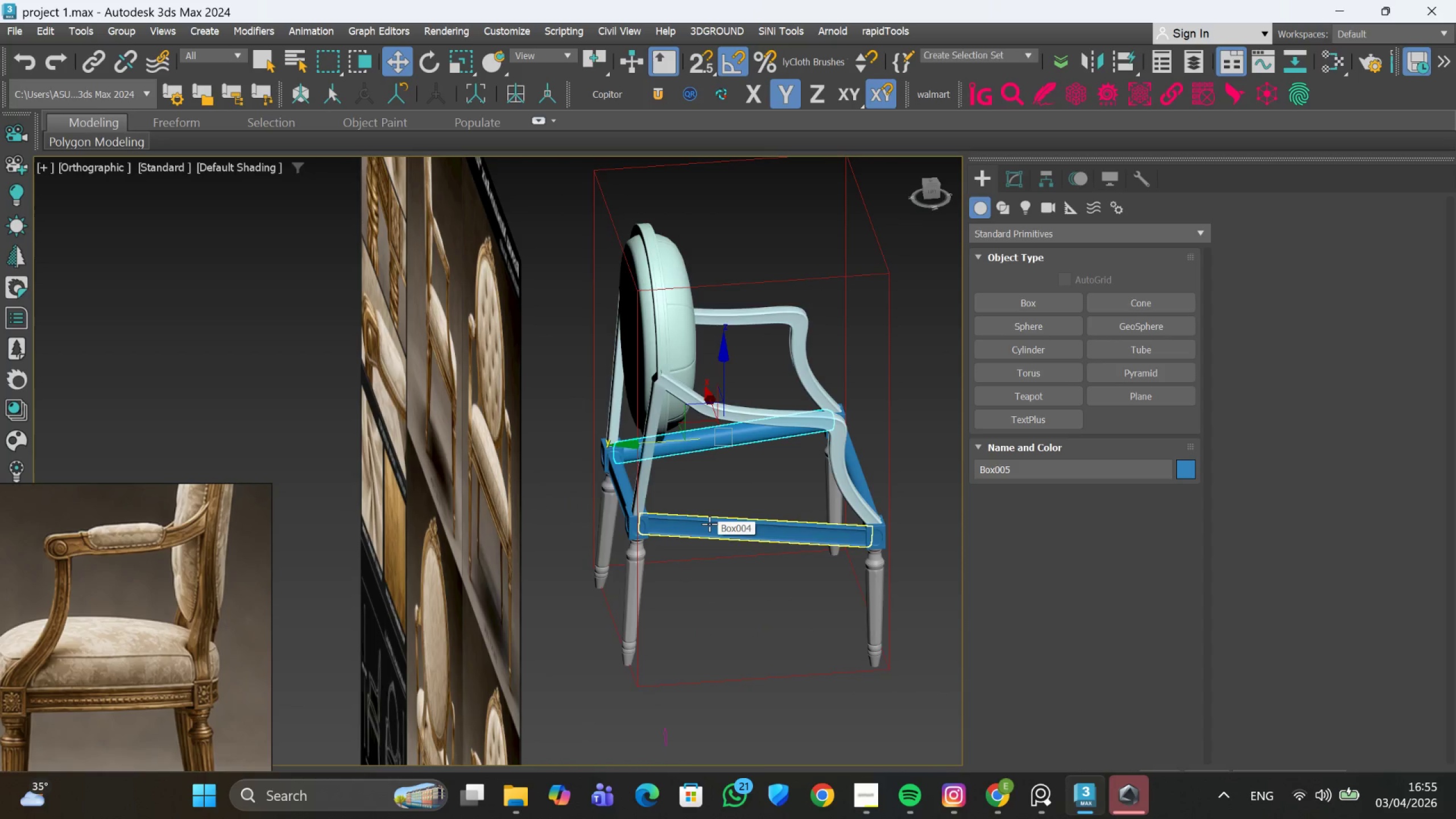 
hold_key(key=AltLeft, duration=0.98)
 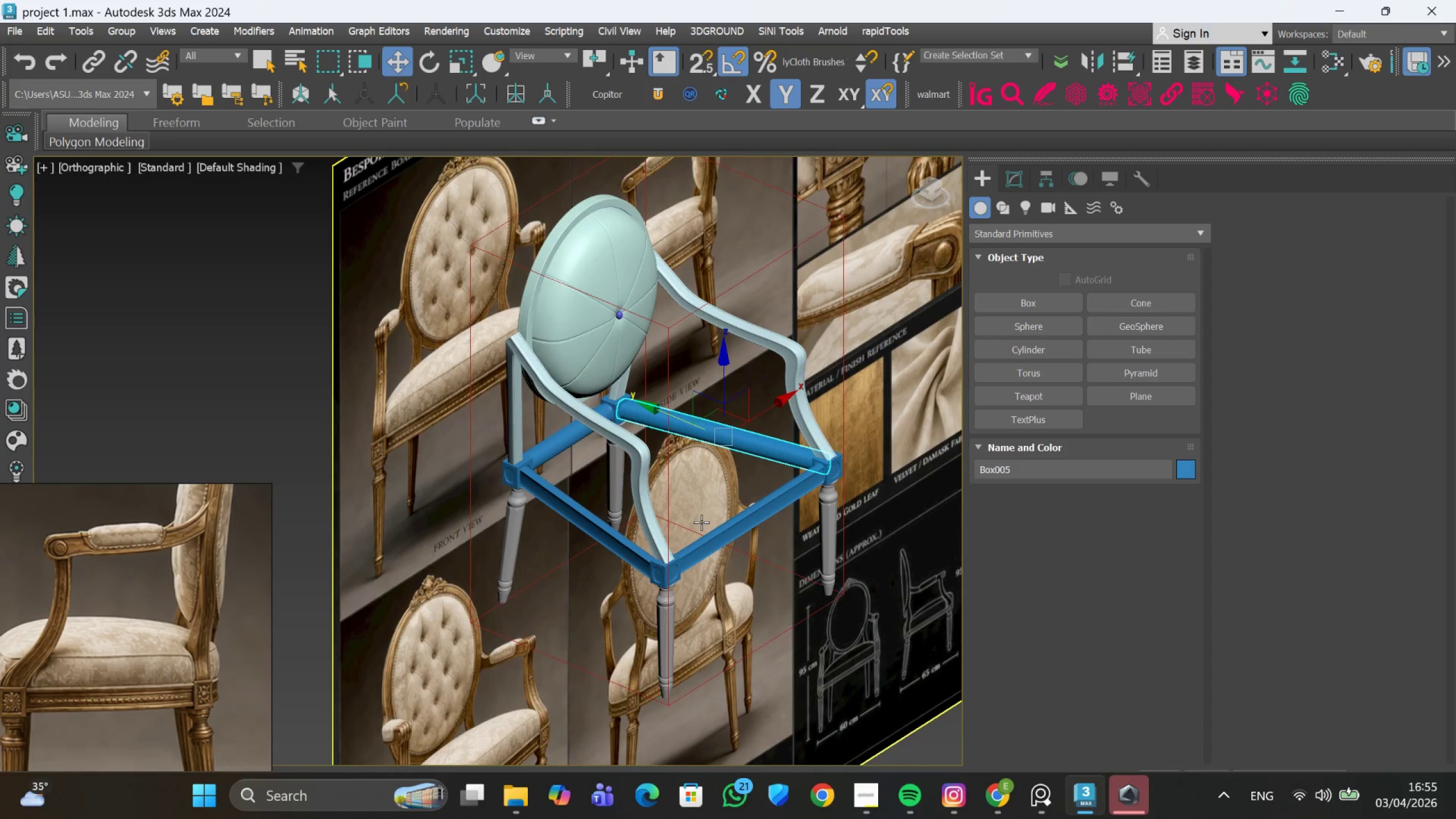 
hold_key(key=AltLeft, duration=0.66)
 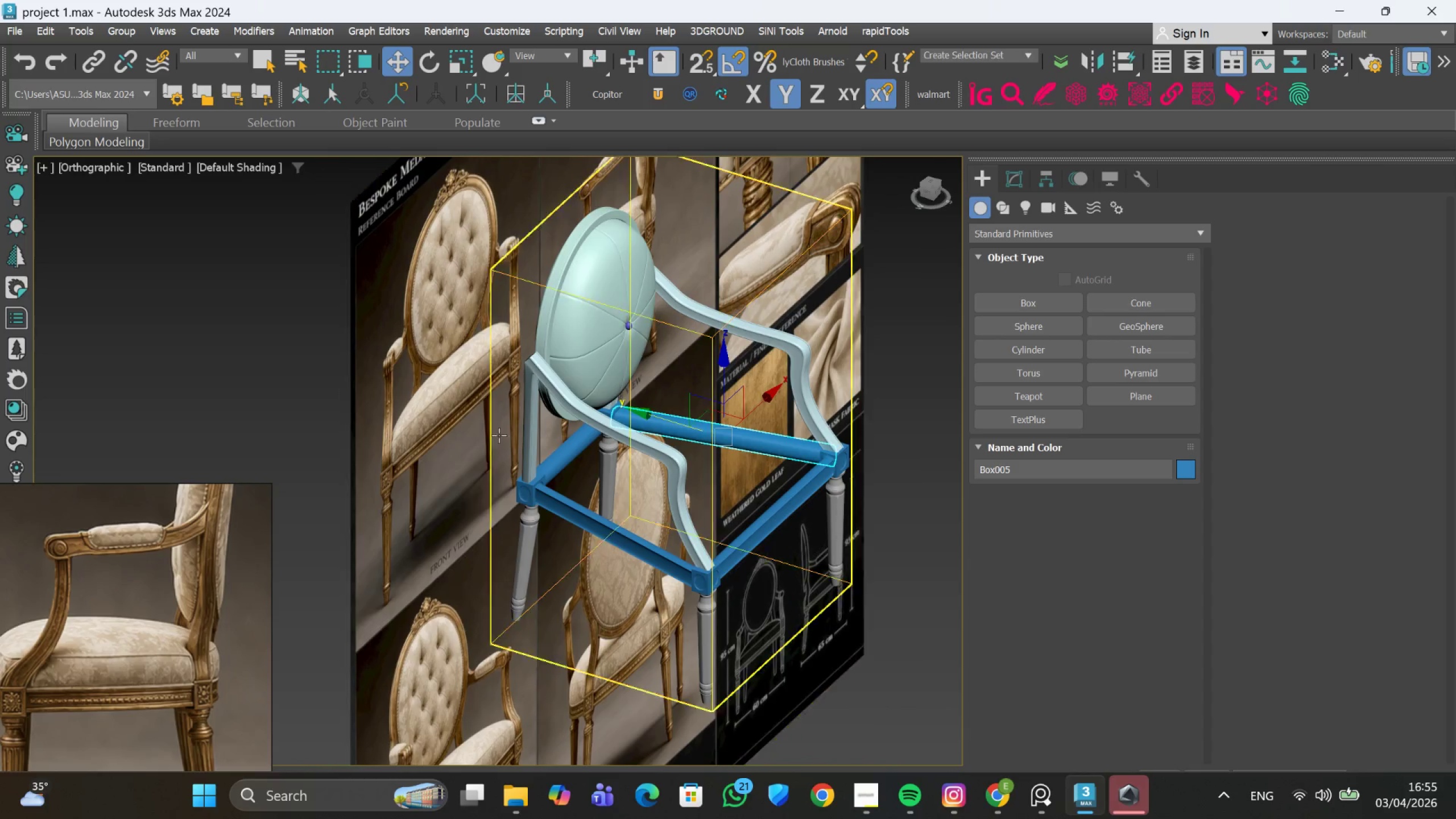 
hold_key(key=AltLeft, duration=2.14)
left_click([561, 453])
 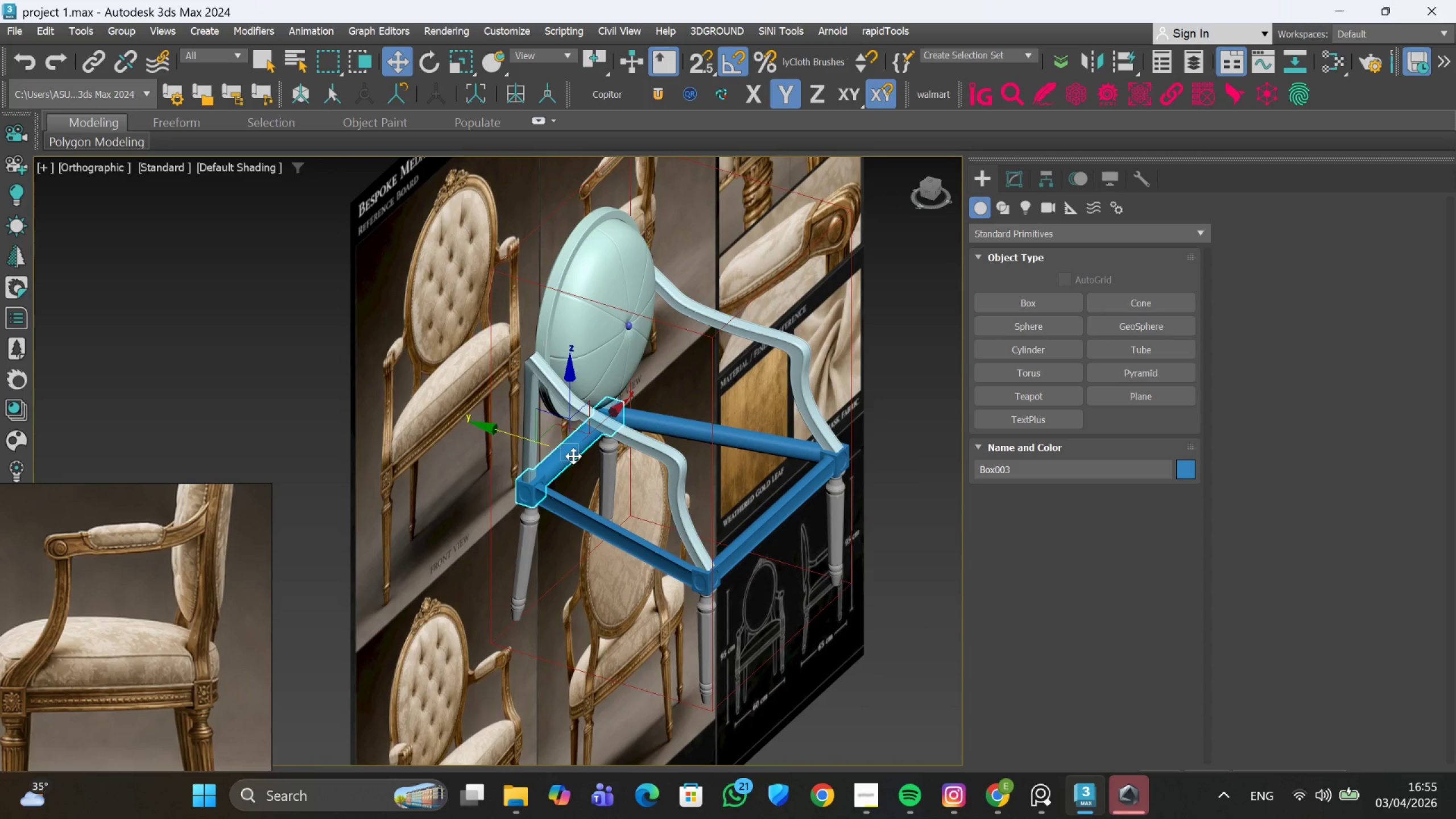 
hold_key(key=AltLeft, duration=1.53)
 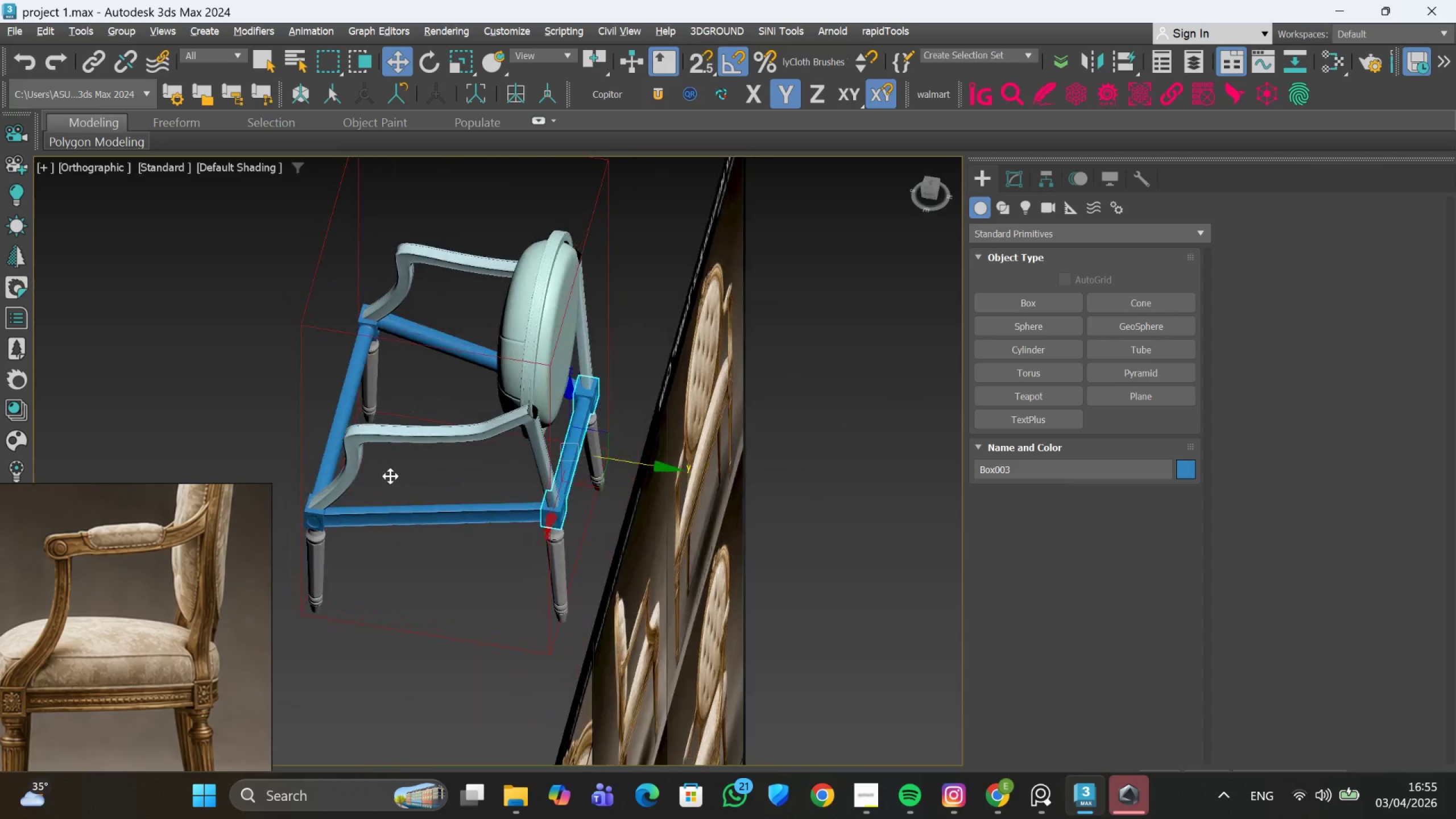 
key(Alt+AltLeft)
 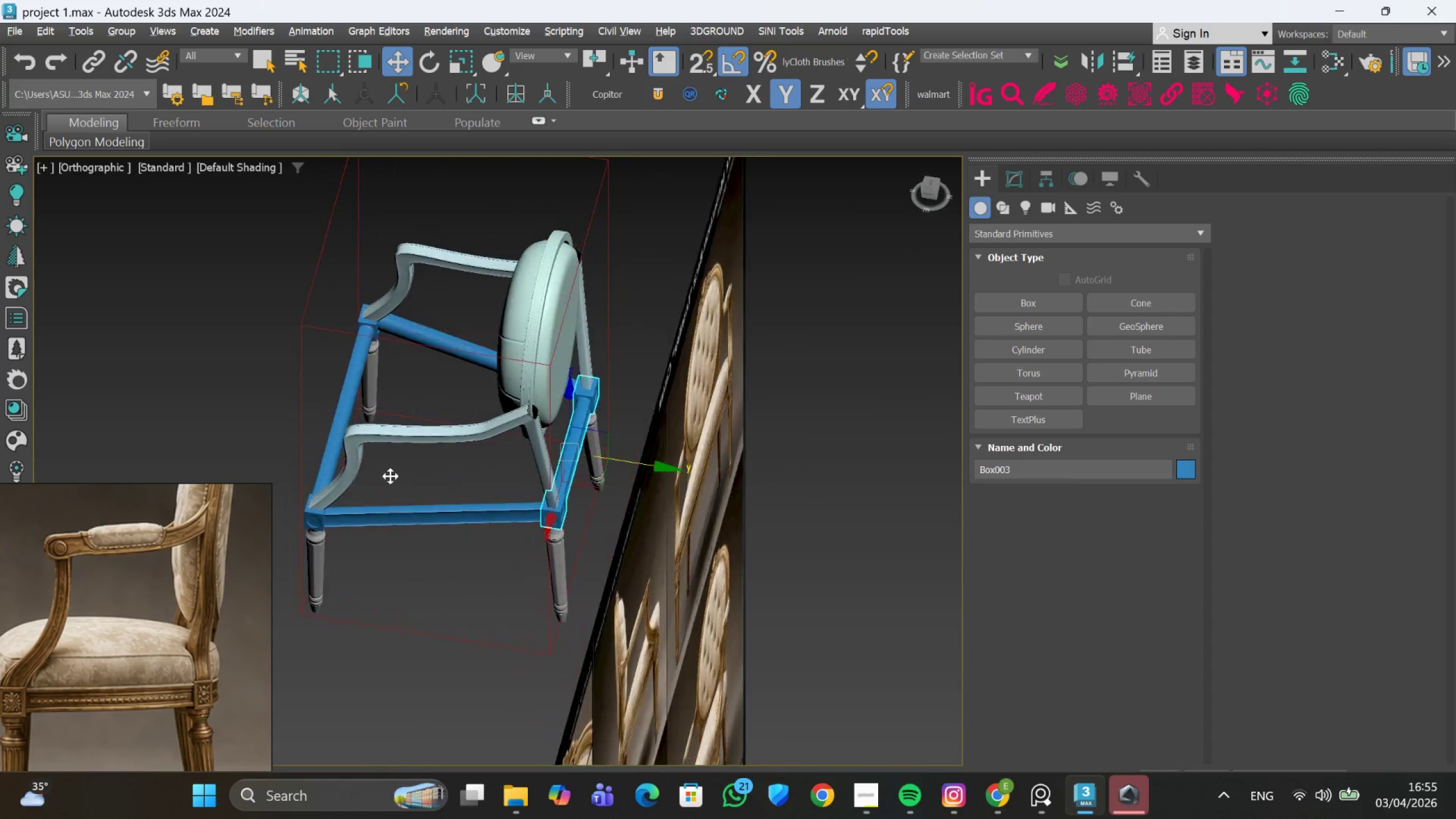 
key(Alt+AltLeft)
 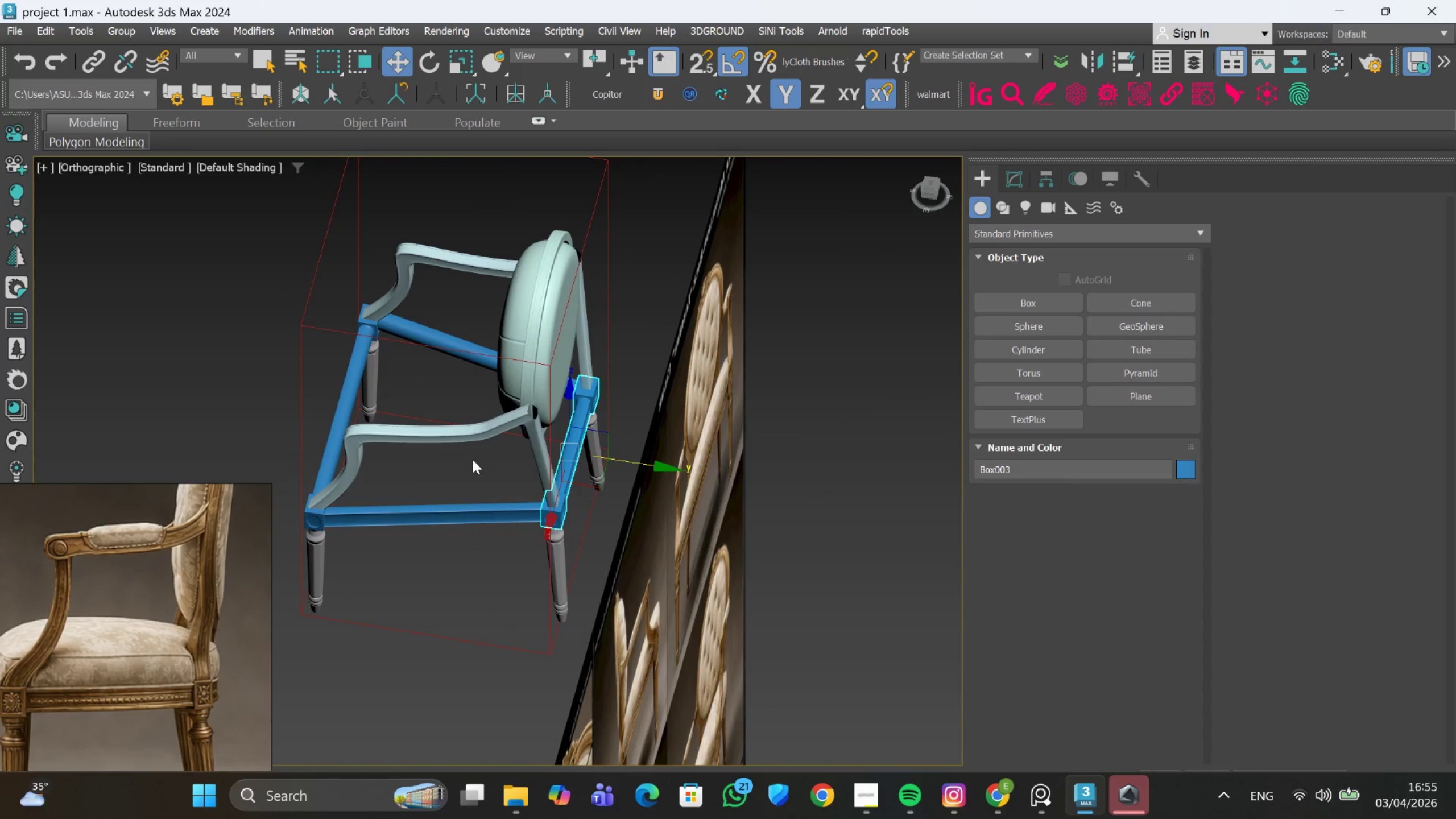 
scroll: coordinate [495, 472], scroll_direction: down, amount: 2.0
 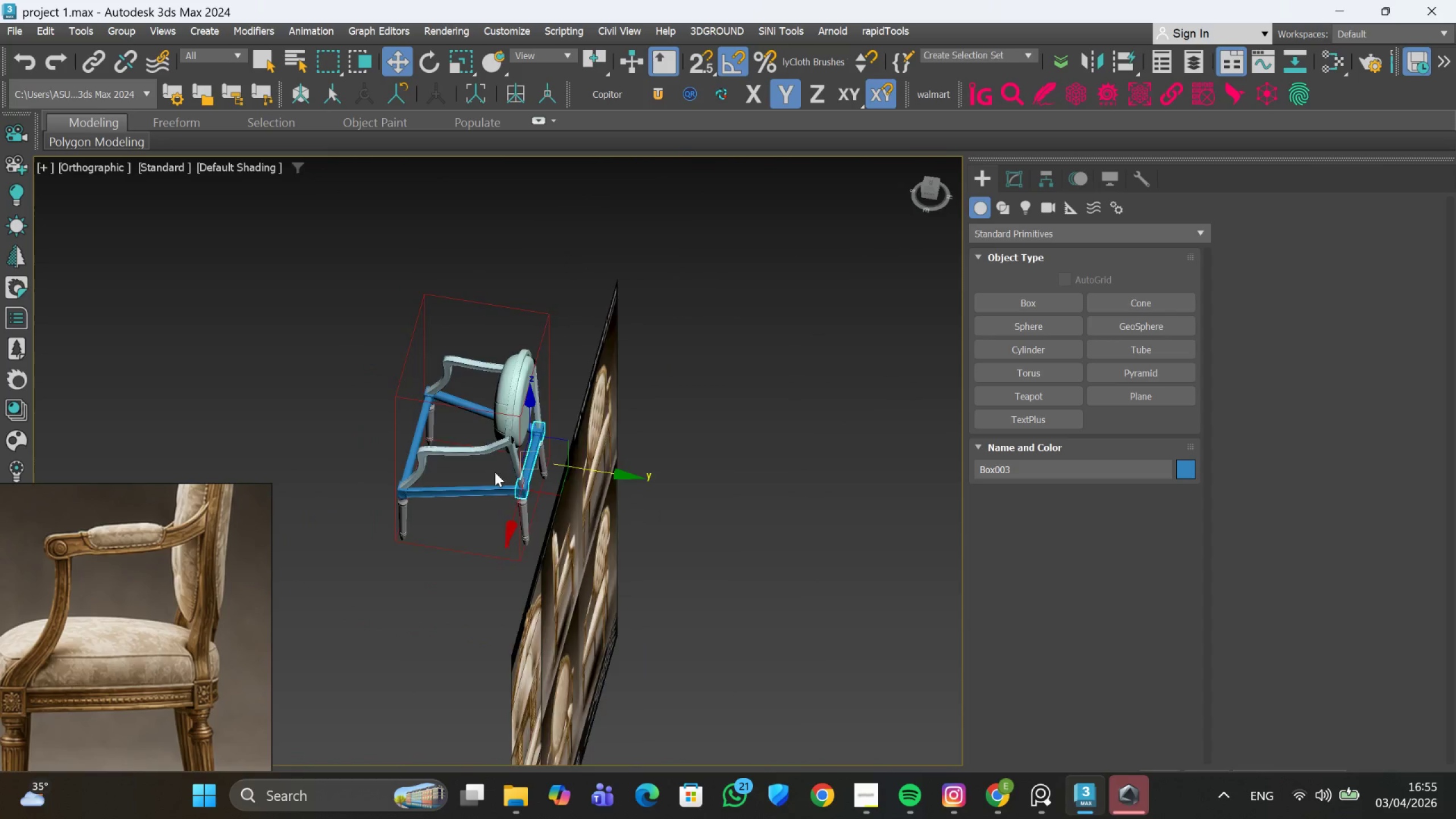 
hold_key(key=AltLeft, duration=0.38)
 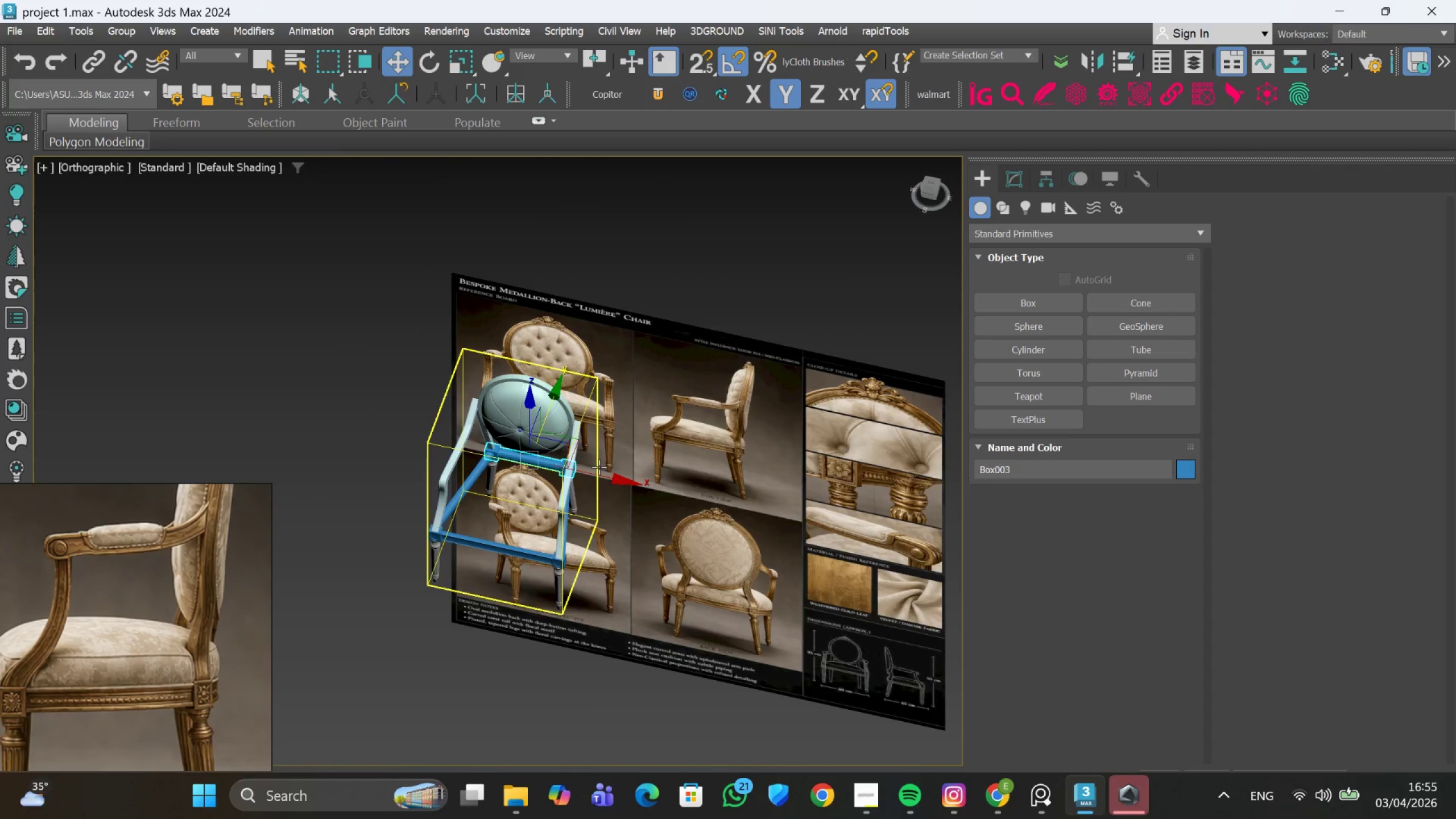 
scroll: coordinate [599, 467], scroll_direction: down, amount: 2.0
 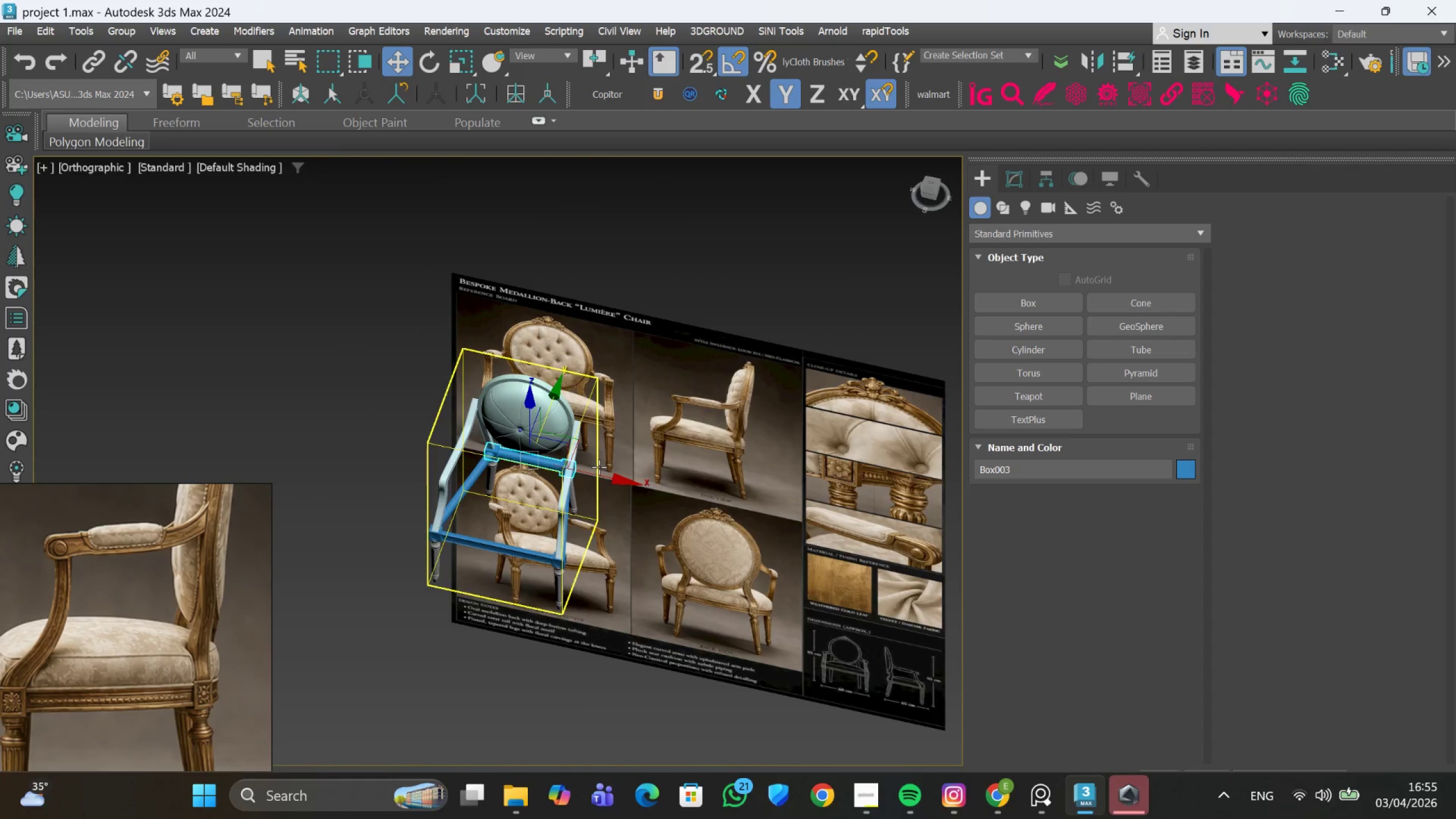 
hold_key(key=AltLeft, duration=0.66)
 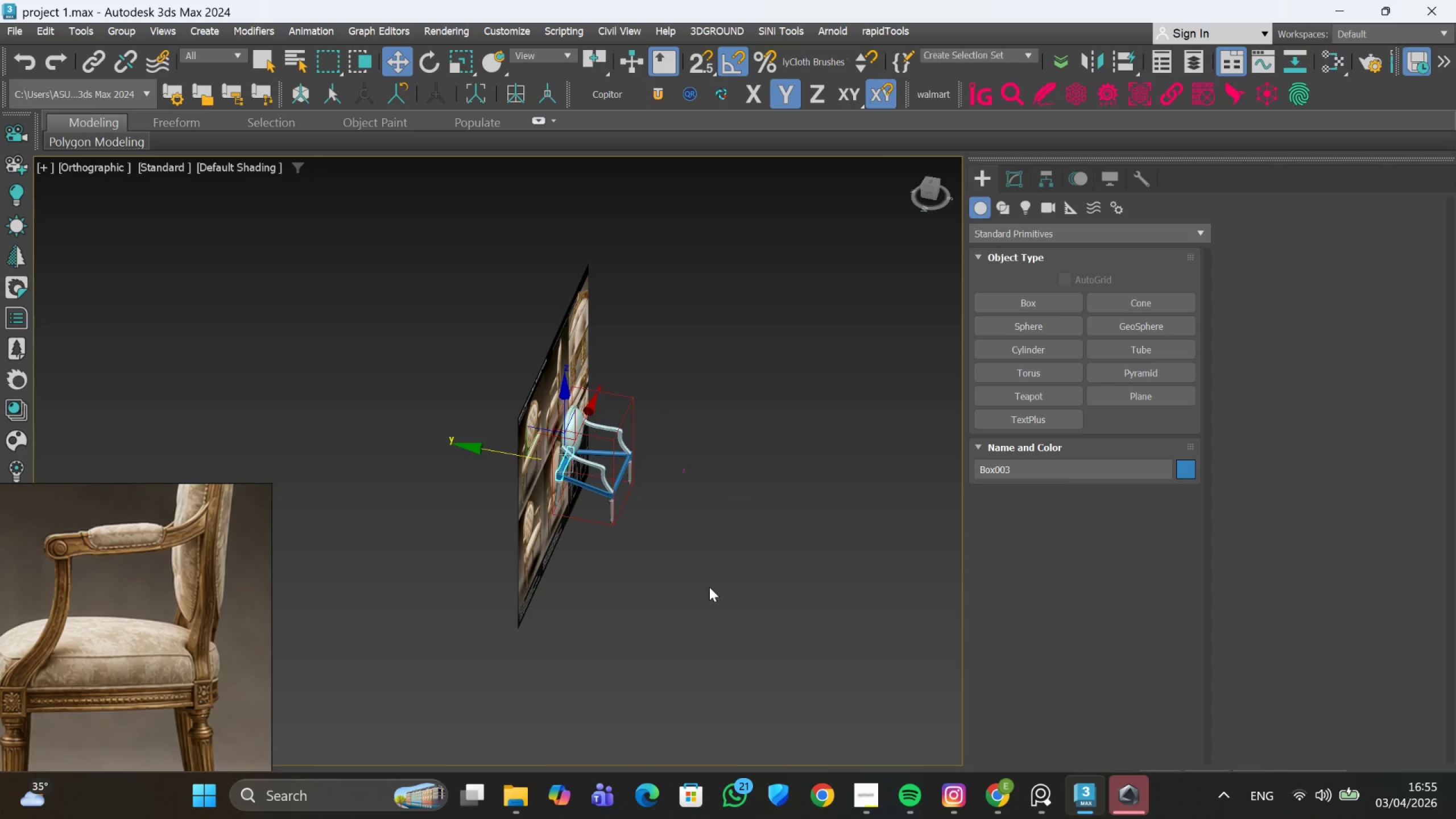 
hold_key(key=AltLeft, duration=0.44)
 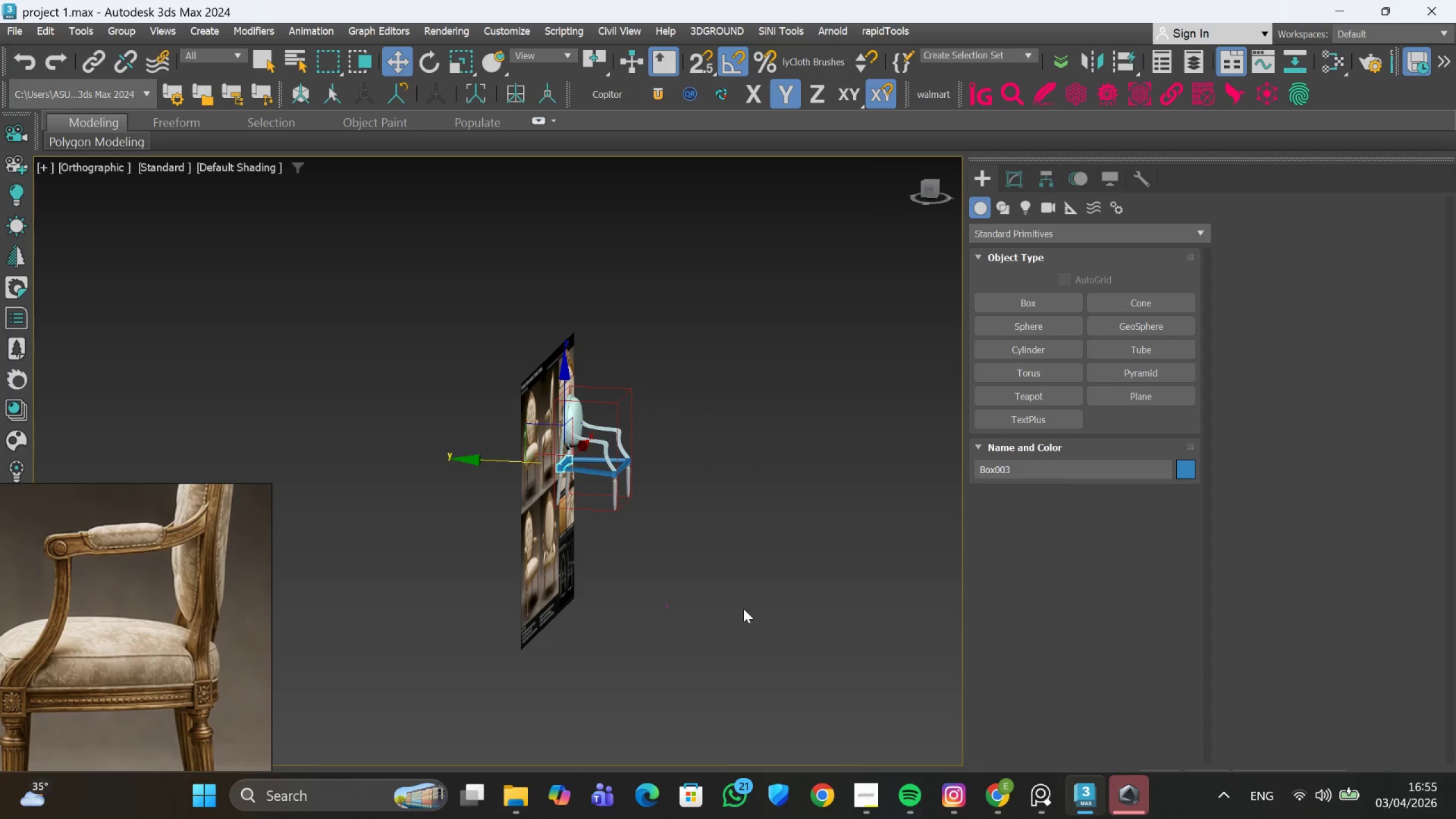 
left_click_drag(start_coordinate=[730, 605], to_coordinate=[545, 358])
 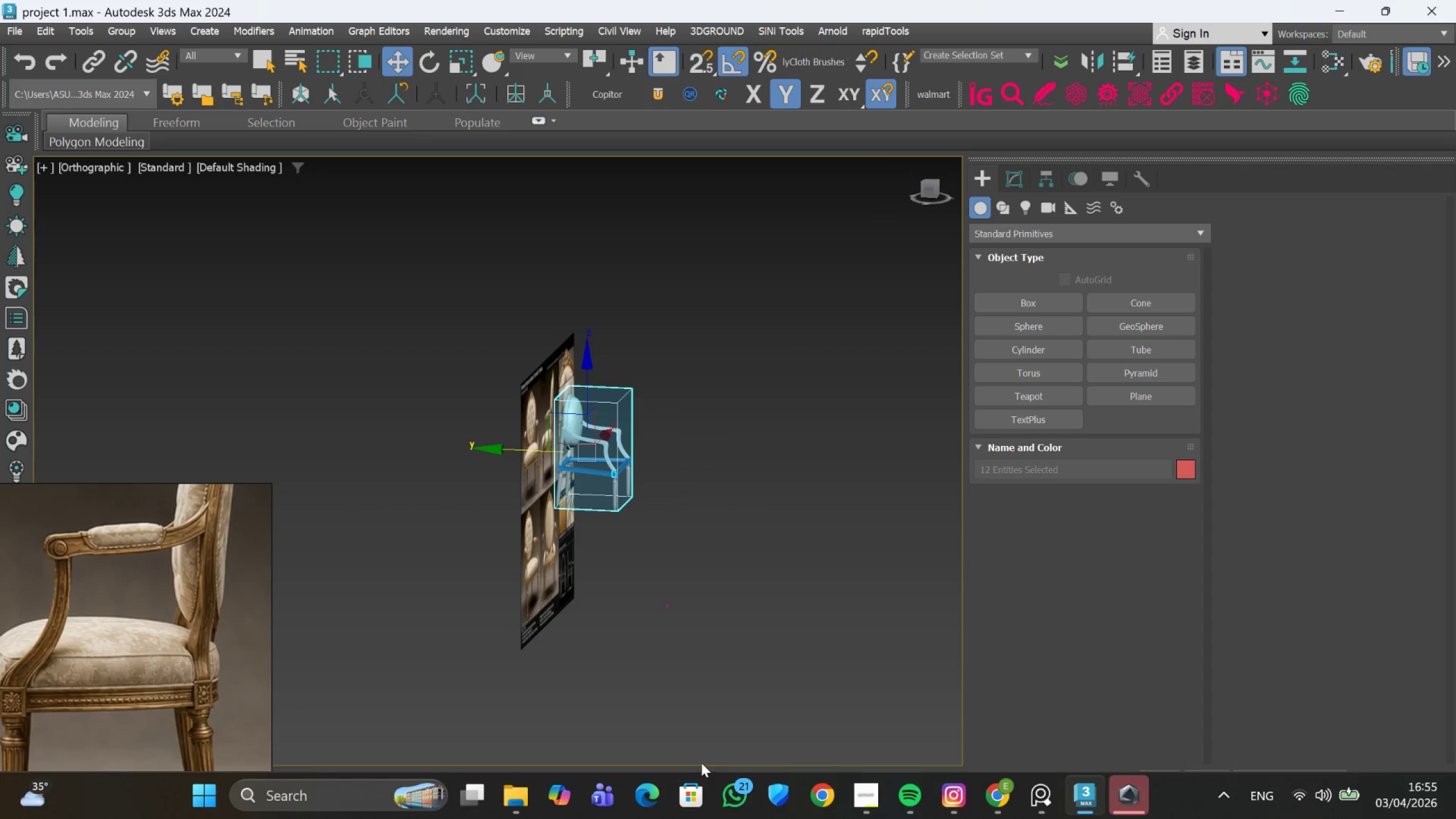 
scroll: coordinate [607, 659], scroll_direction: down, amount: 1.0
 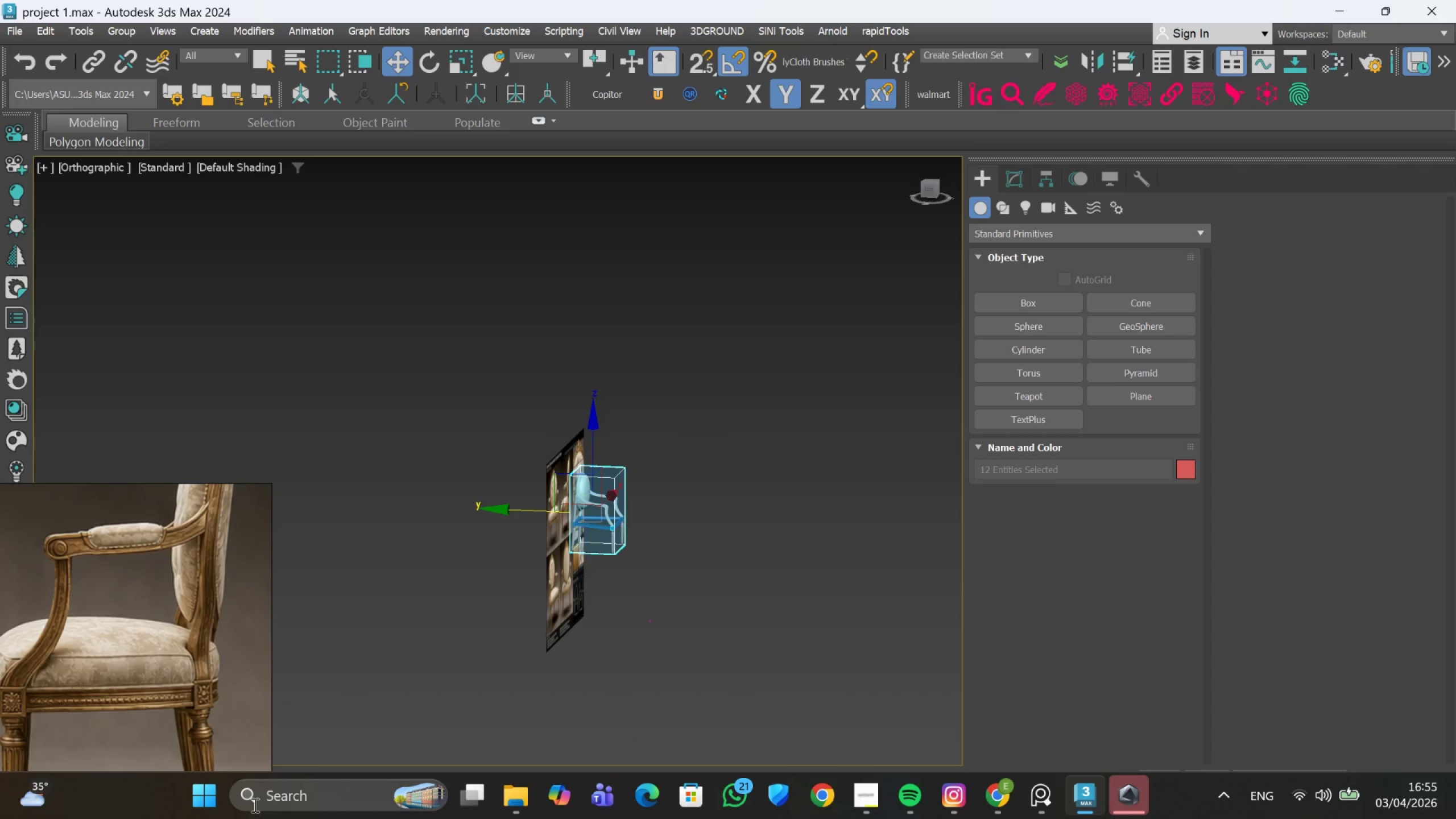 
left_click([203, 808])
 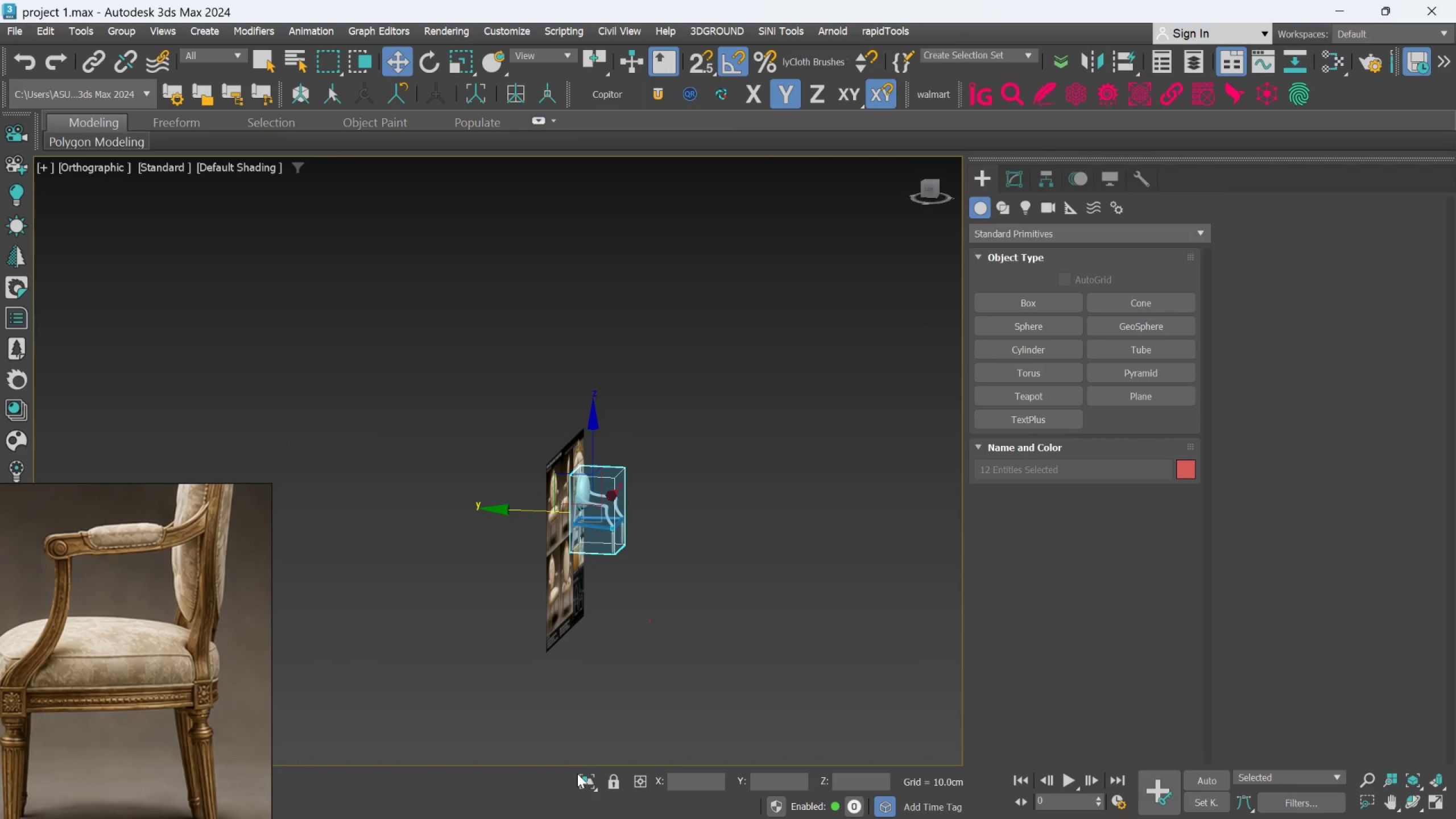 
hold_key(key=AltLeft, duration=0.33)
 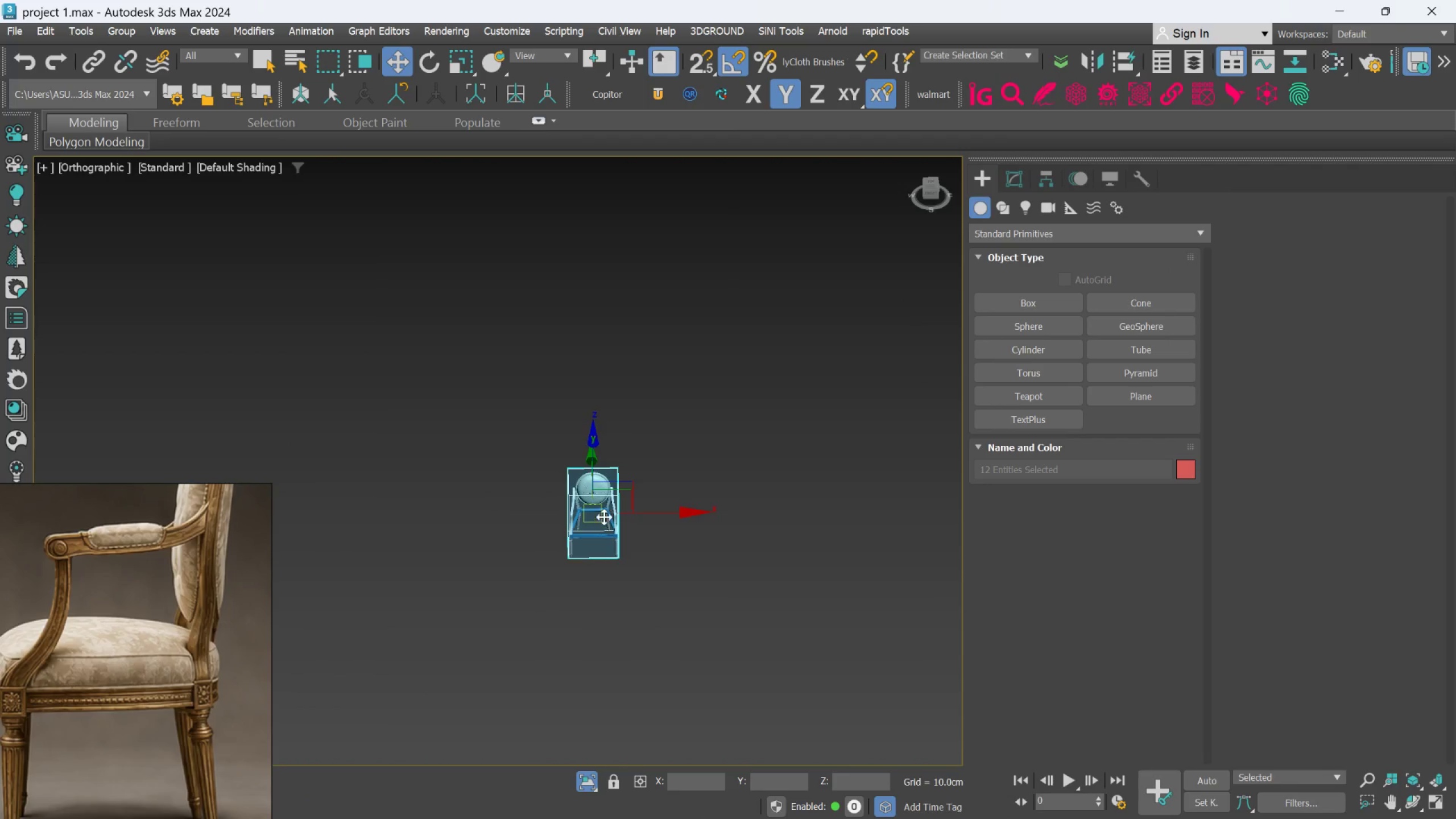 
scroll: coordinate [607, 508], scroll_direction: up, amount: 3.0
 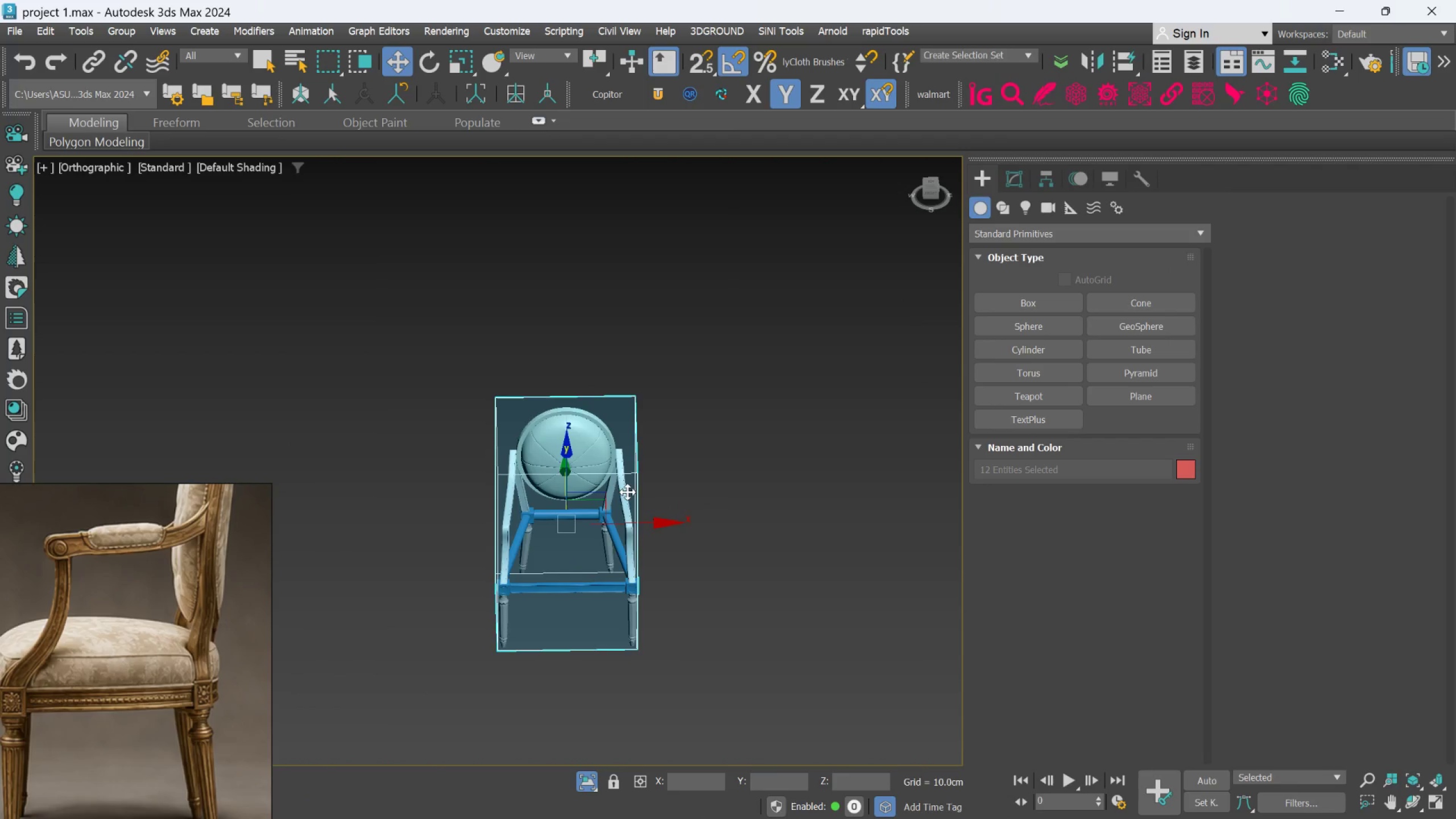 
hold_key(key=AltLeft, duration=0.38)
 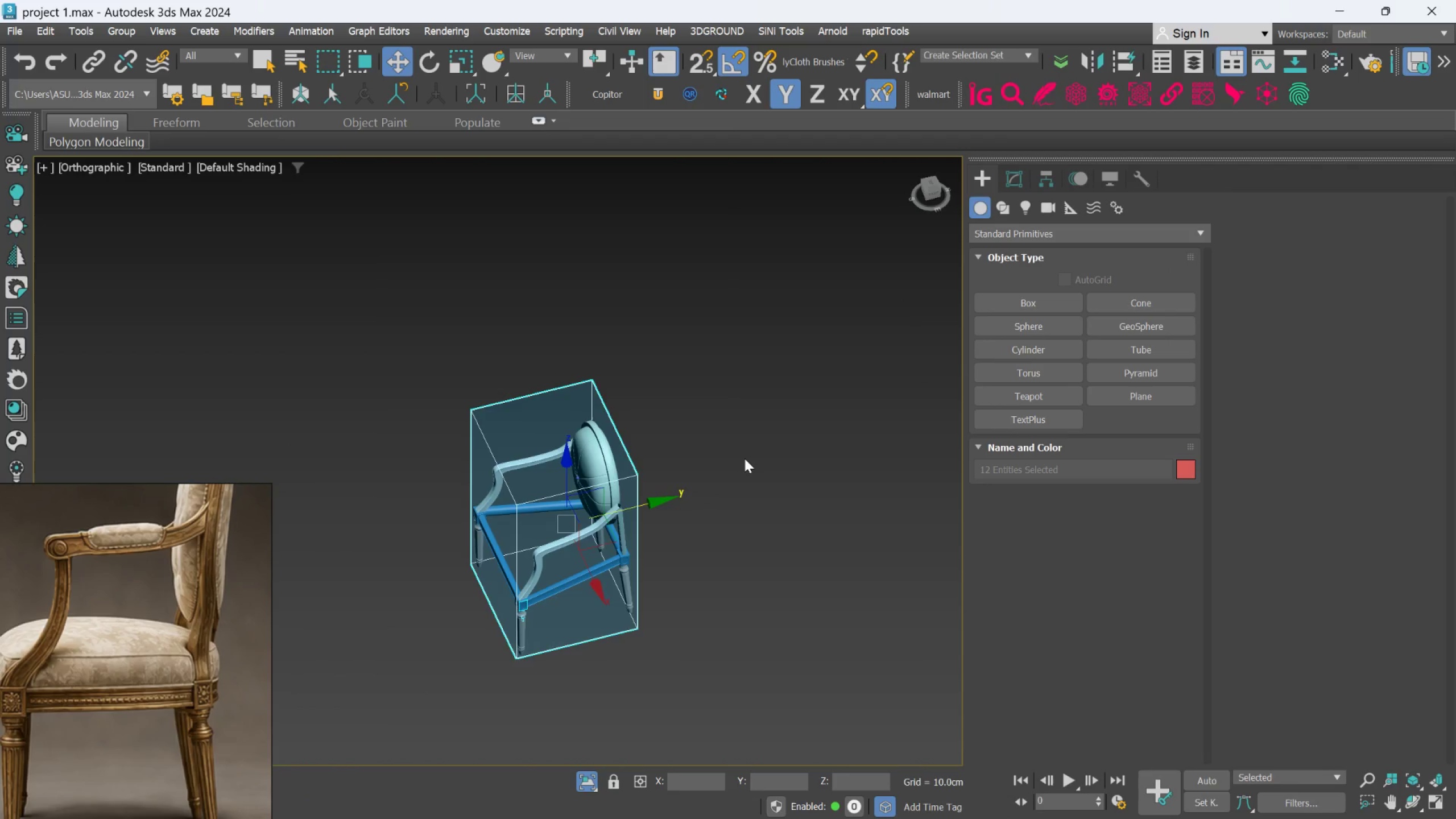 
left_click([744, 458])
 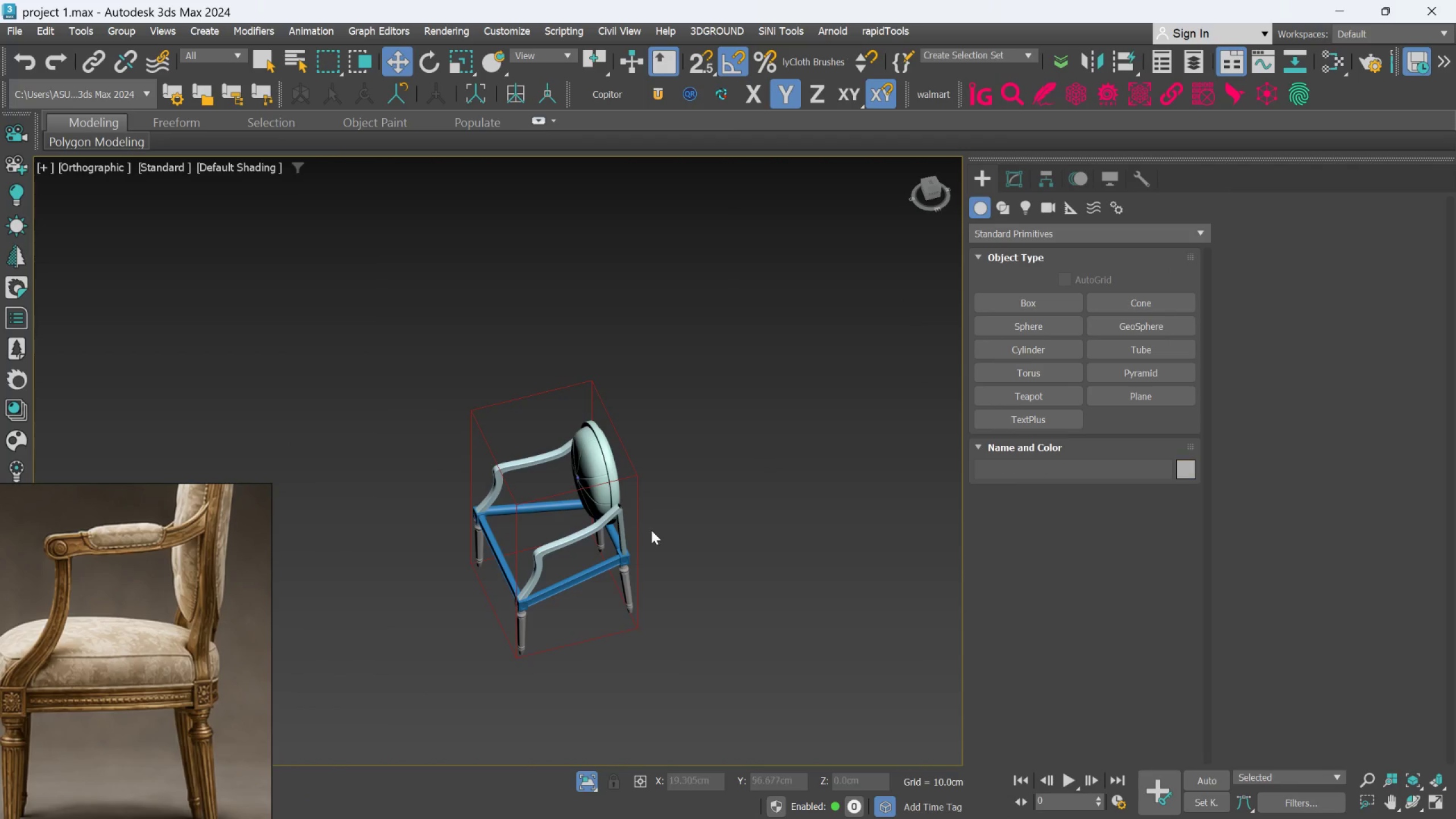 
scroll: coordinate [651, 530], scroll_direction: up, amount: 2.0
 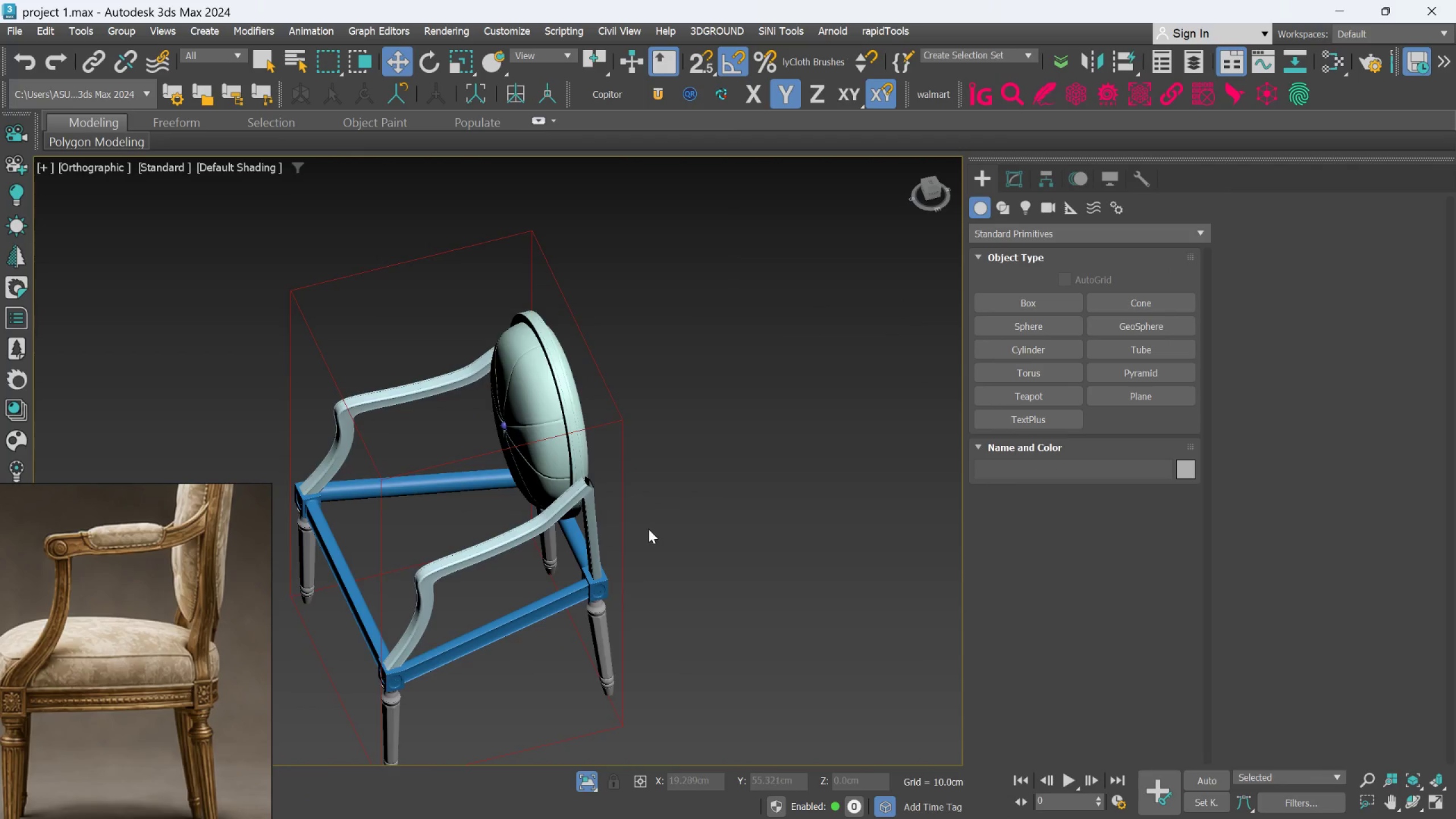 
hold_key(key=AltLeft, duration=0.88)
 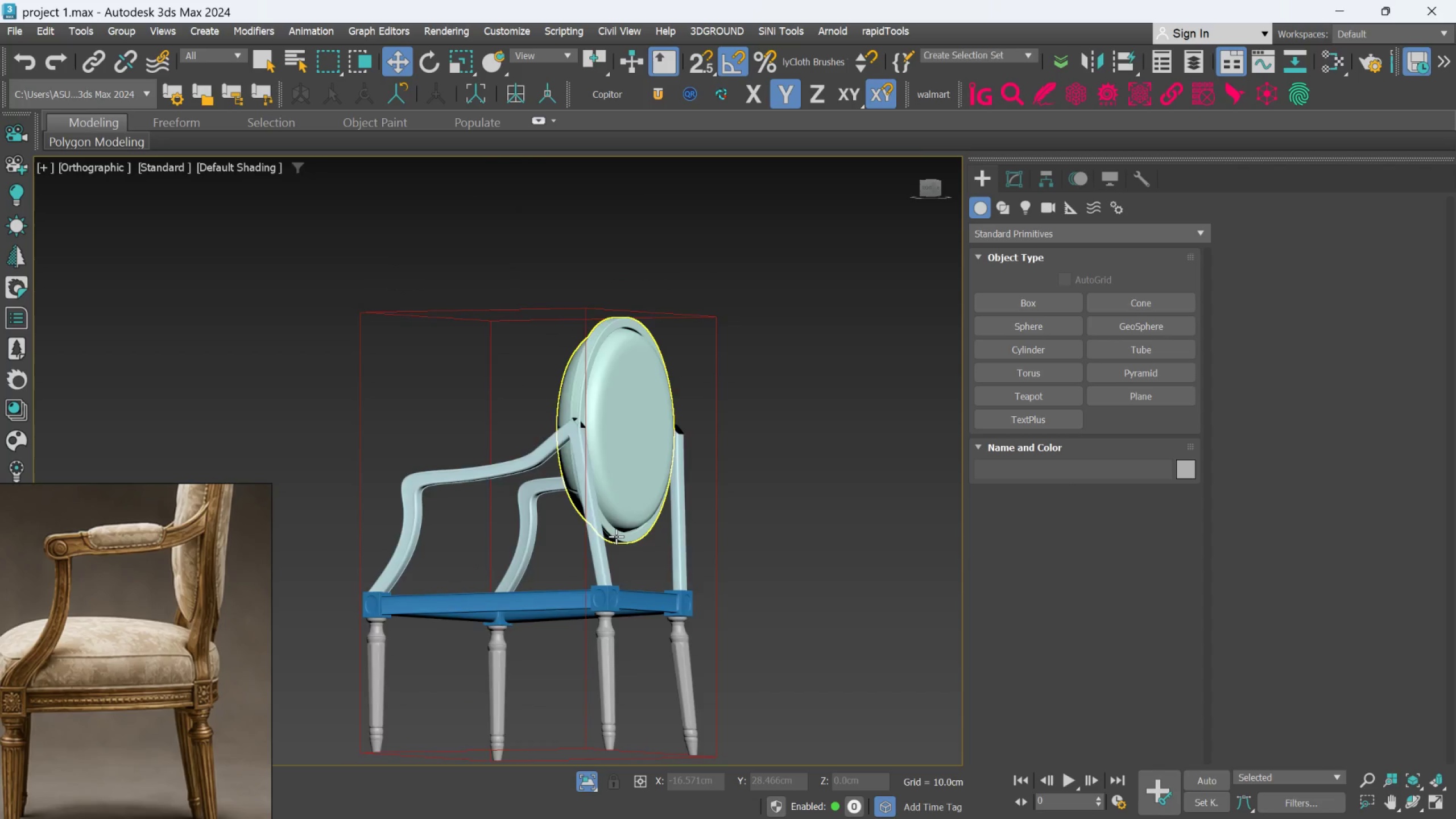 
scroll: coordinate [616, 536], scroll_direction: up, amount: 1.0
 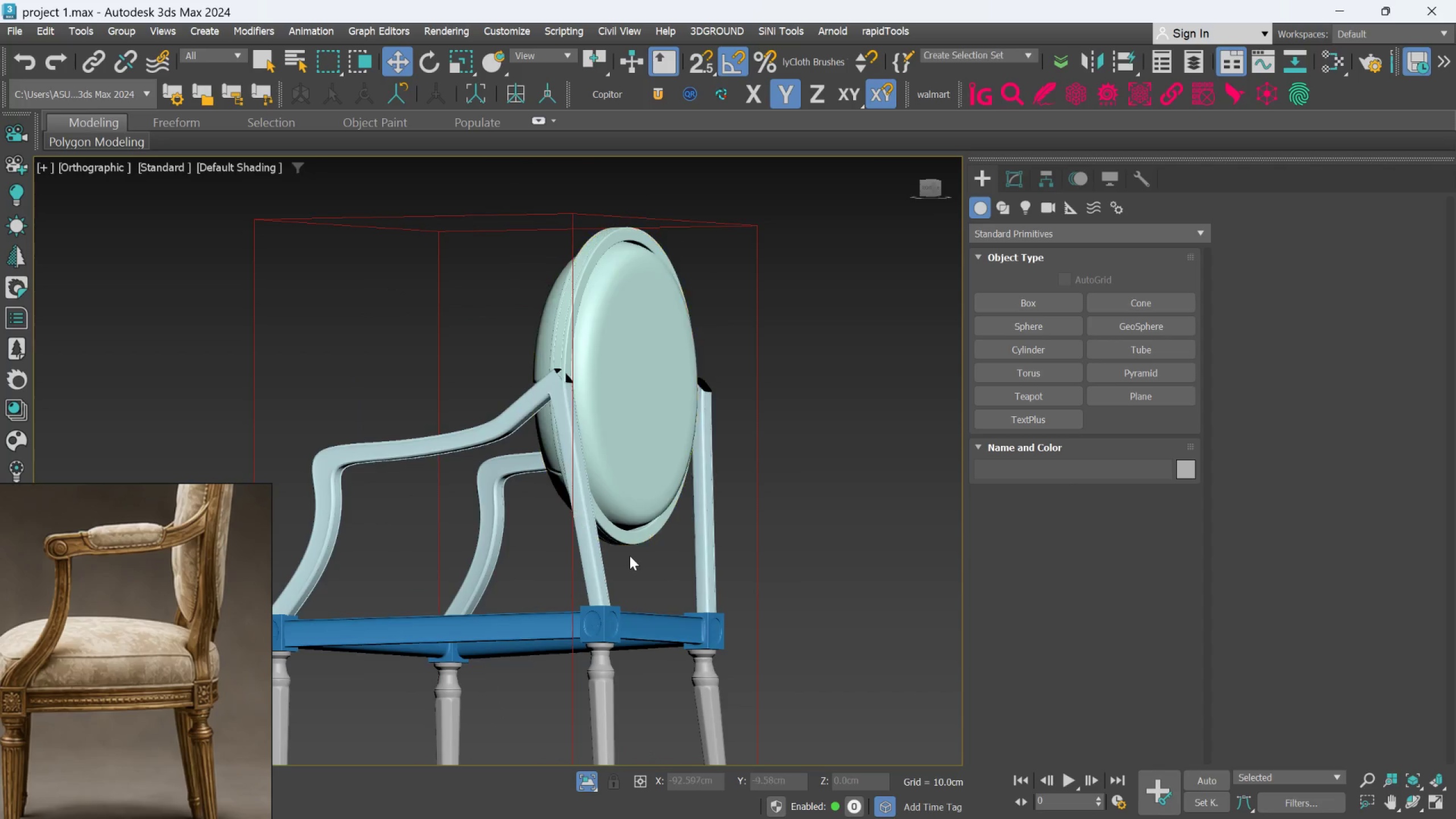 
hold_key(key=AltLeft, duration=0.44)
 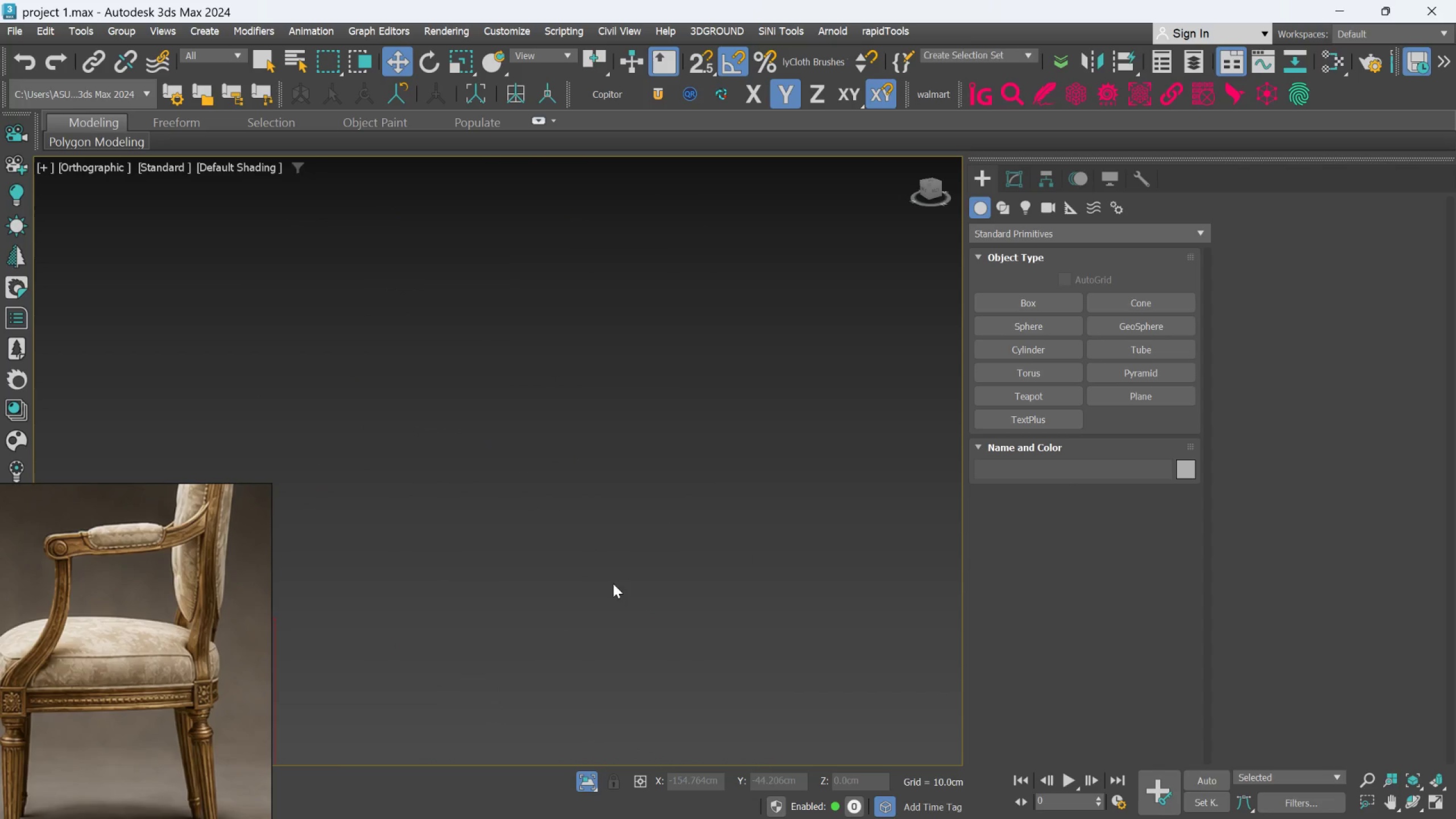 
scroll: coordinate [665, 592], scroll_direction: down, amount: 2.0
 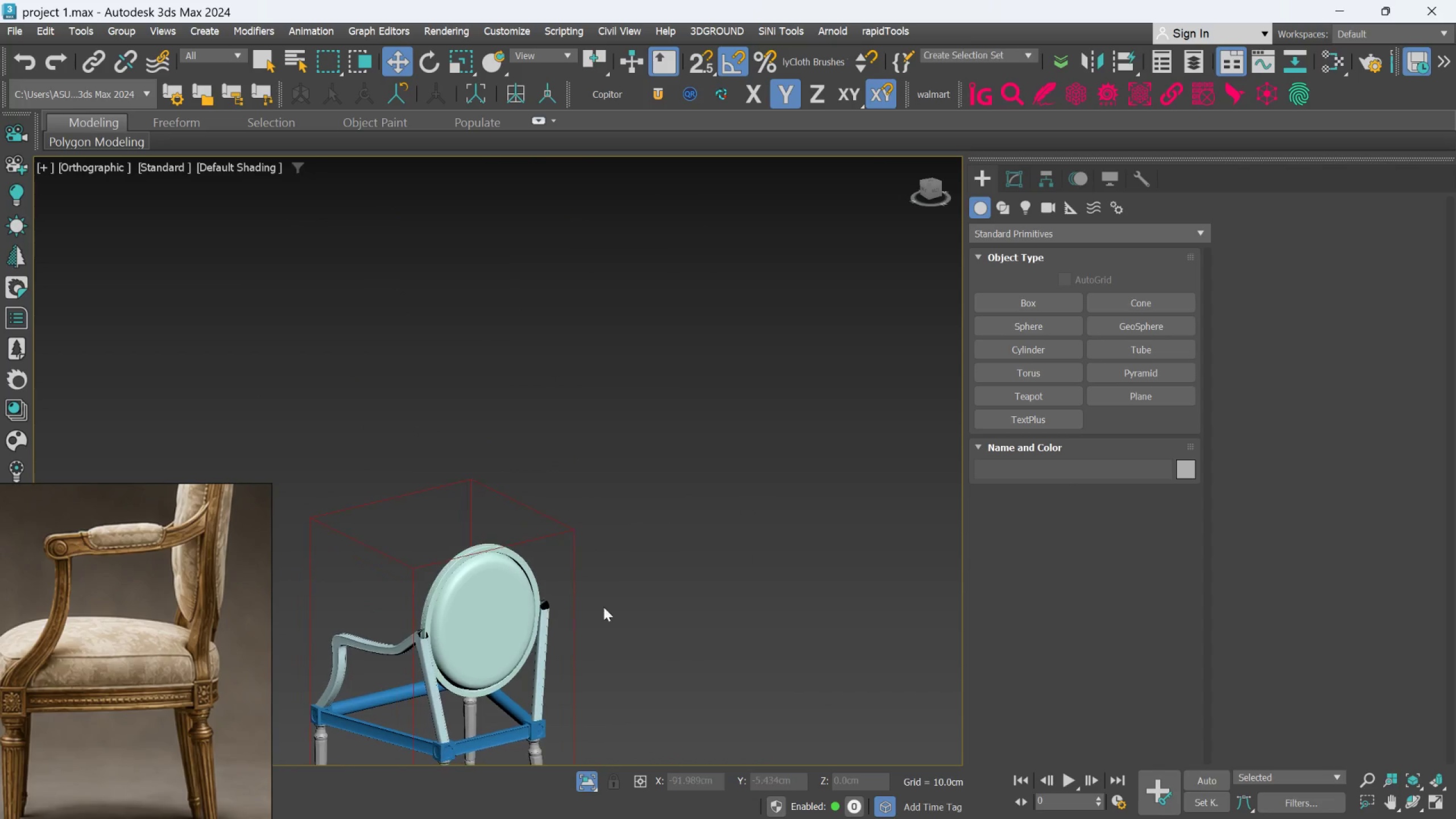 
scroll: coordinate [495, 587], scroll_direction: up, amount: 3.0
 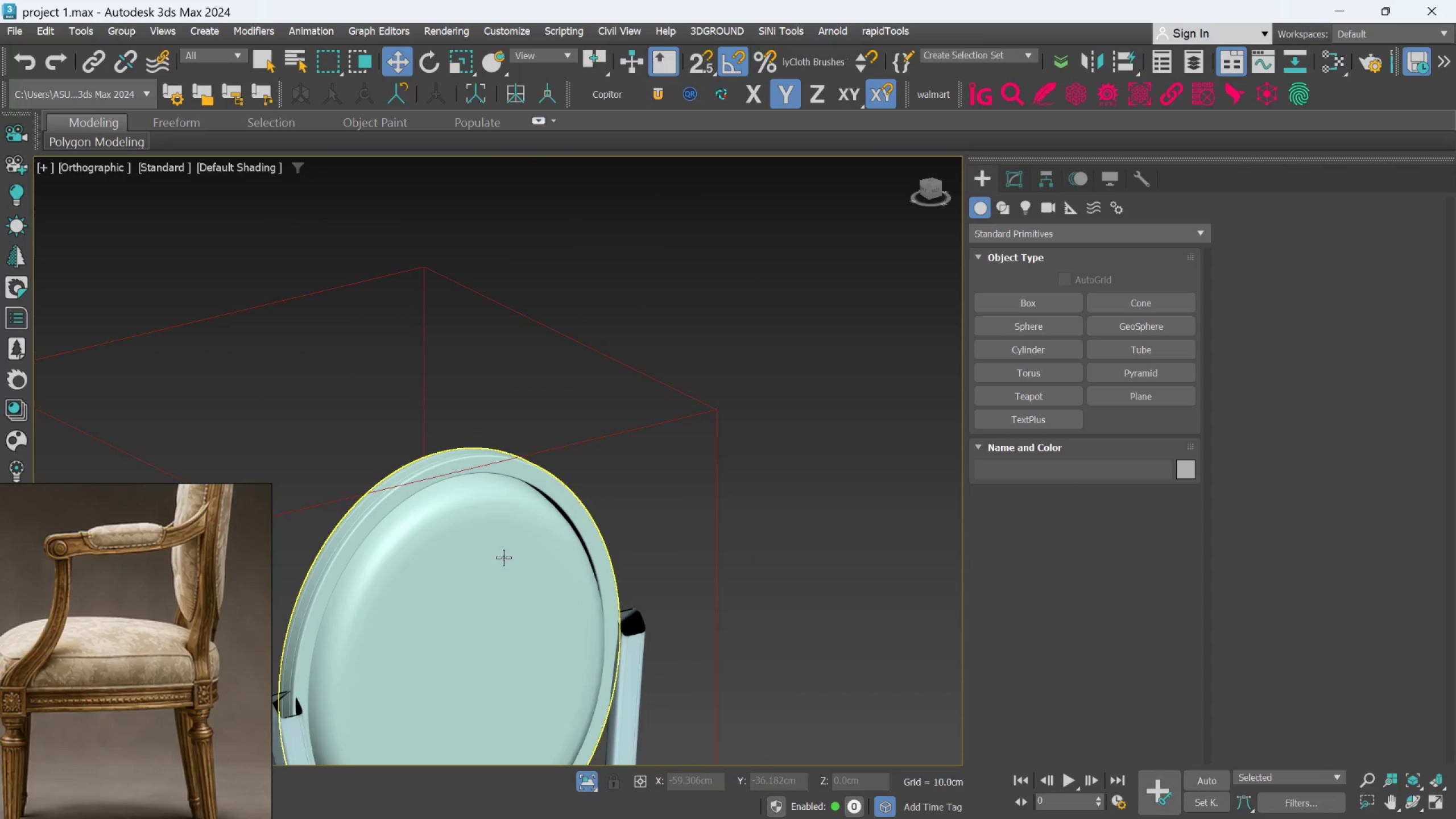 
left_click([503, 557])
 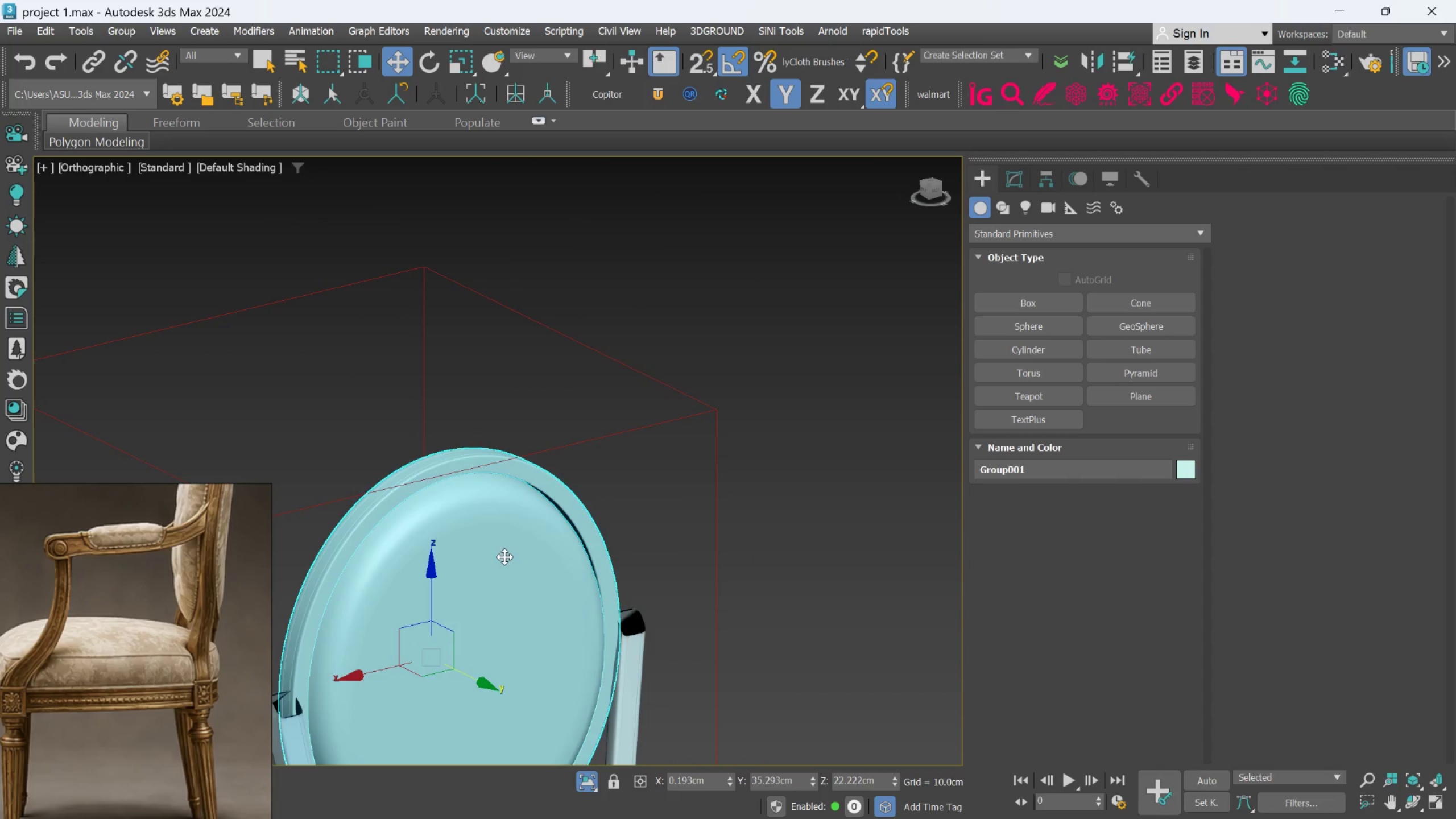 
hold_key(key=AltLeft, duration=0.62)
 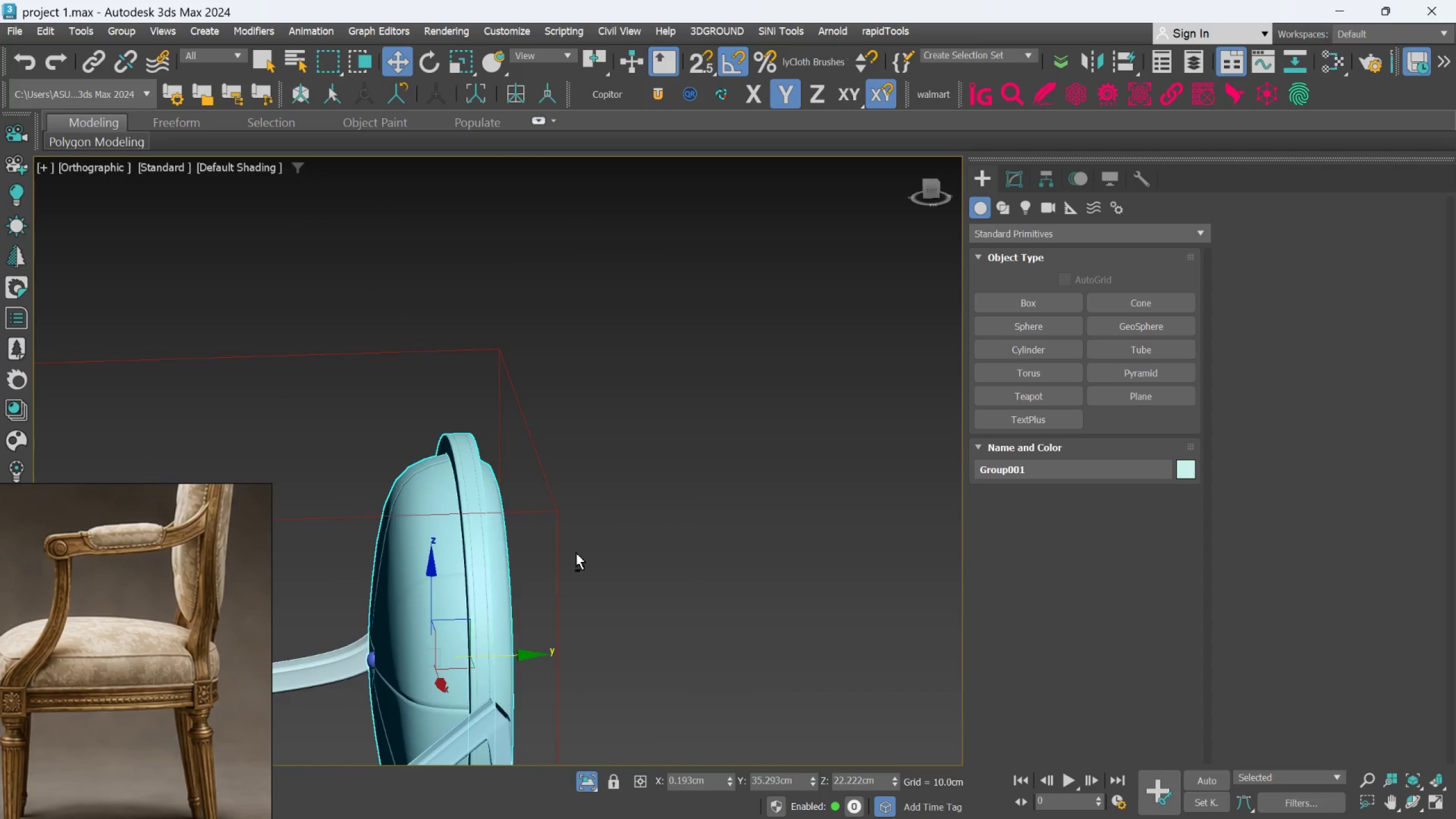 
scroll: coordinate [577, 553], scroll_direction: down, amount: 2.0
 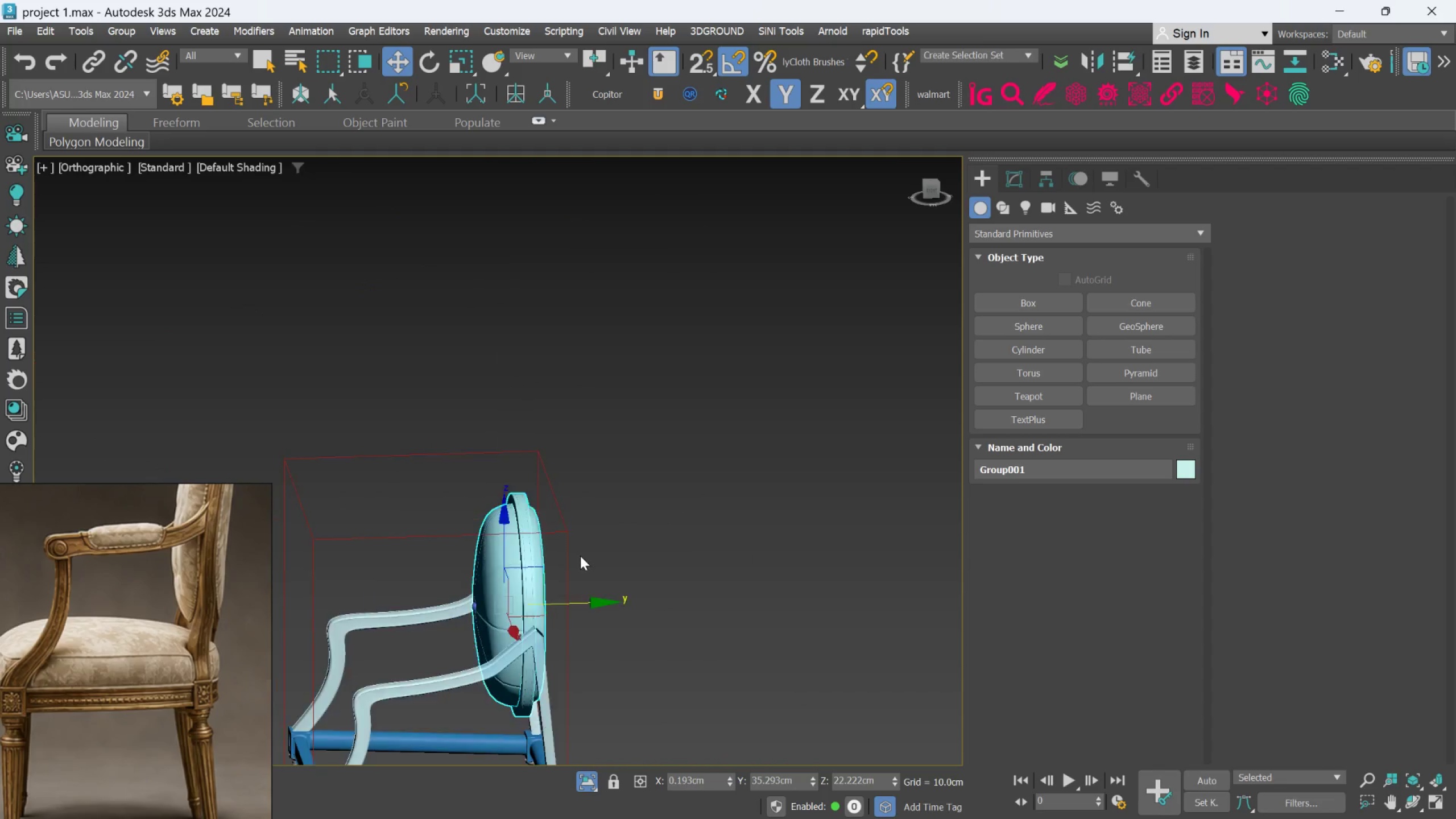 
key(Alt+AltLeft)
 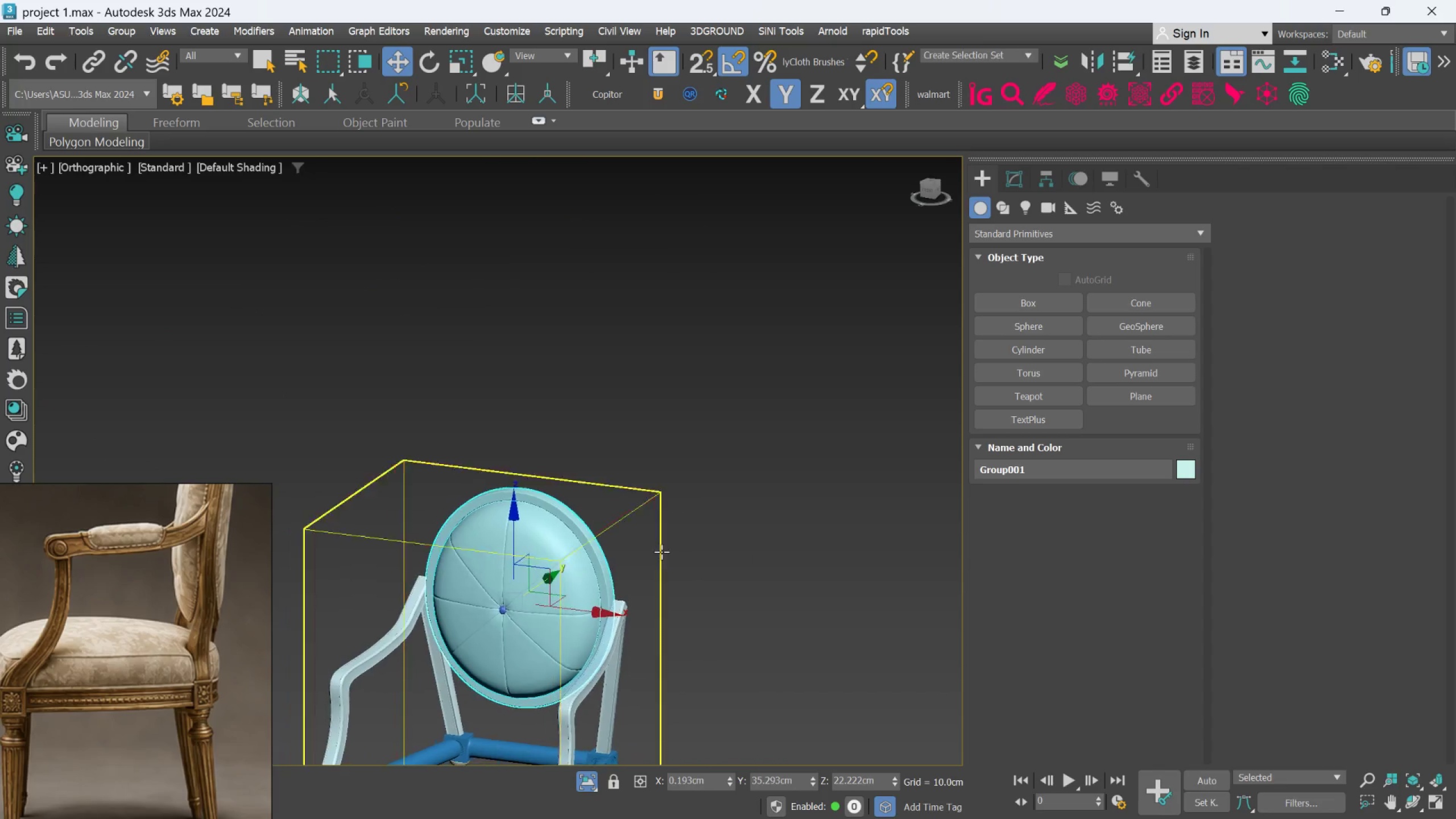 
scroll: coordinate [693, 570], scroll_direction: down, amount: 2.0
 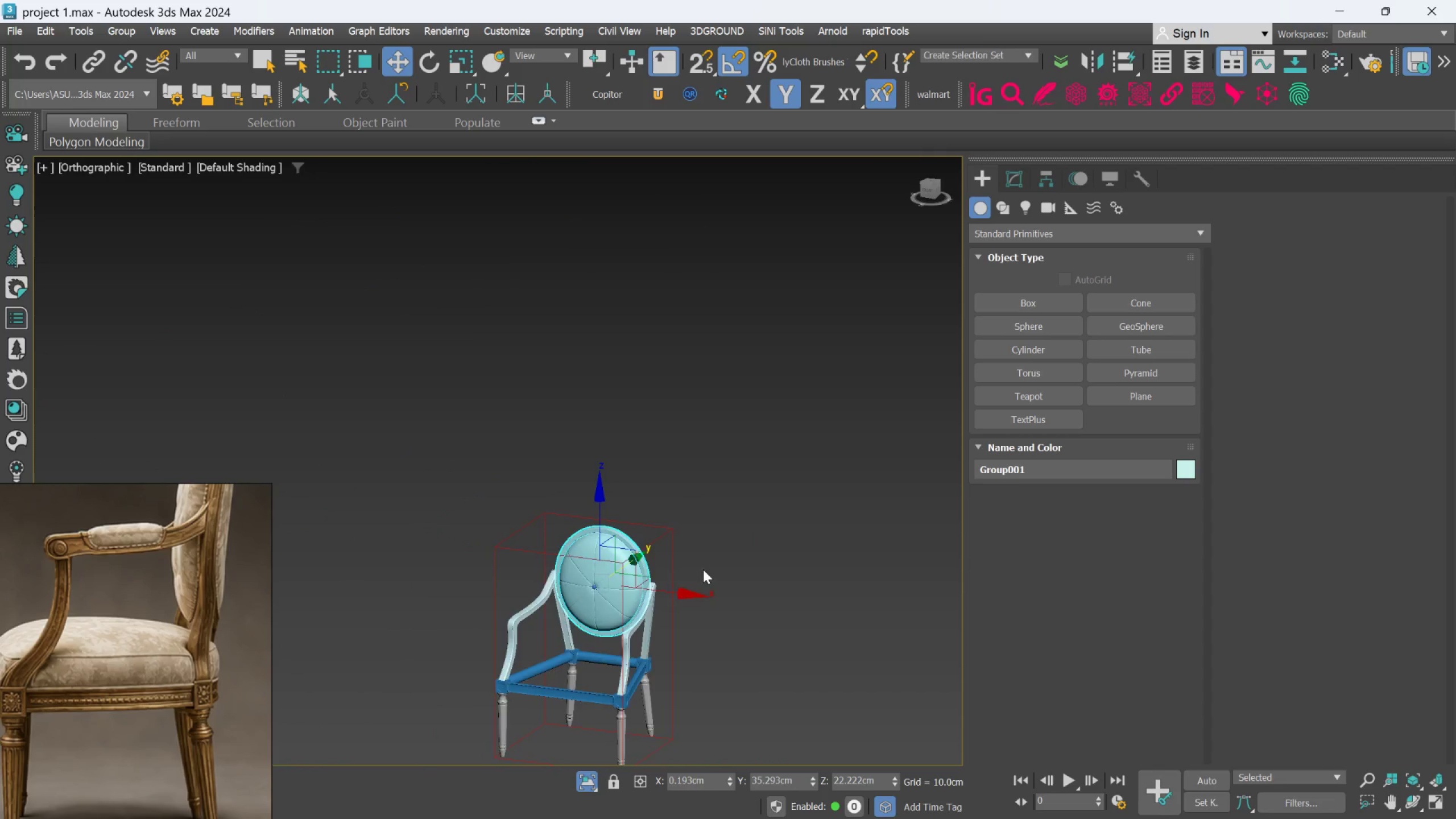 
key(Alt+AltLeft)
 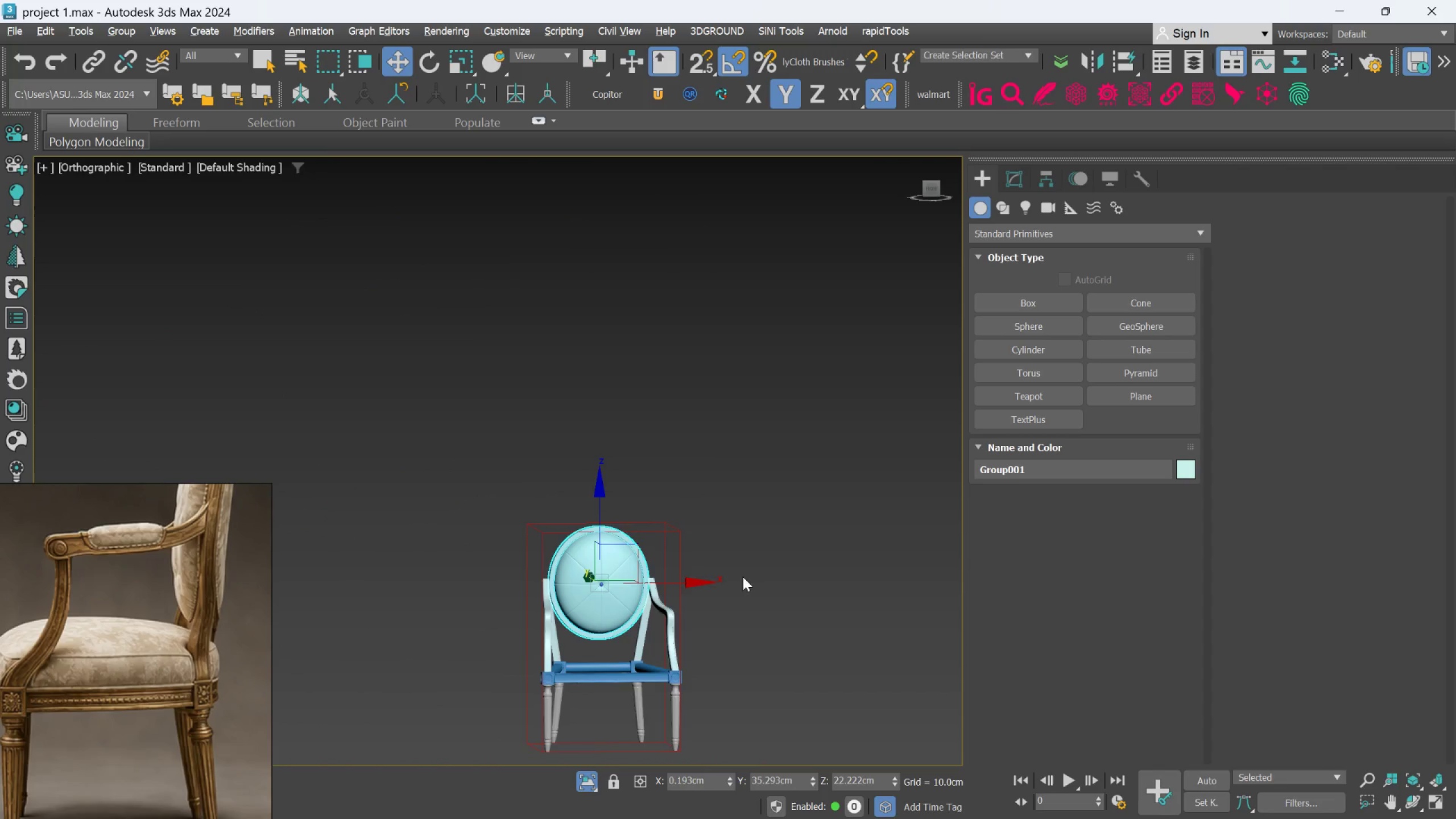 
scroll: coordinate [732, 613], scroll_direction: up, amount: 1.0
 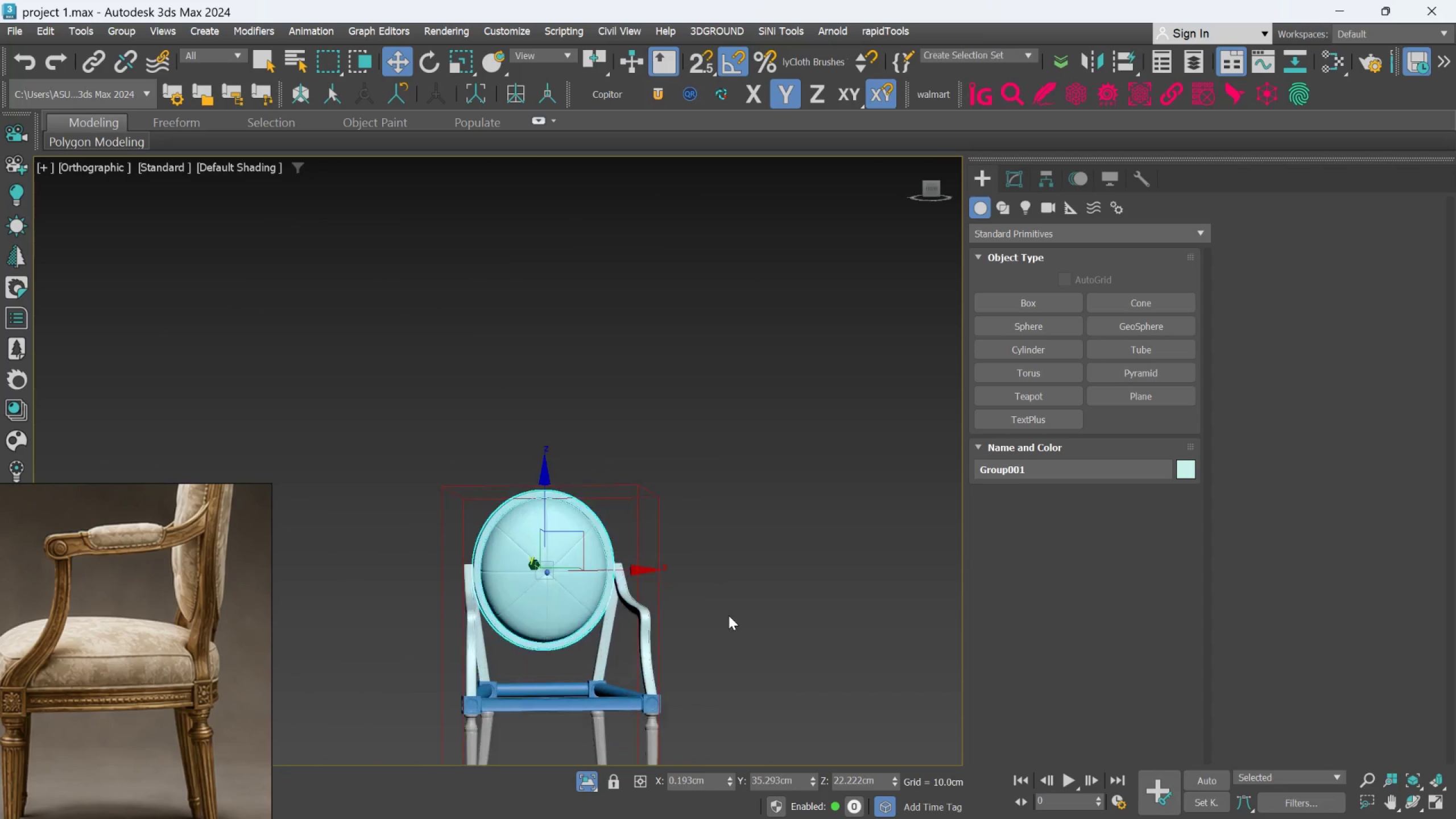 
hold_key(key=AltLeft, duration=0.5)
 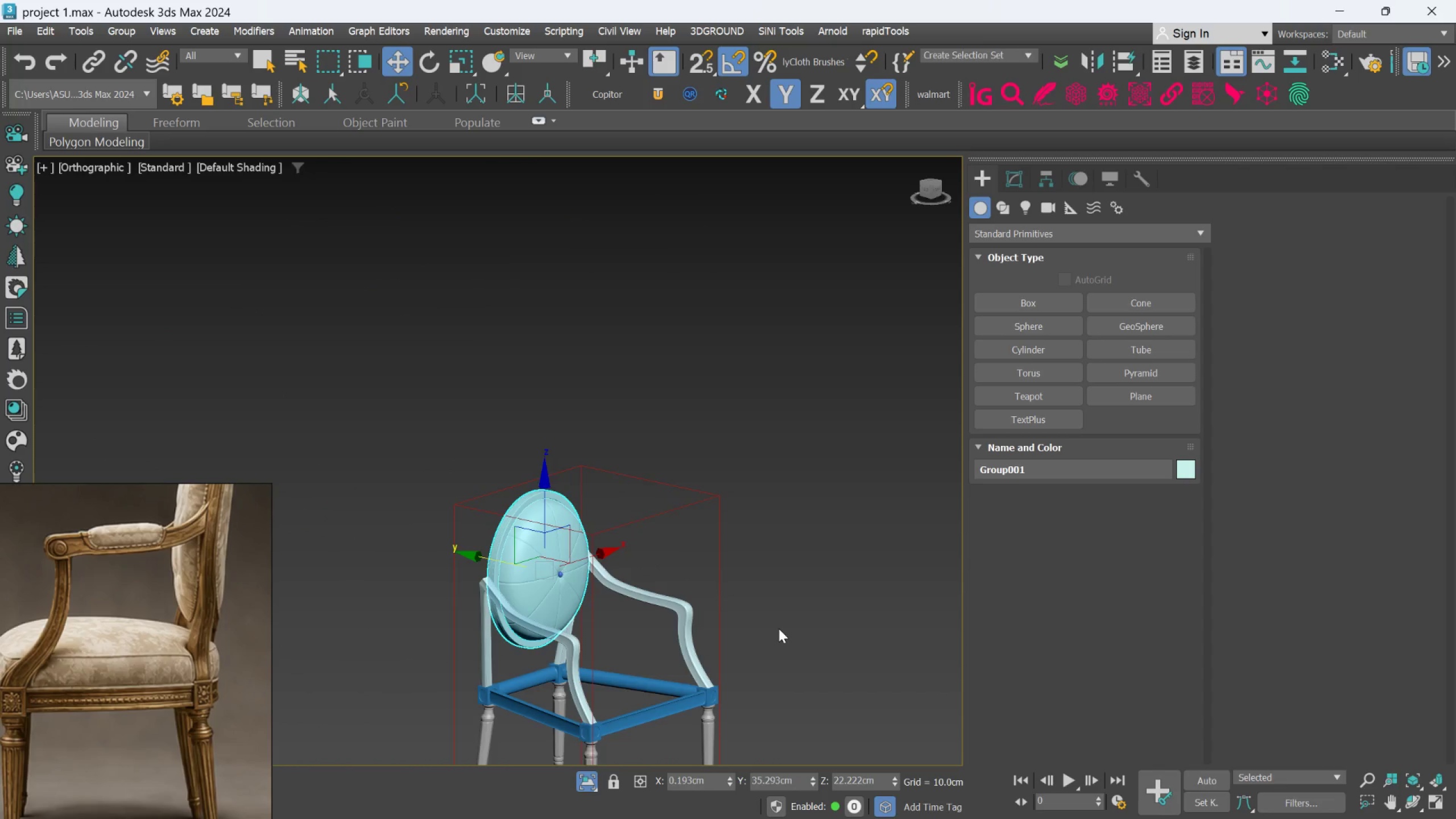 
hold_key(key=AltLeft, duration=1.27)
 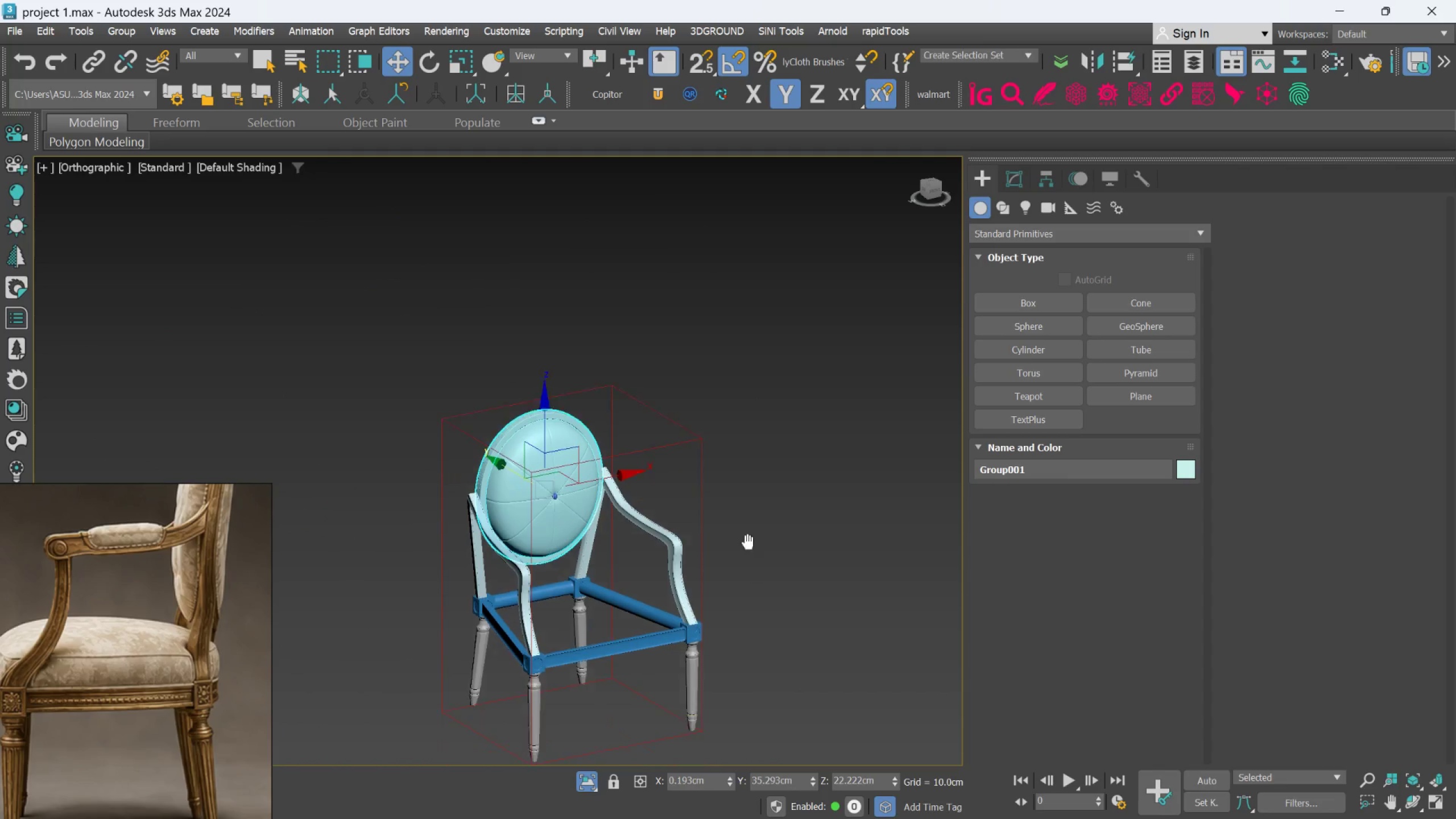 
hold_key(key=AltLeft, duration=0.45)
 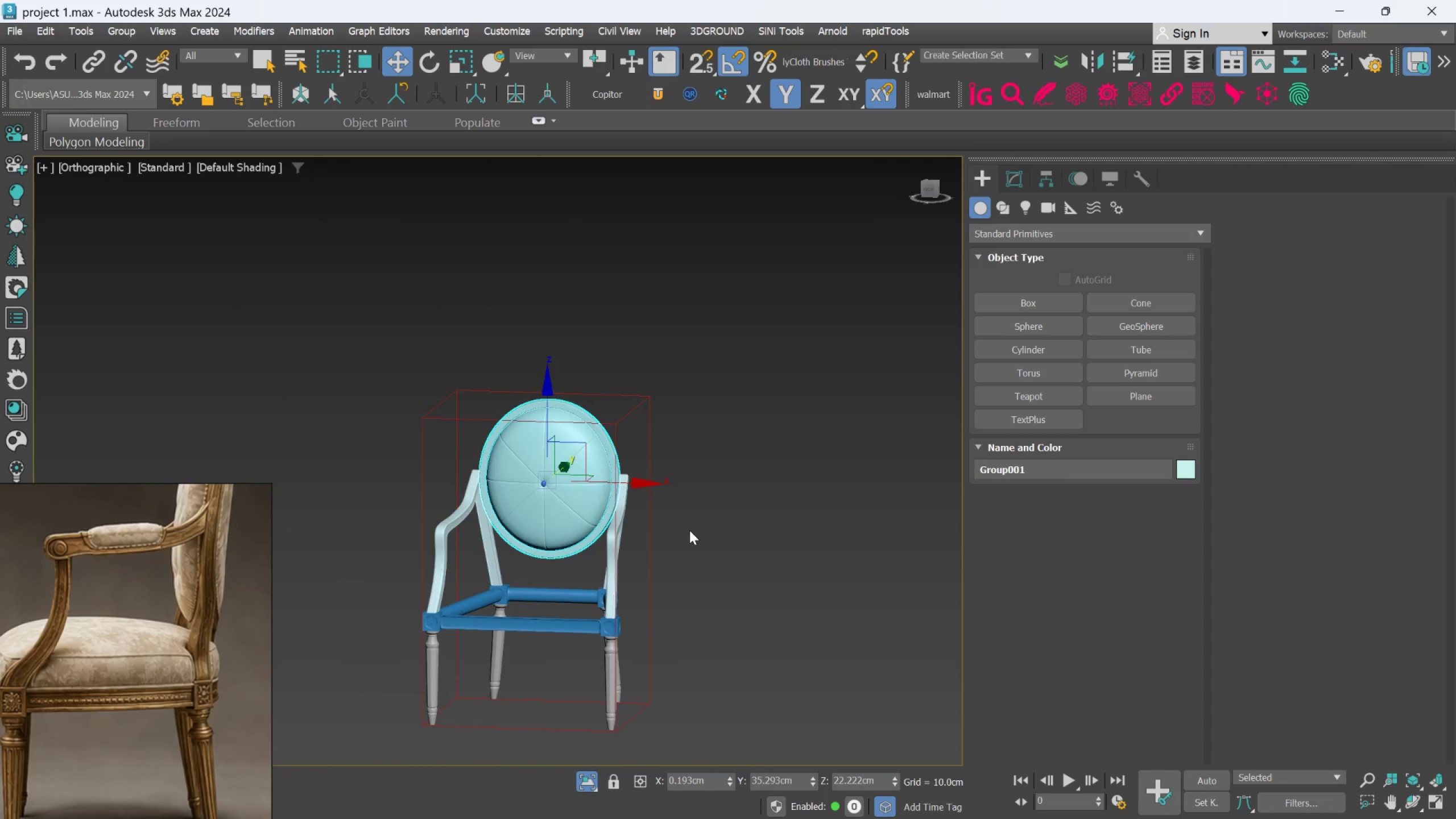 
key(F)
 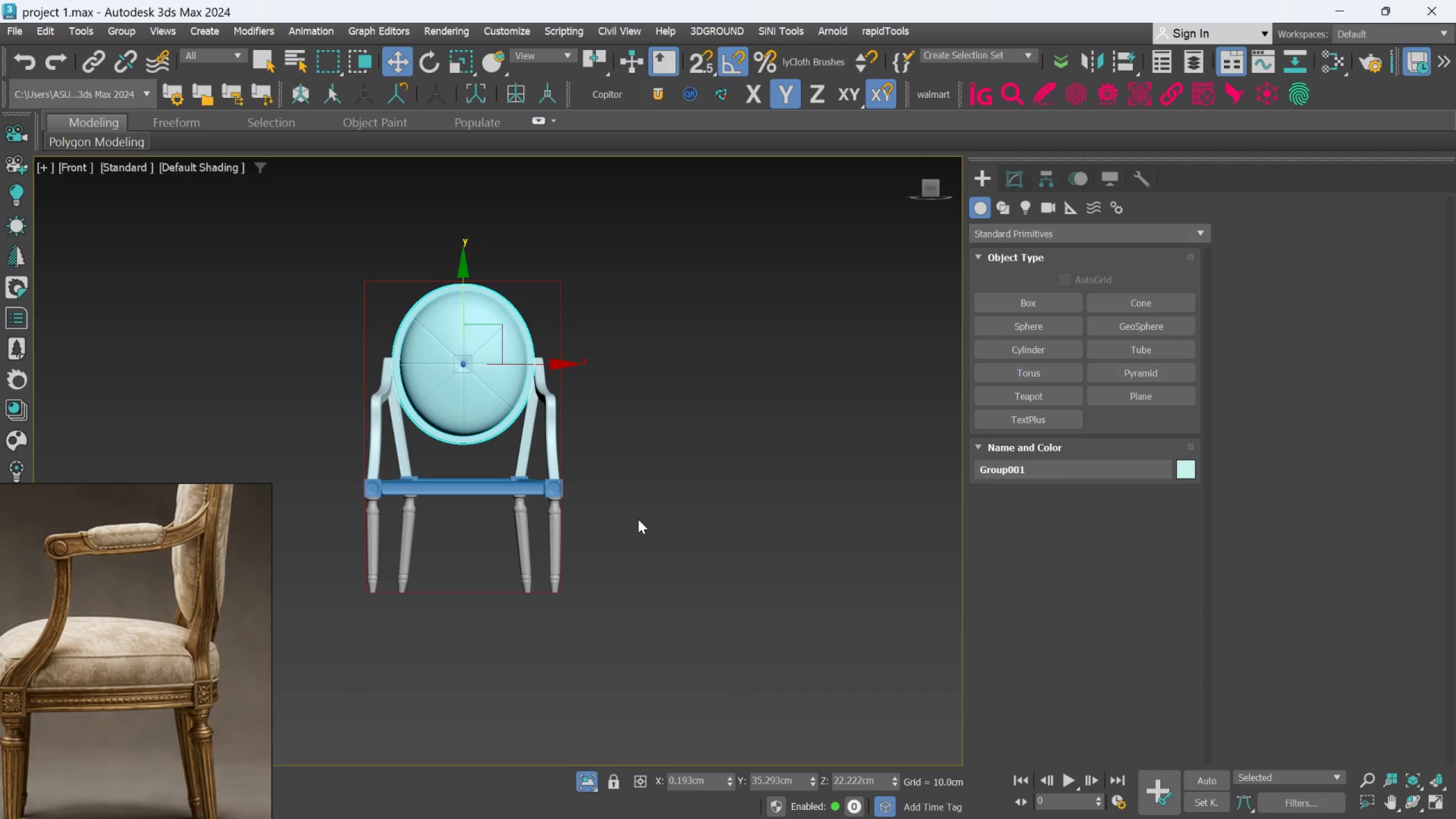 
scroll: coordinate [424, 499], scroll_direction: up, amount: 3.0
 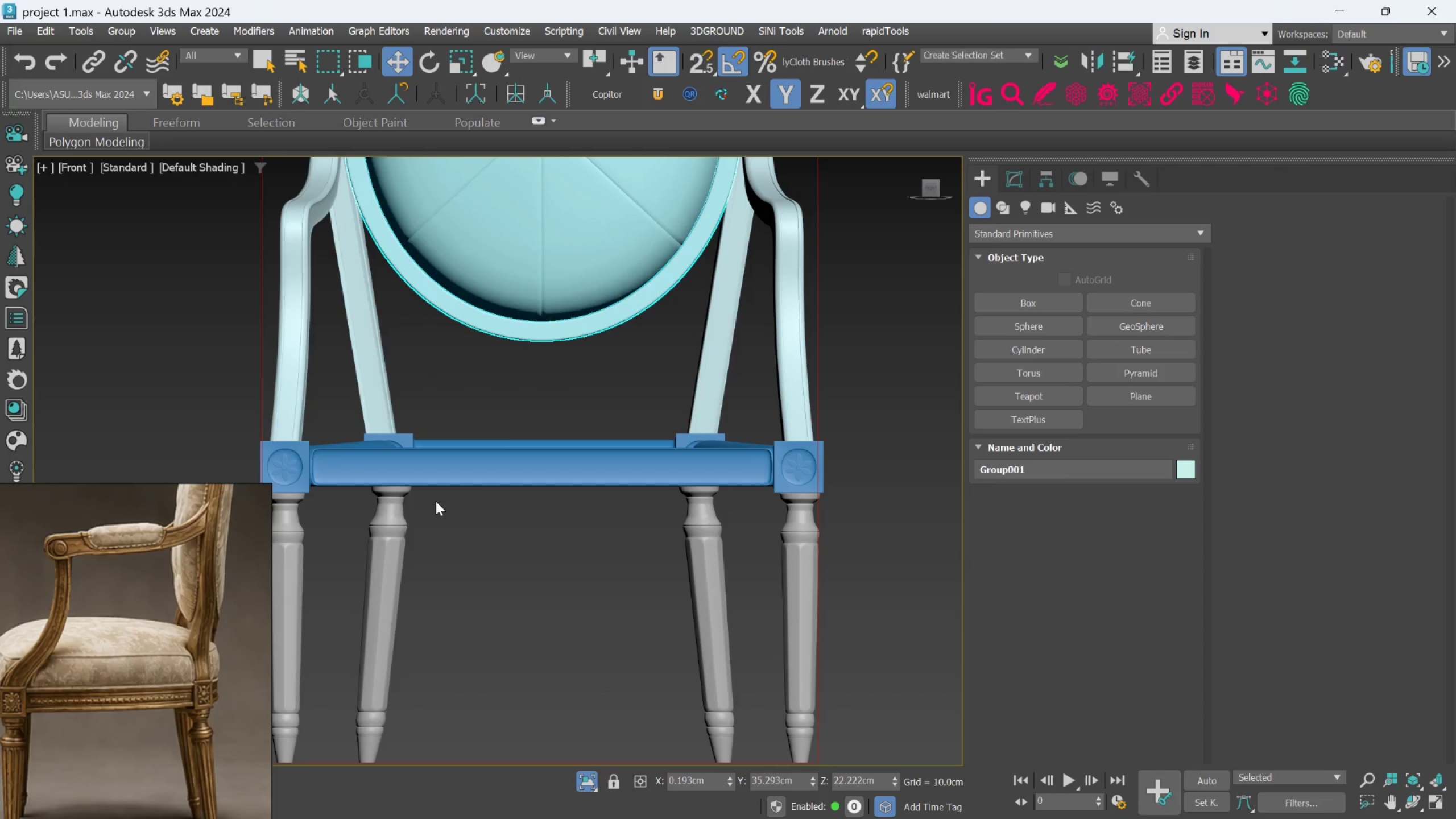 
scroll: coordinate [436, 504], scroll_direction: down, amount: 1.0
 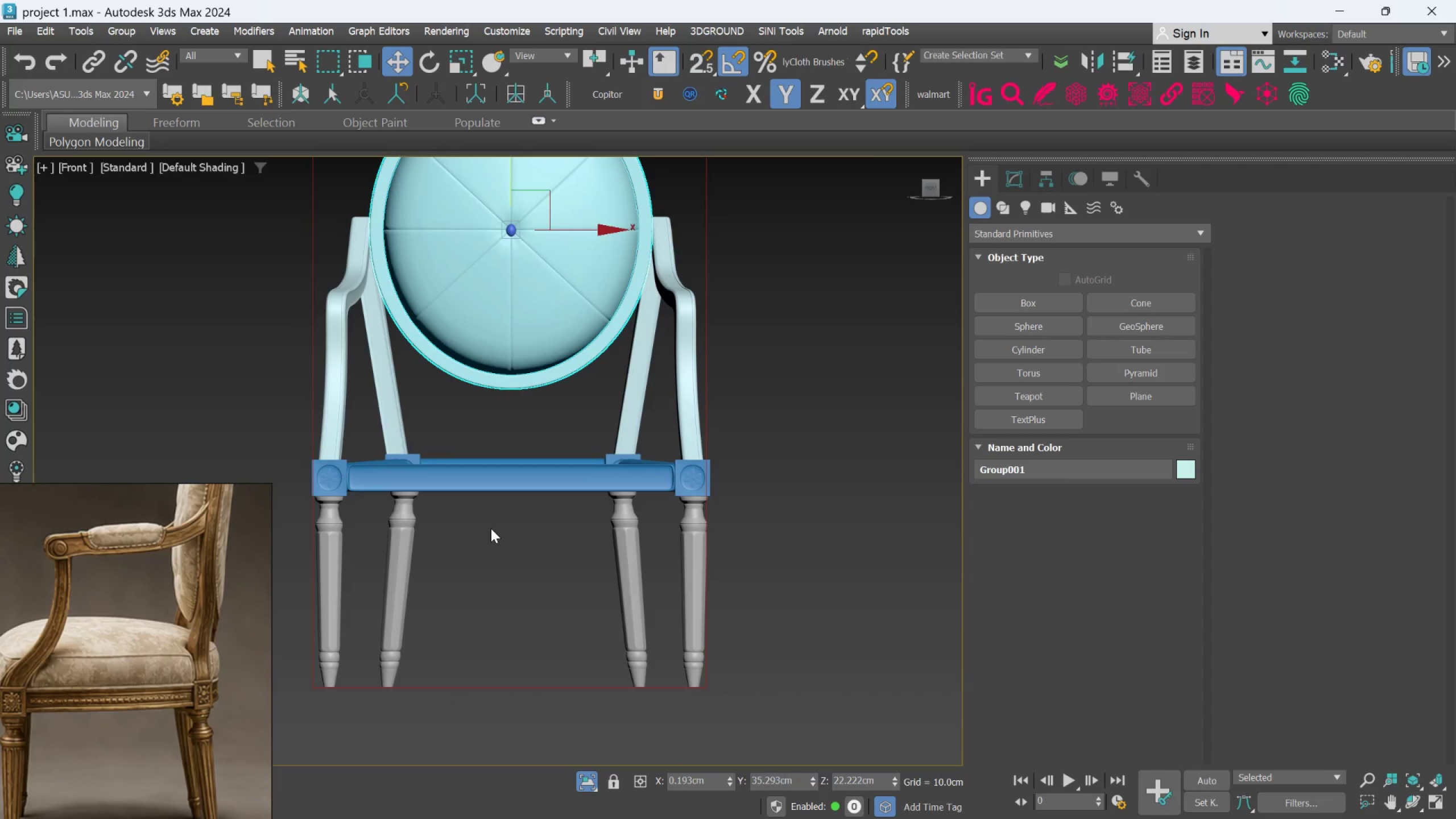 
hold_key(key=AltLeft, duration=1.2)
 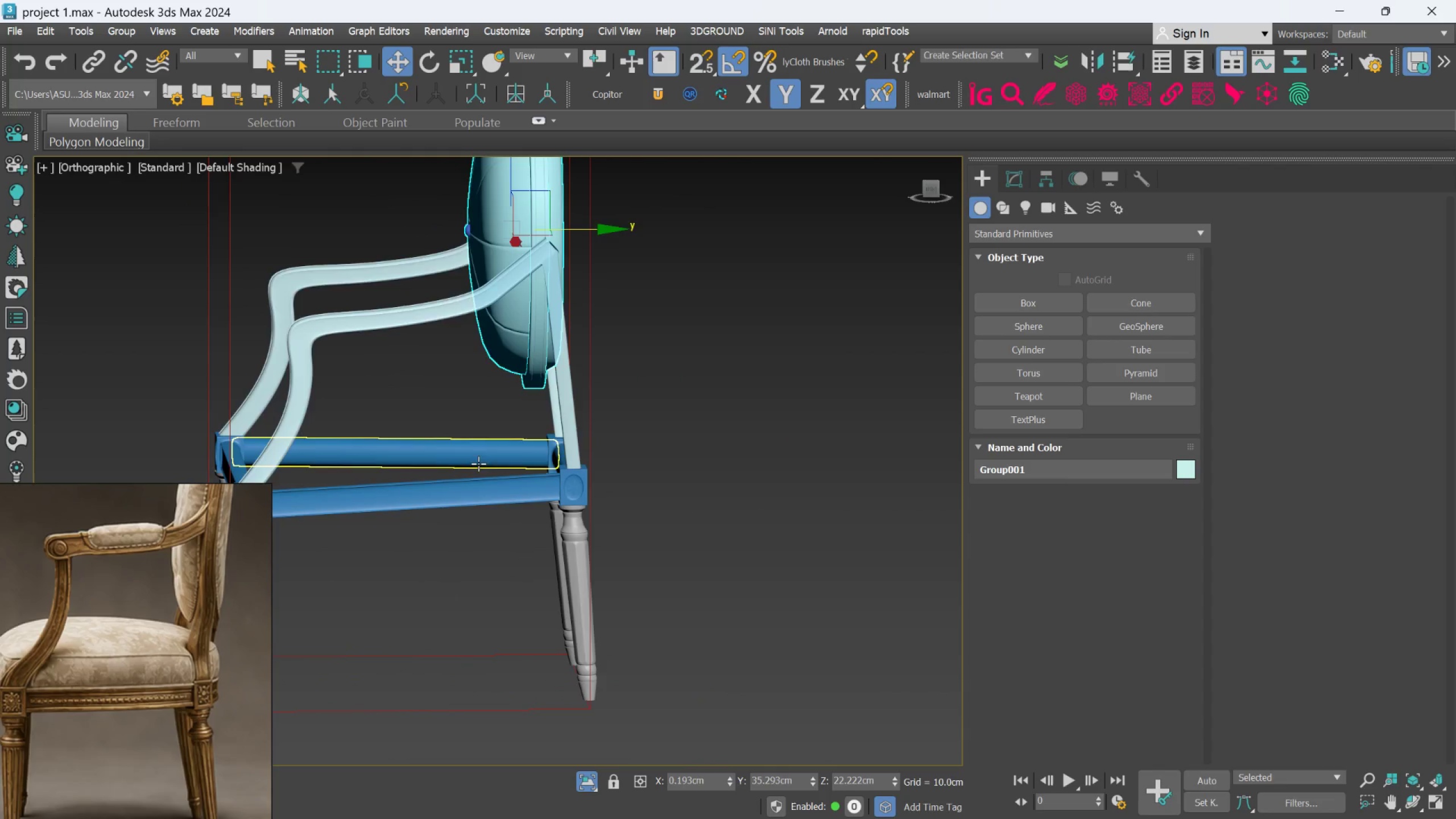 
hold_key(key=AltLeft, duration=0.44)
 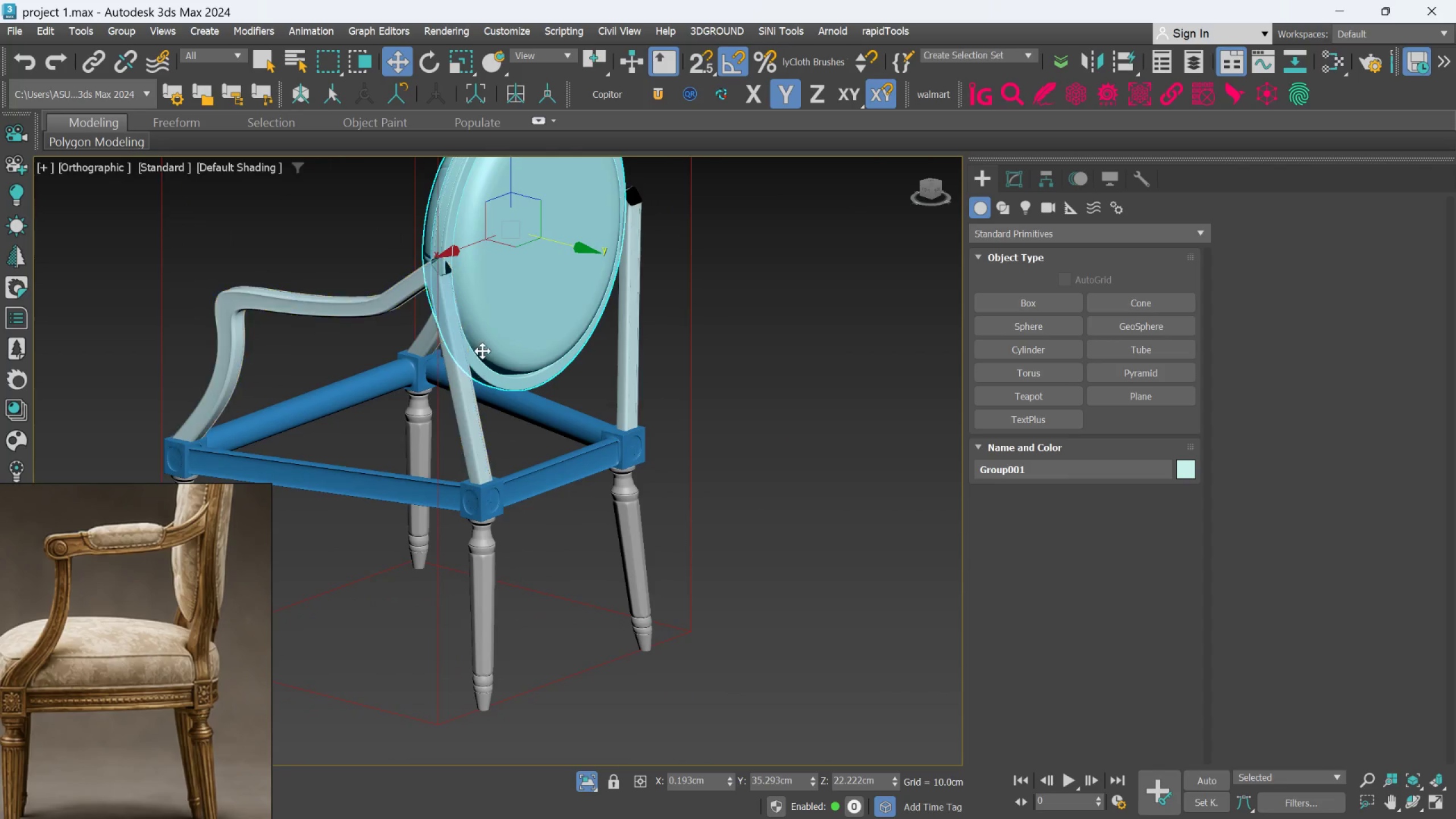 
scroll: coordinate [482, 351], scroll_direction: up, amount: 1.0
 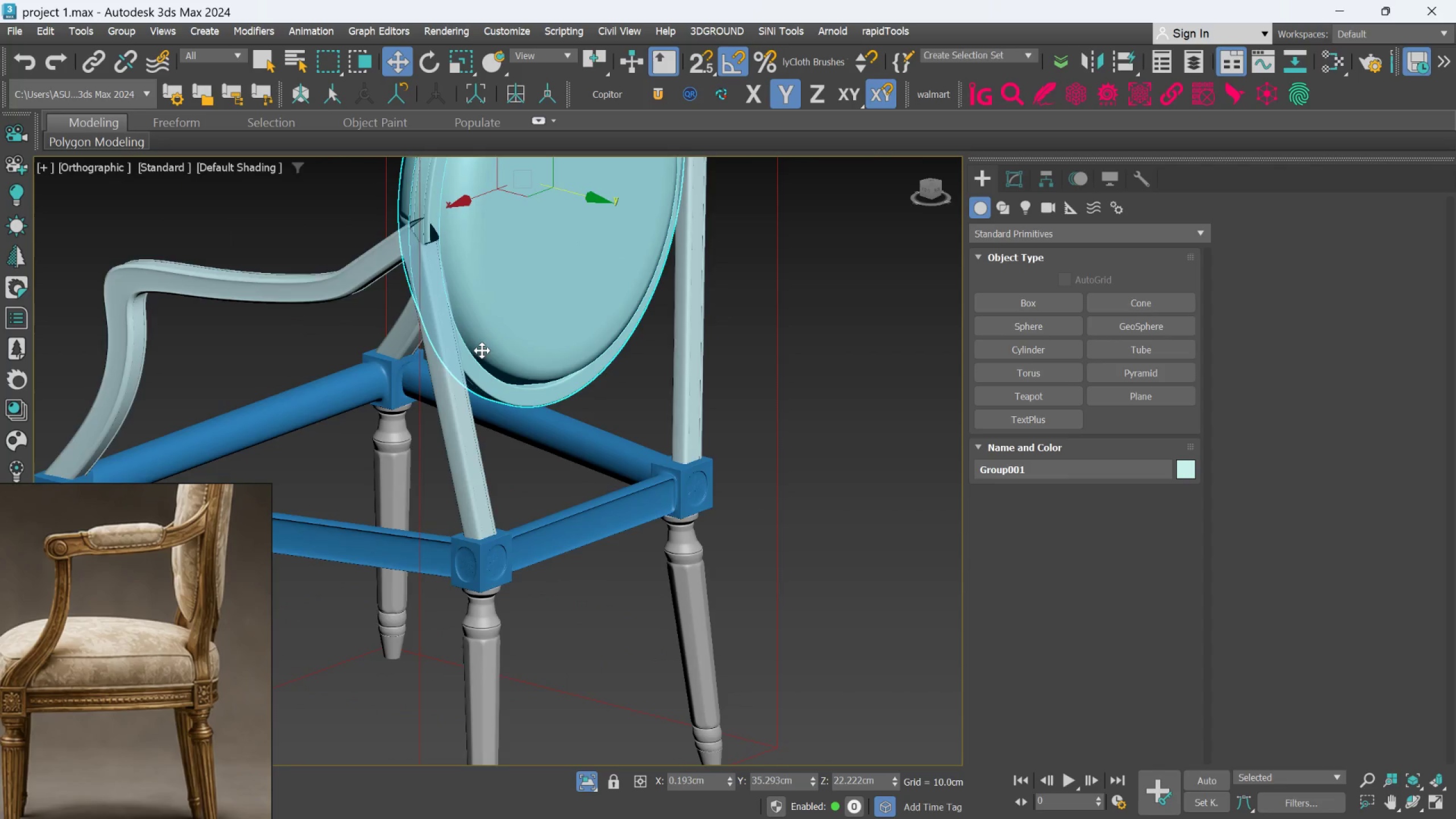 
hold_key(key=AltLeft, duration=0.31)
 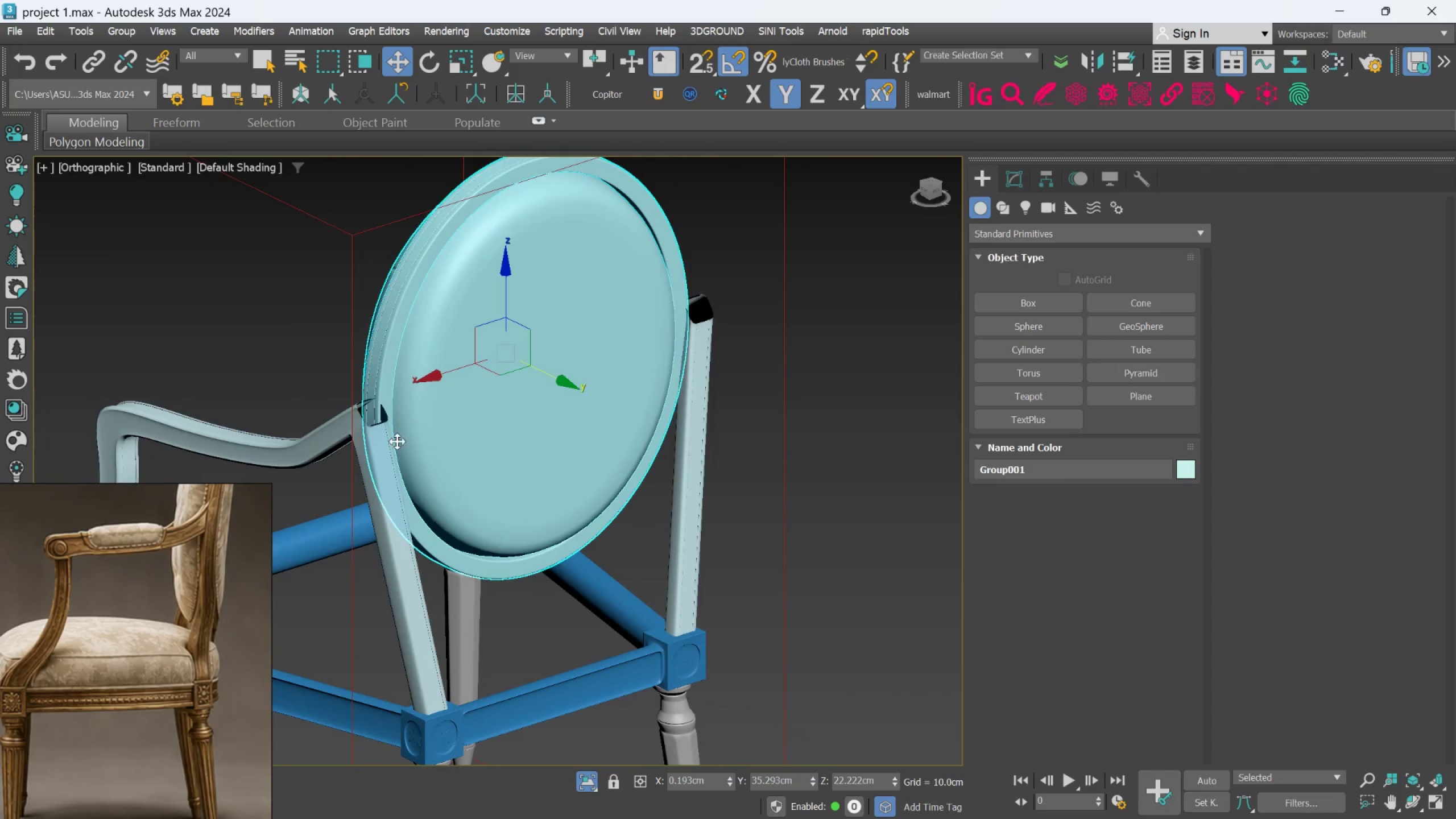 
scroll: coordinate [379, 413], scroll_direction: up, amount: 1.0
 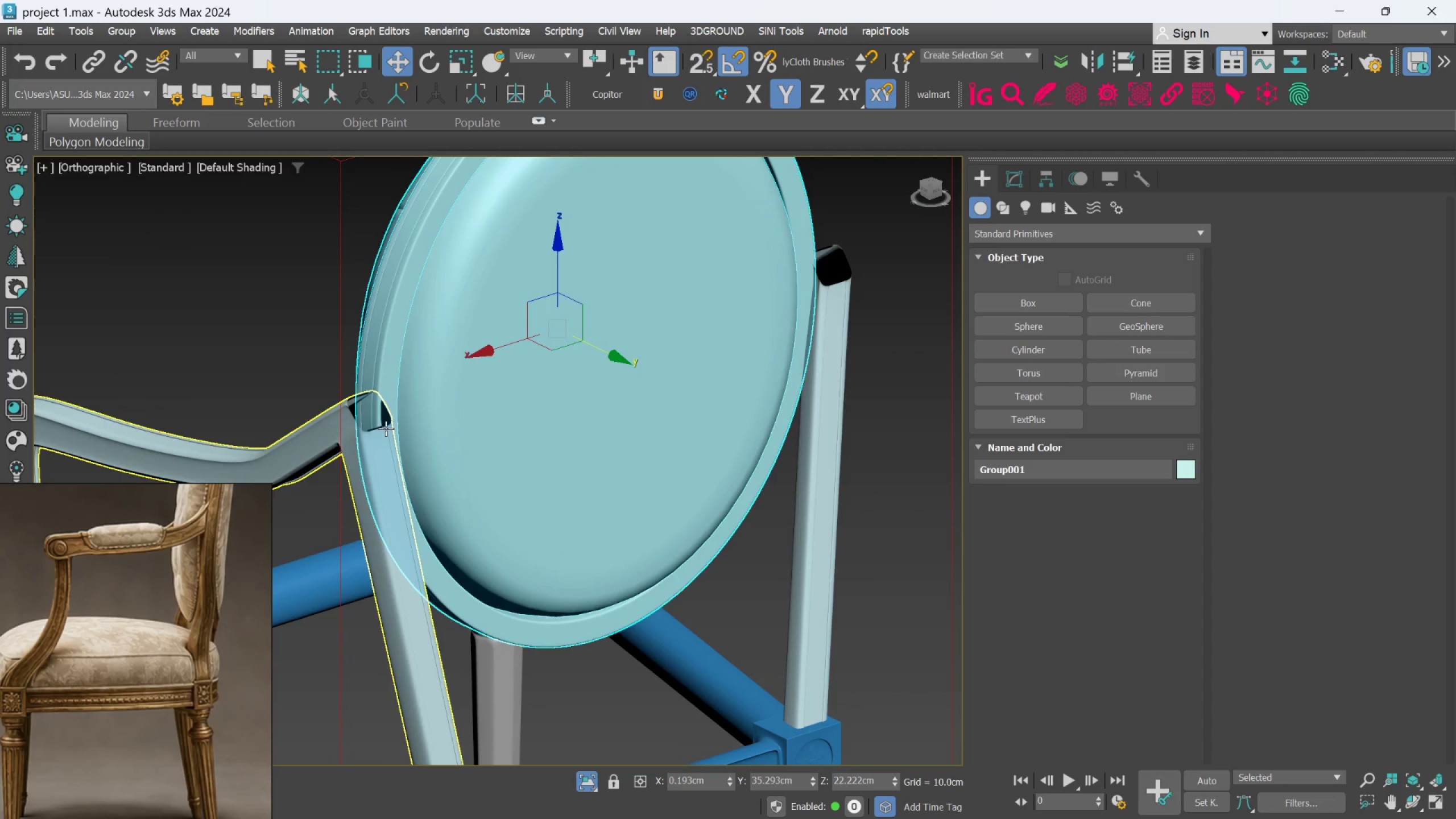 
left_click([386, 428])
 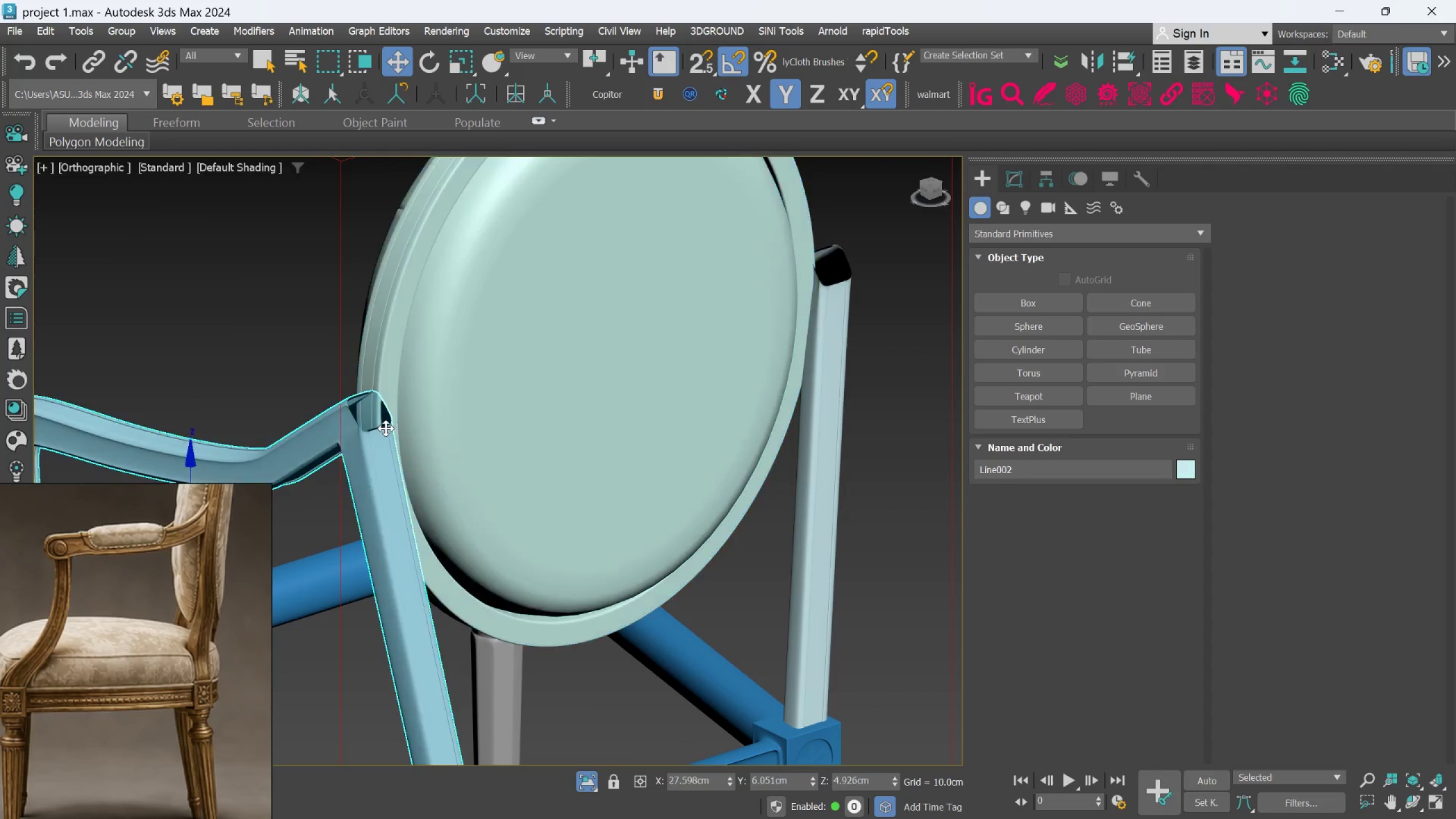 
hold_key(key=AltLeft, duration=1.2)
 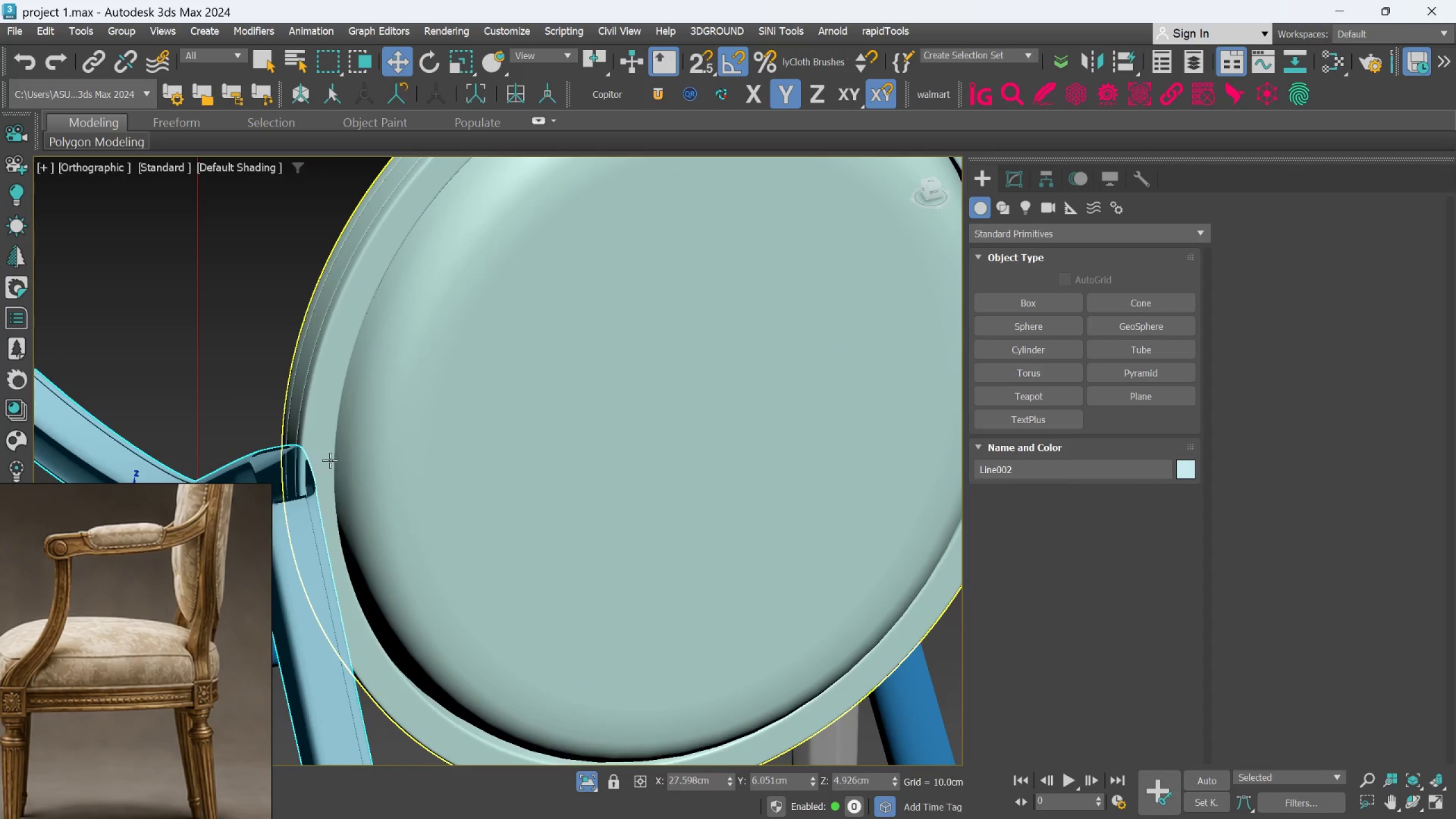 
scroll: coordinate [326, 460], scroll_direction: up, amount: 1.0
 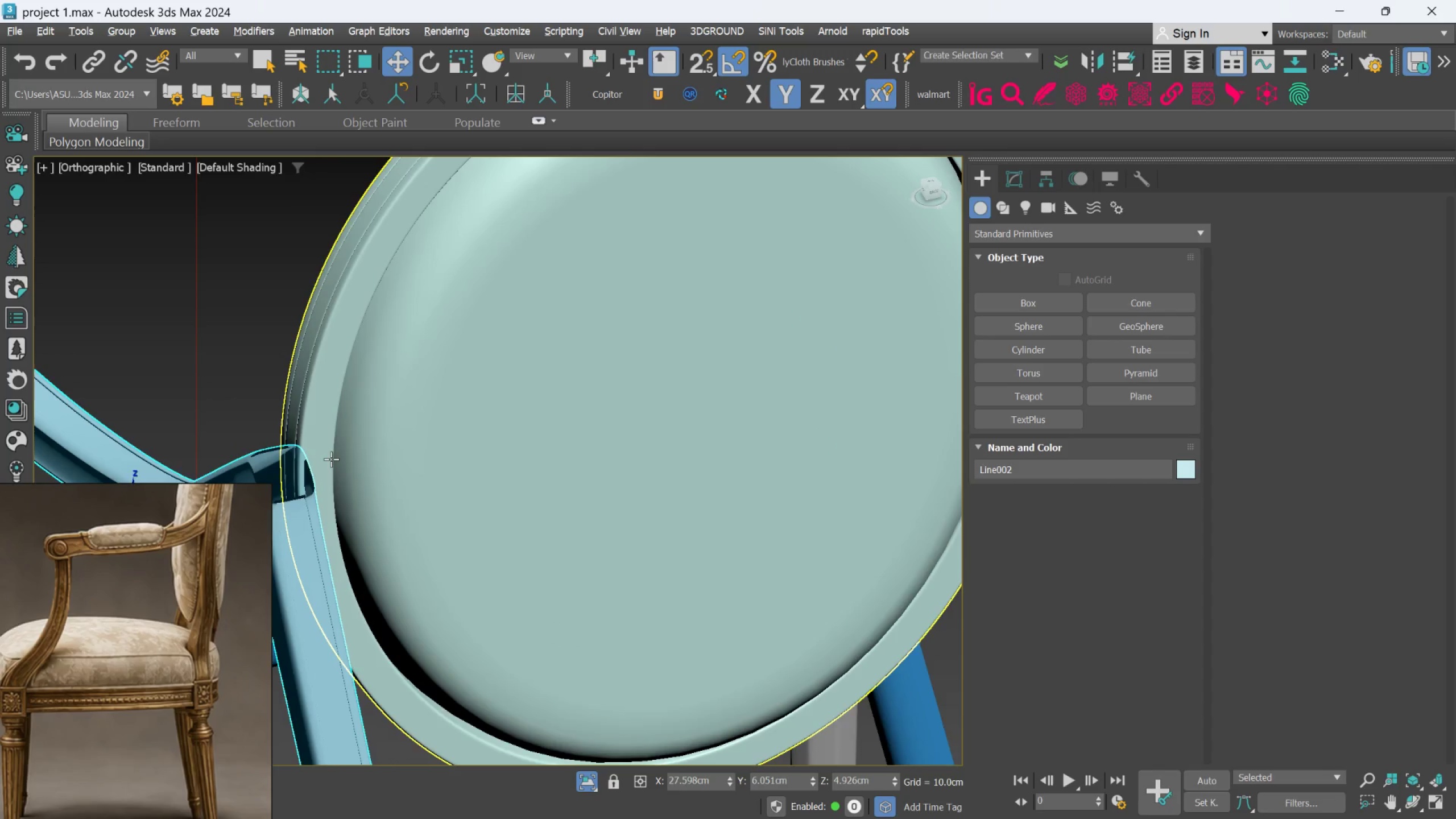 
hold_key(key=AltLeft, duration=0.73)
 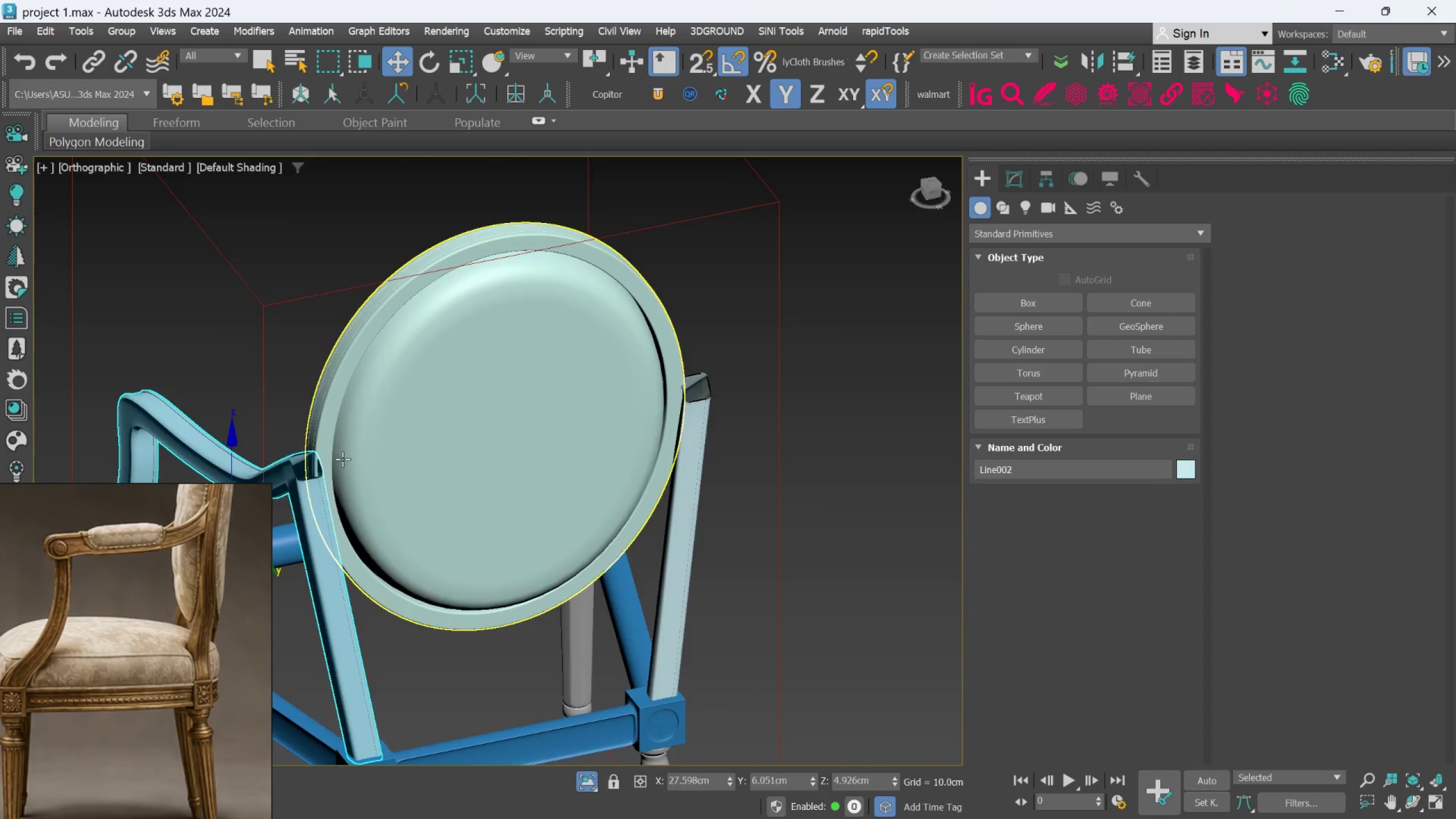 
scroll: coordinate [330, 458], scroll_direction: down, amount: 2.0
 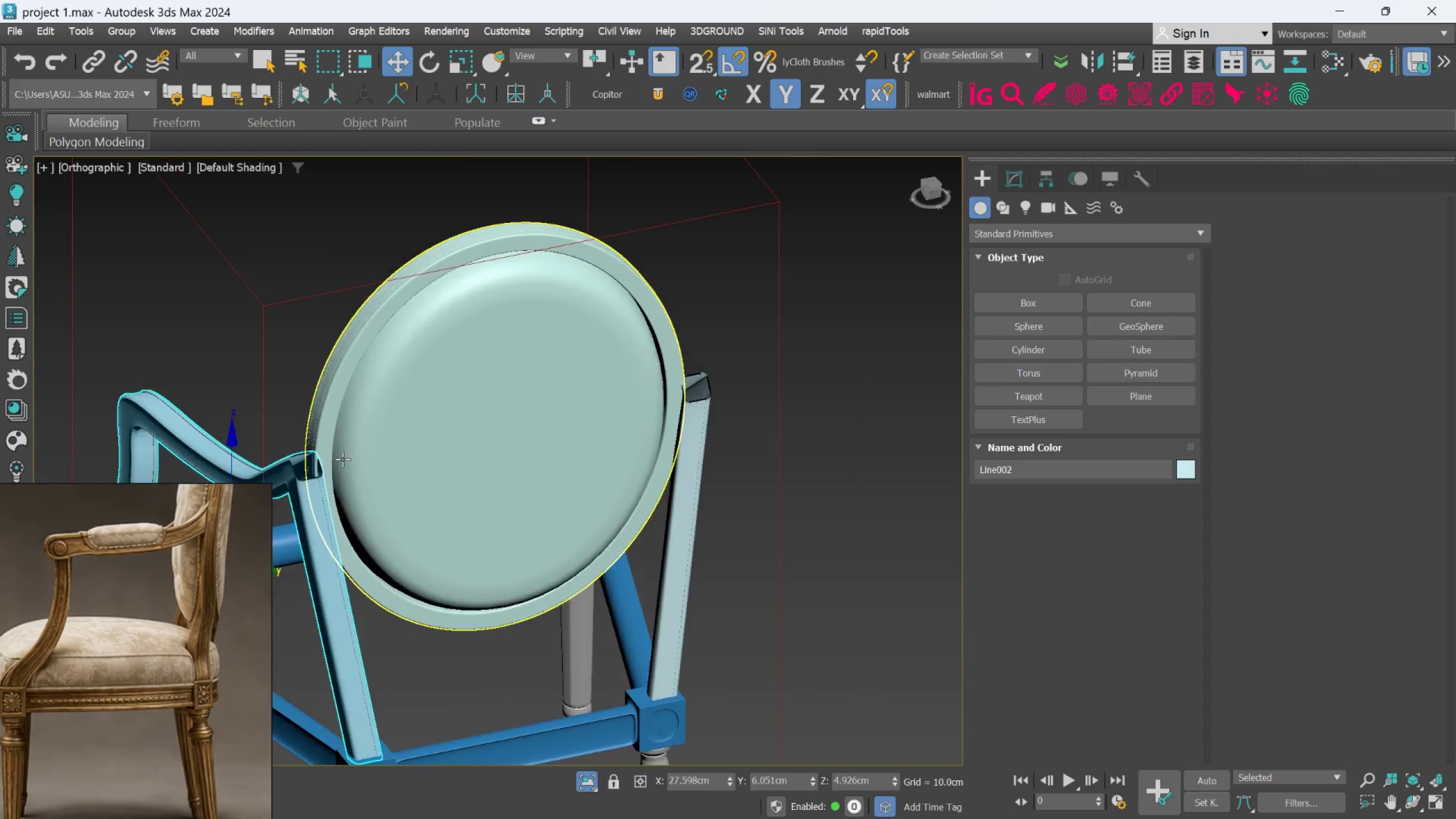 
hold_key(key=AltLeft, duration=0.86)
 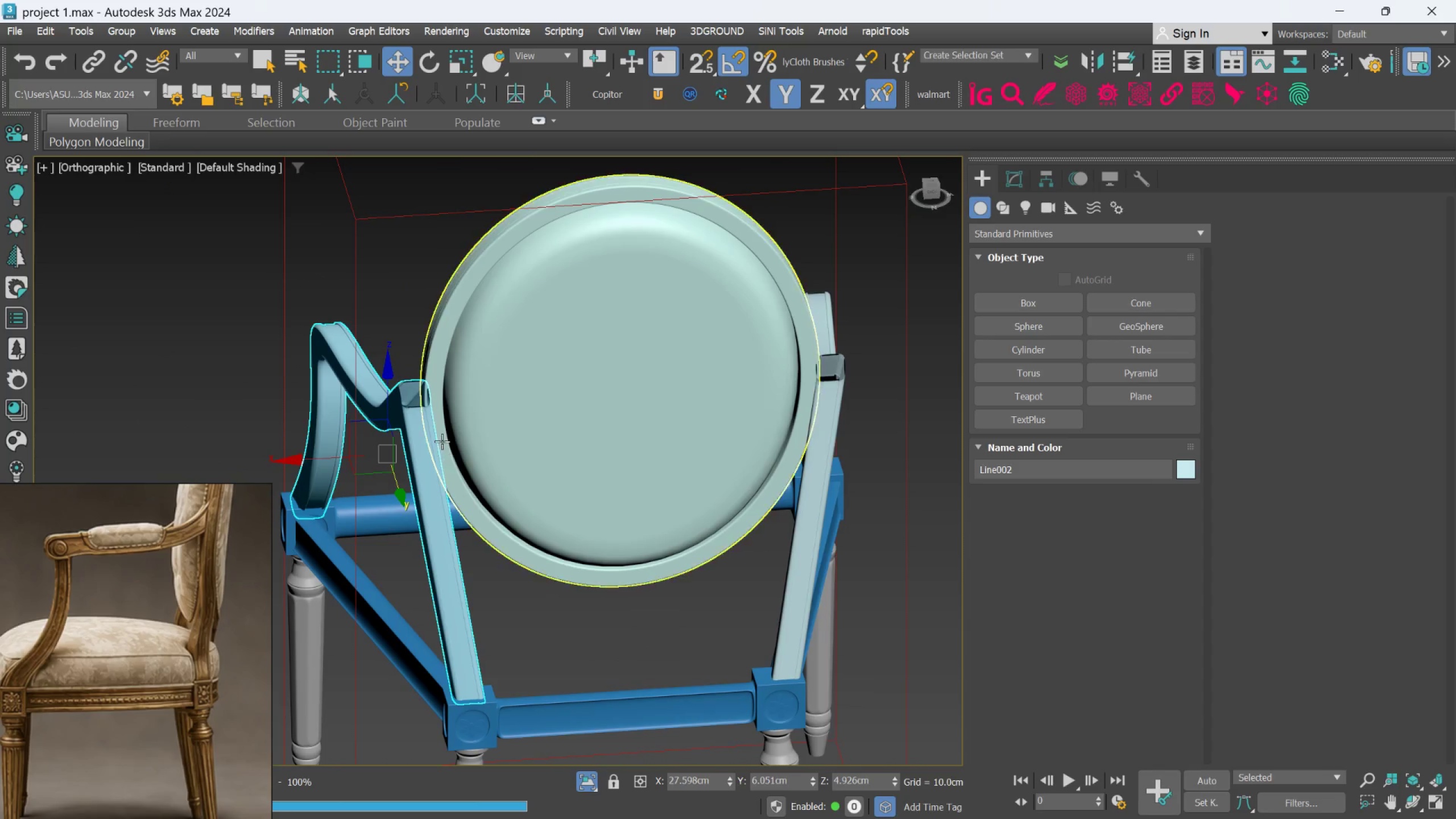 
left_click([416, 409])
 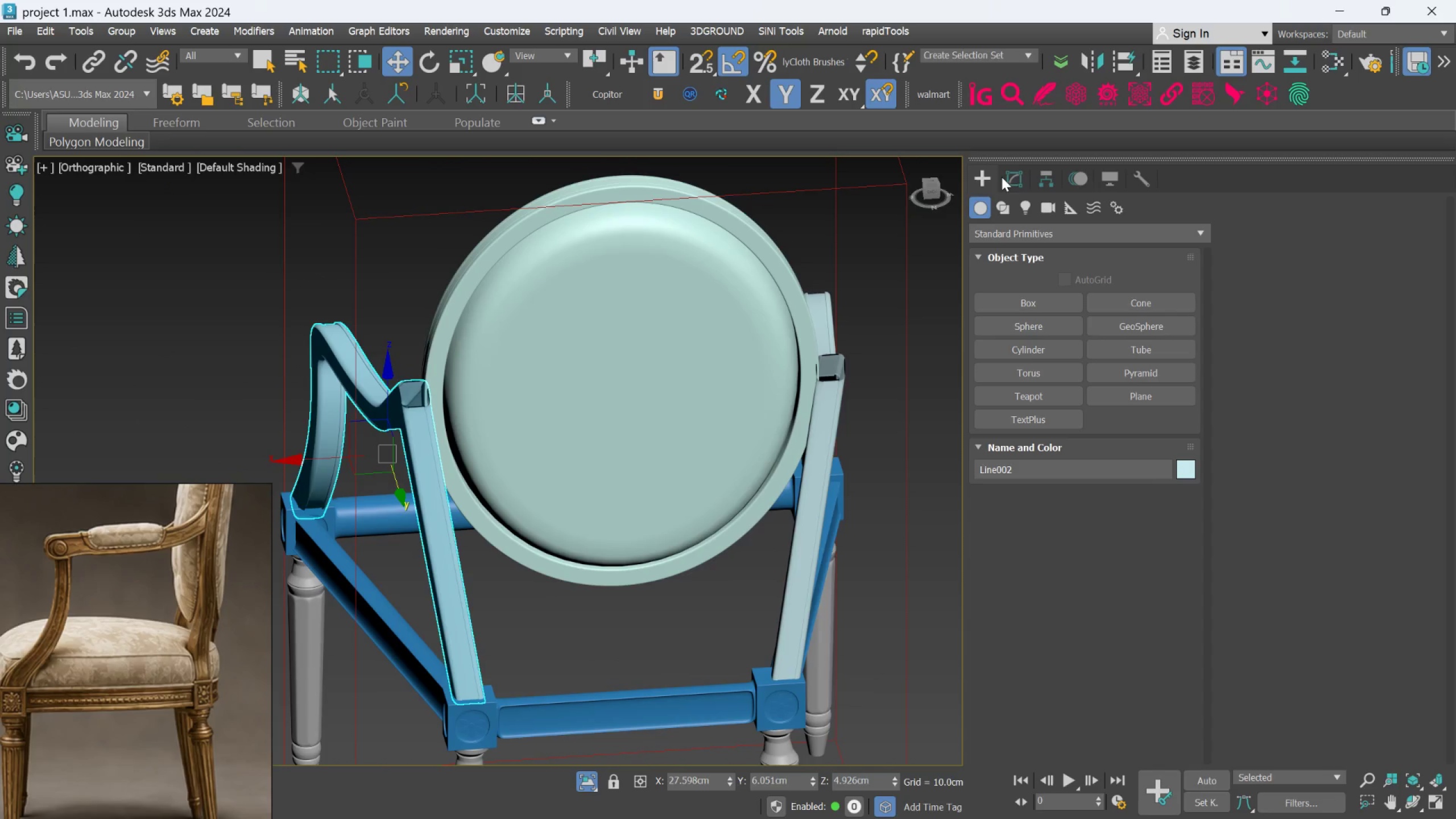 
left_click([1006, 173])
 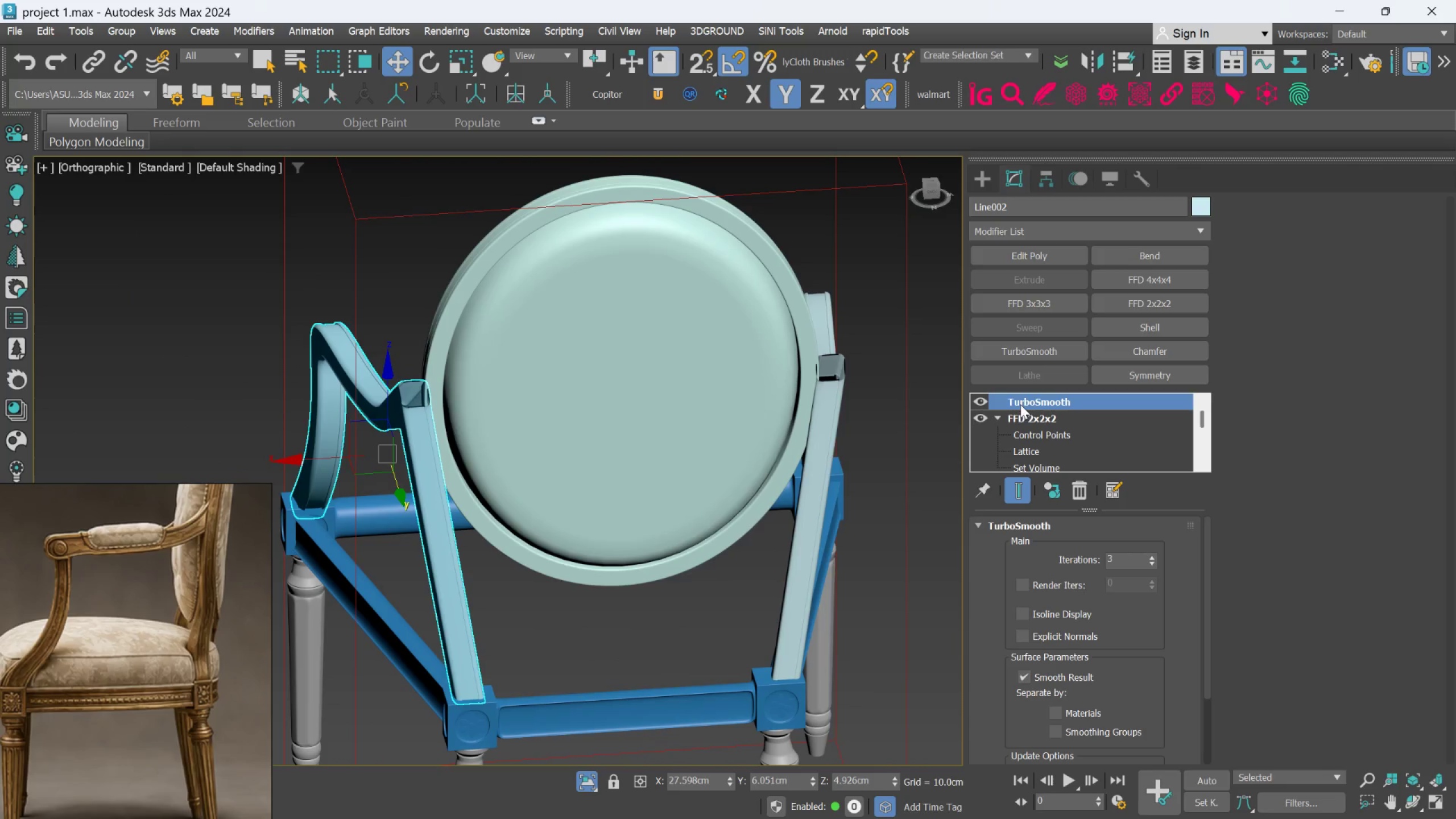 
left_click([1022, 418])
 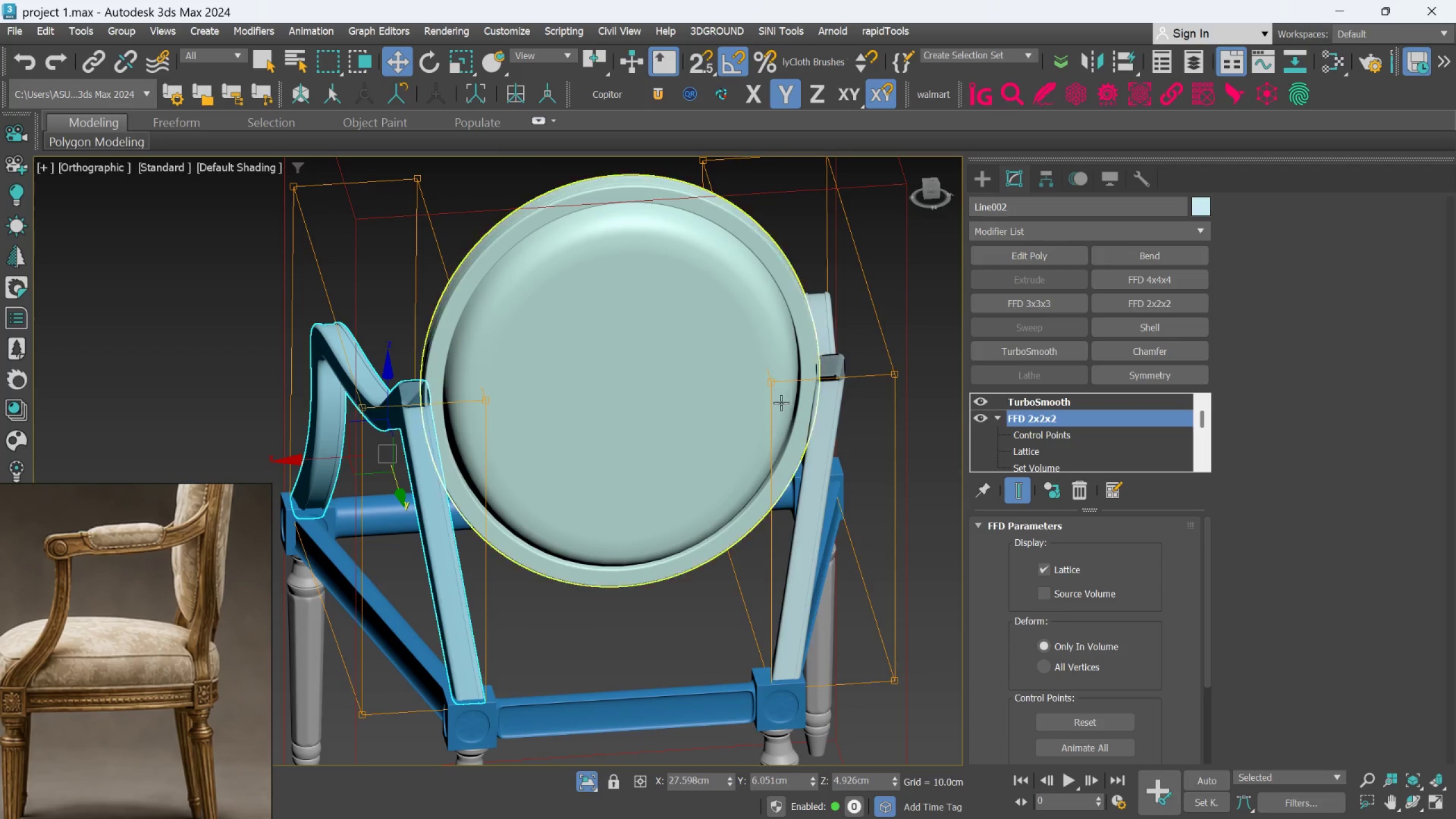 
left_click([1064, 443])
 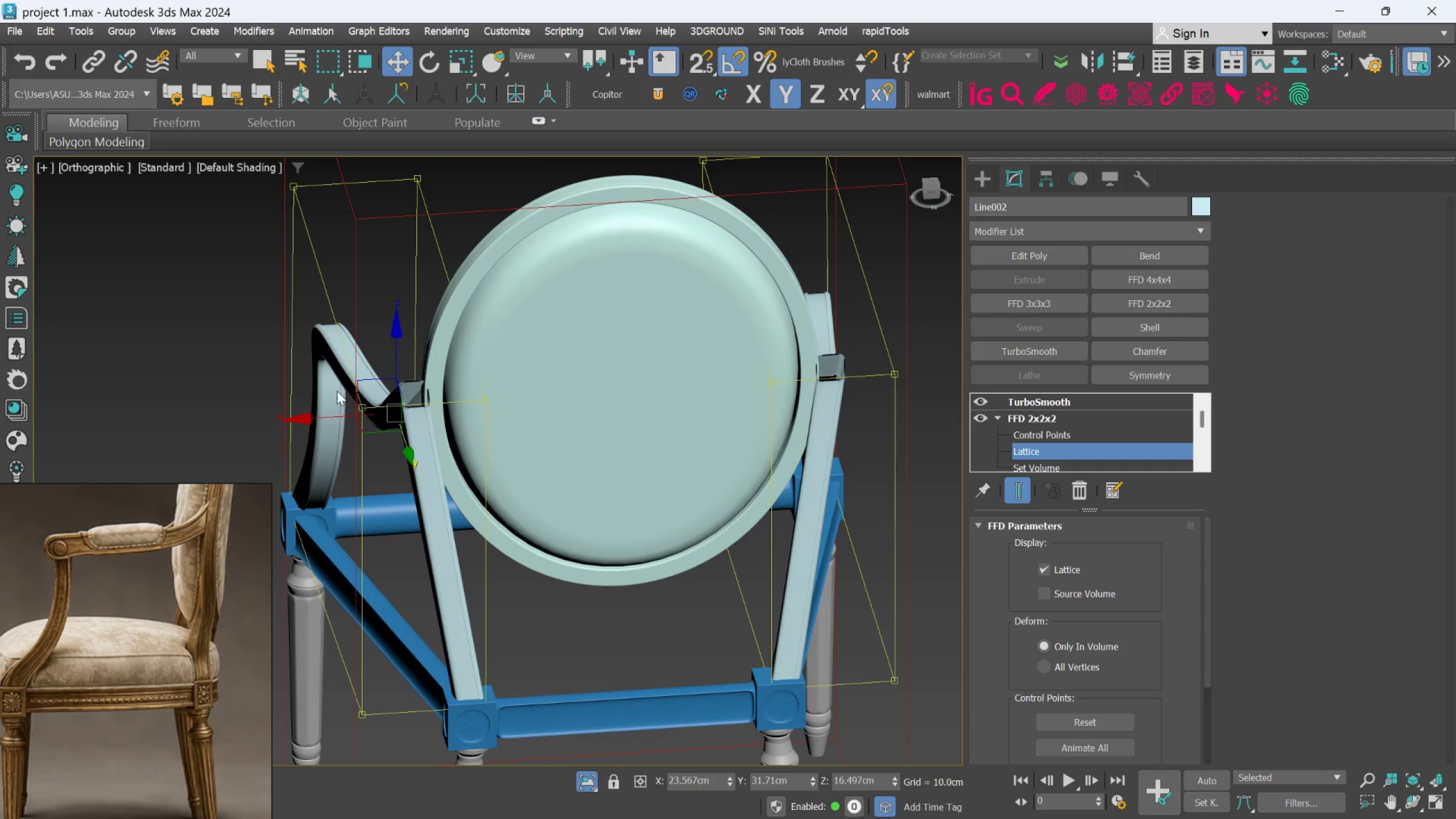 
left_click_drag(start_coordinate=[326, 387], to_coordinate=[527, 435])
 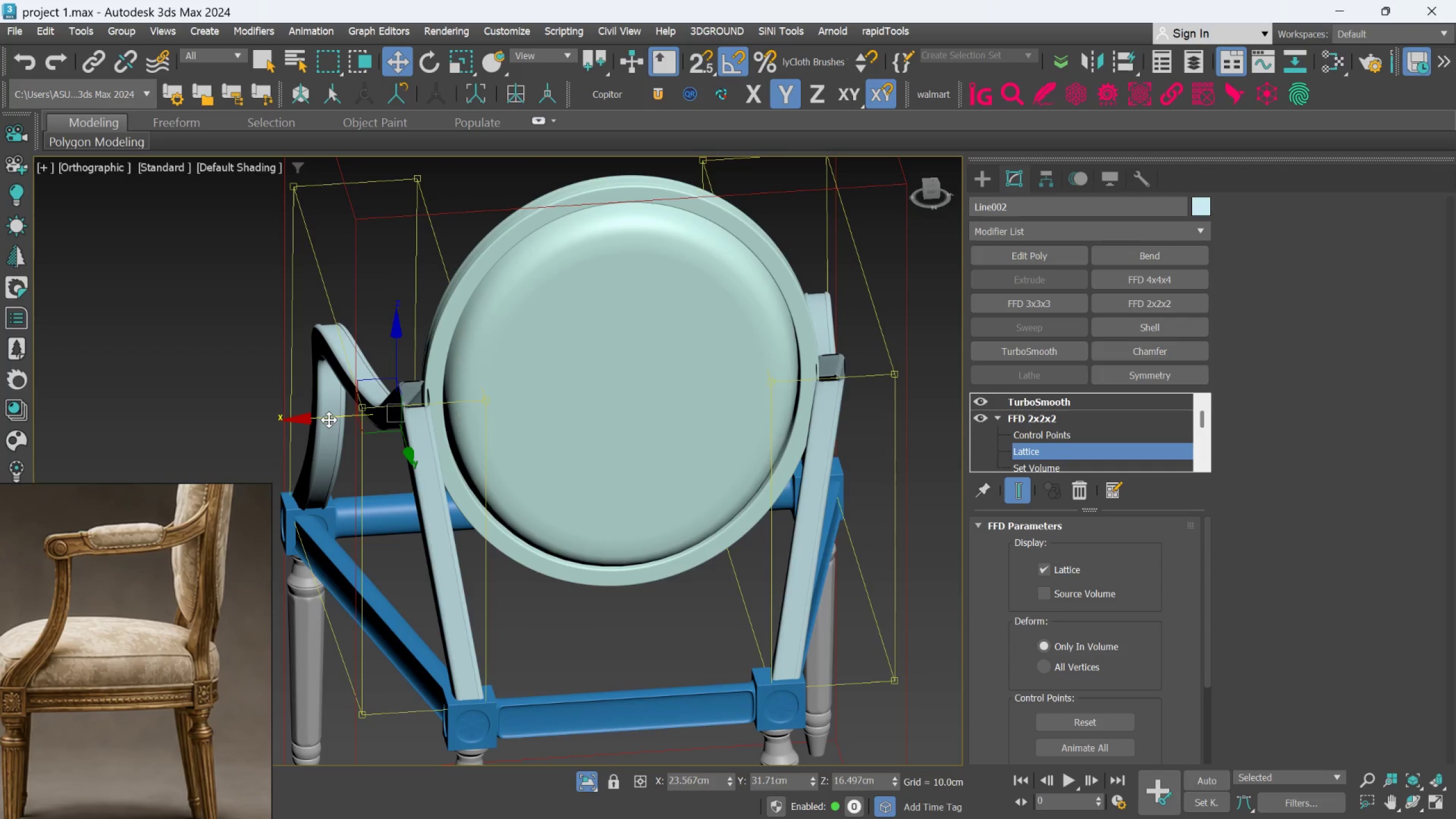 
left_click_drag(start_coordinate=[328, 419], to_coordinate=[325, 418])
 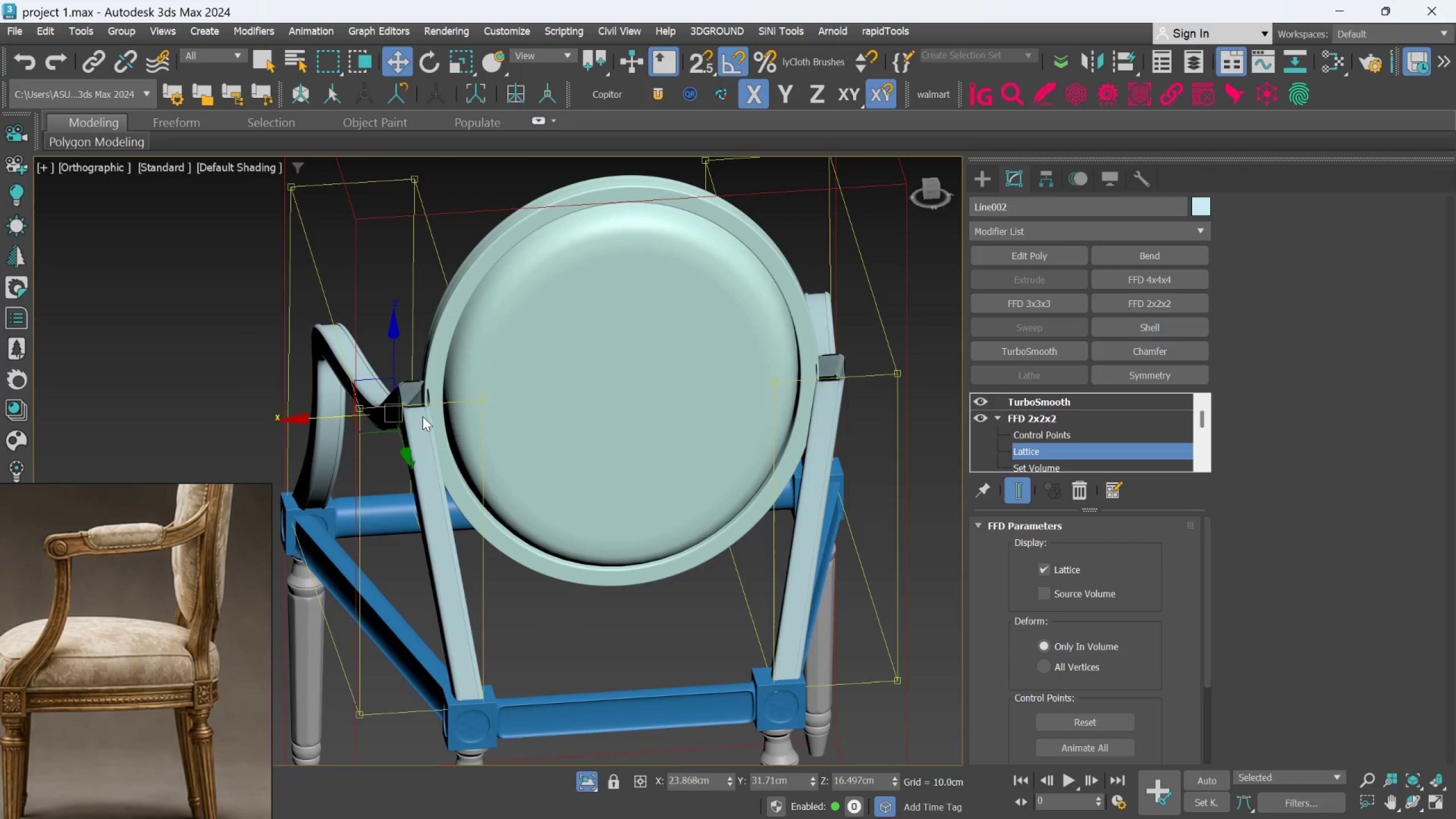 
key(Control+Z)
 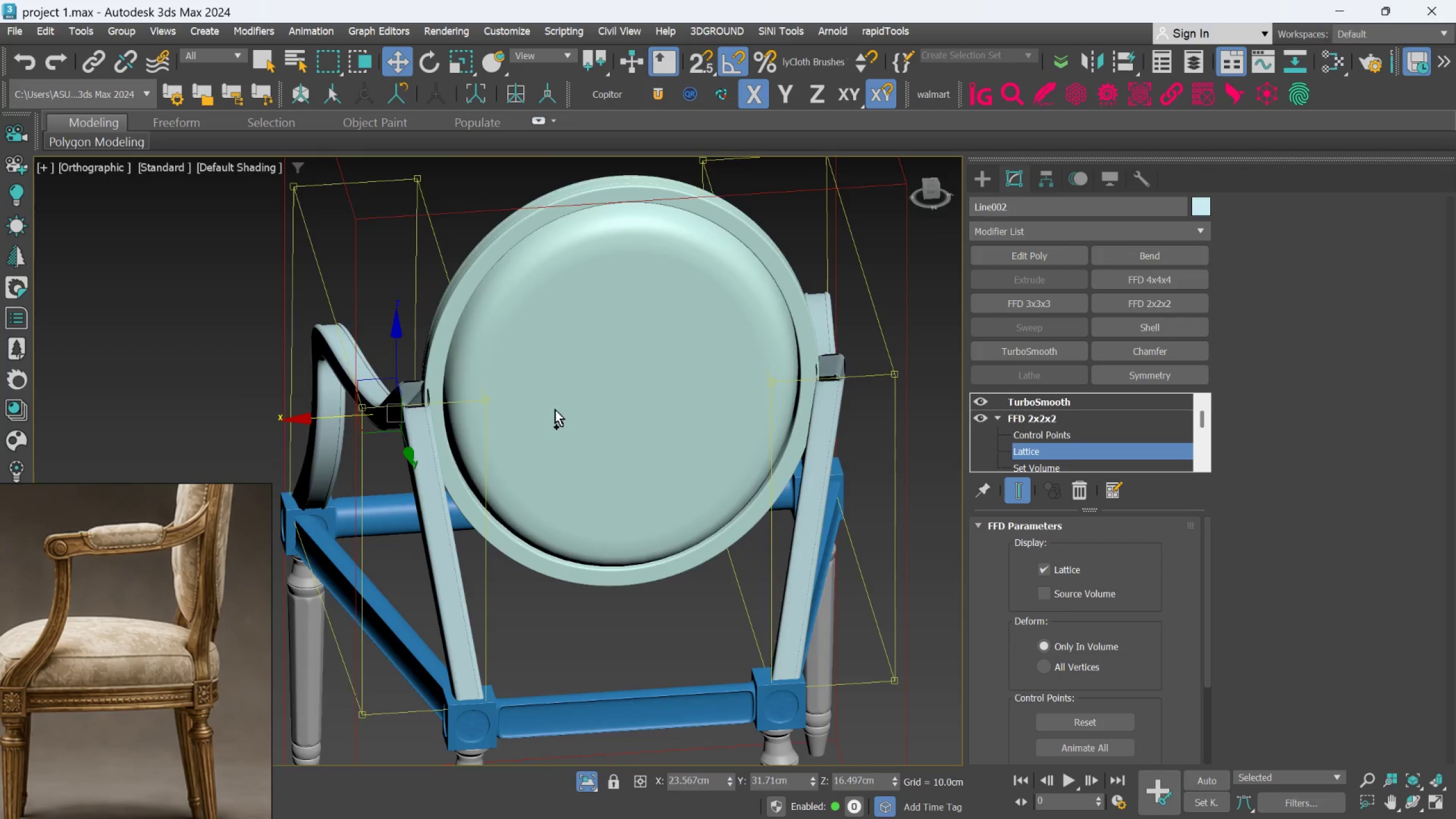 
scroll: coordinate [557, 410], scroll_direction: down, amount: 3.0
 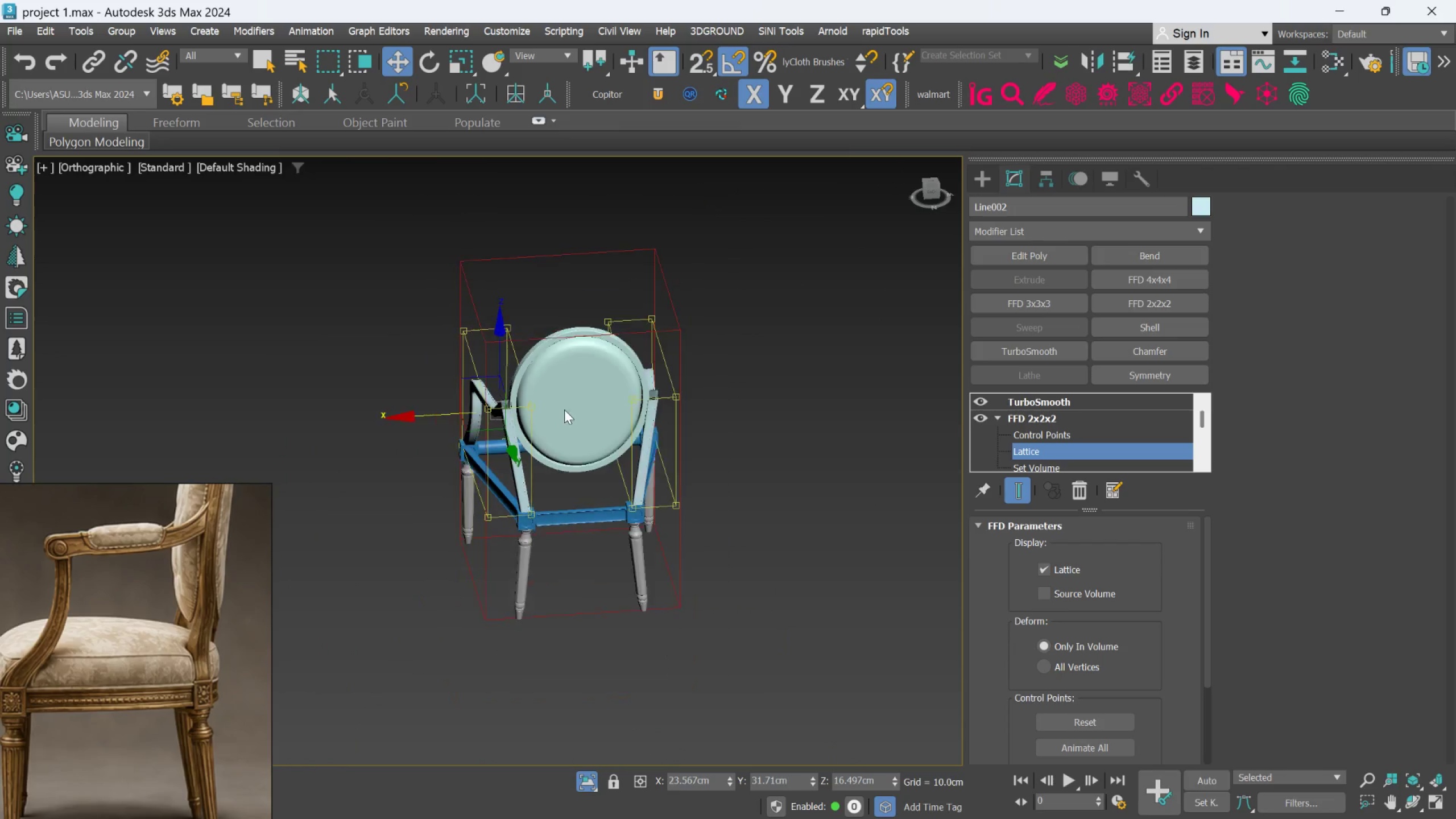 
hold_key(key=AltLeft, duration=0.91)
 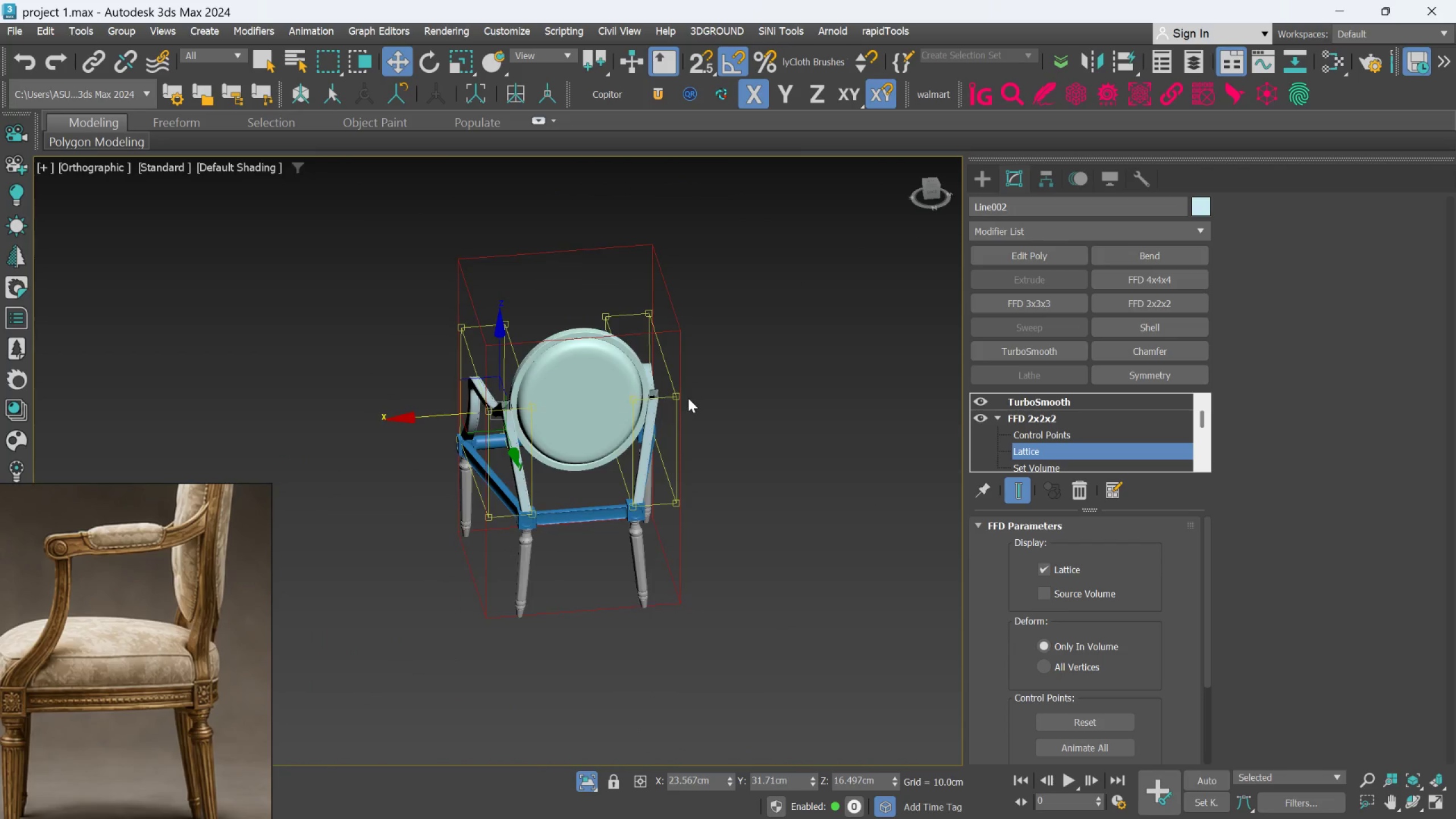 
scroll: coordinate [690, 398], scroll_direction: up, amount: 2.0
 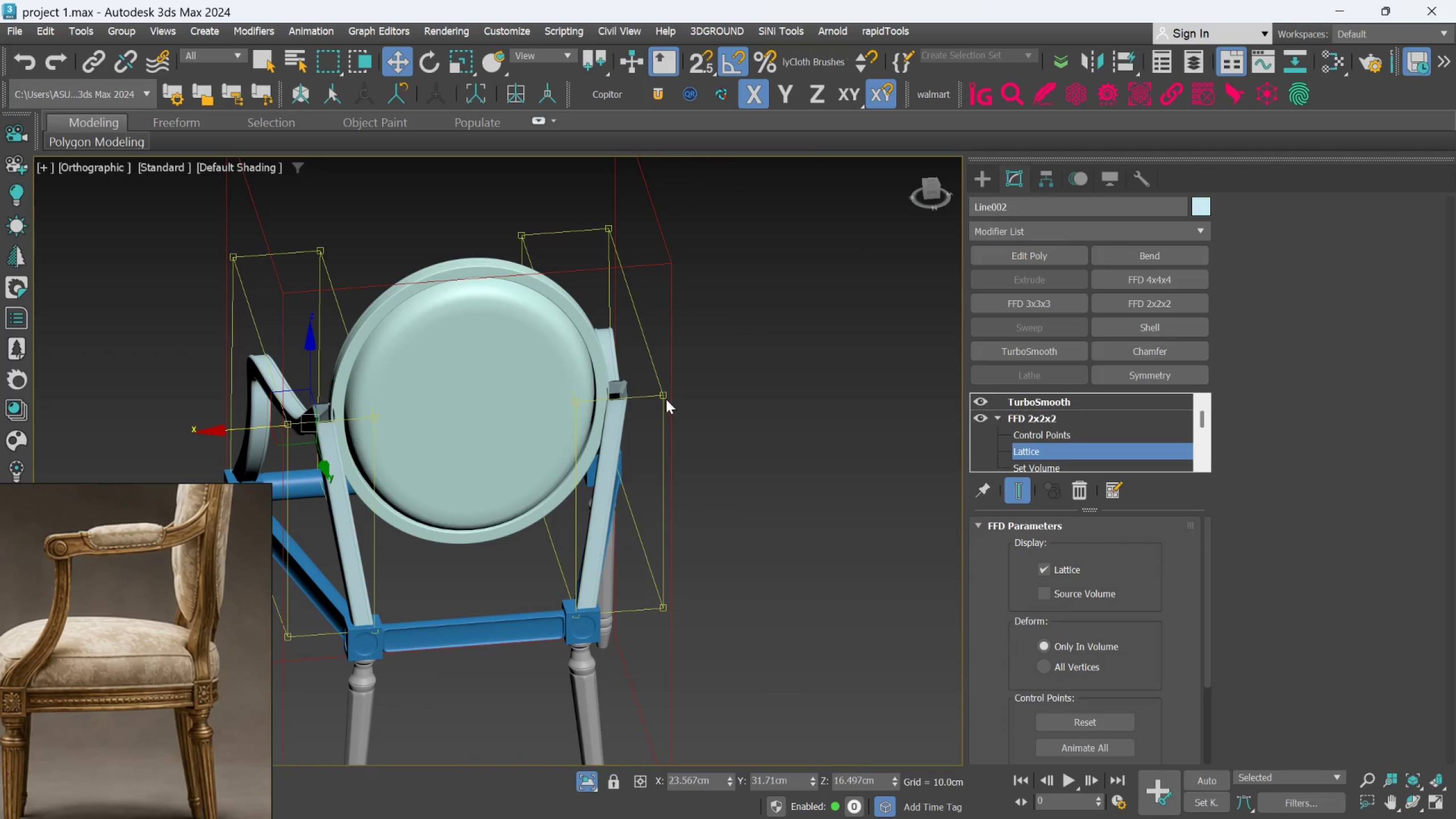 
hold_key(key=AltLeft, duration=0.64)
 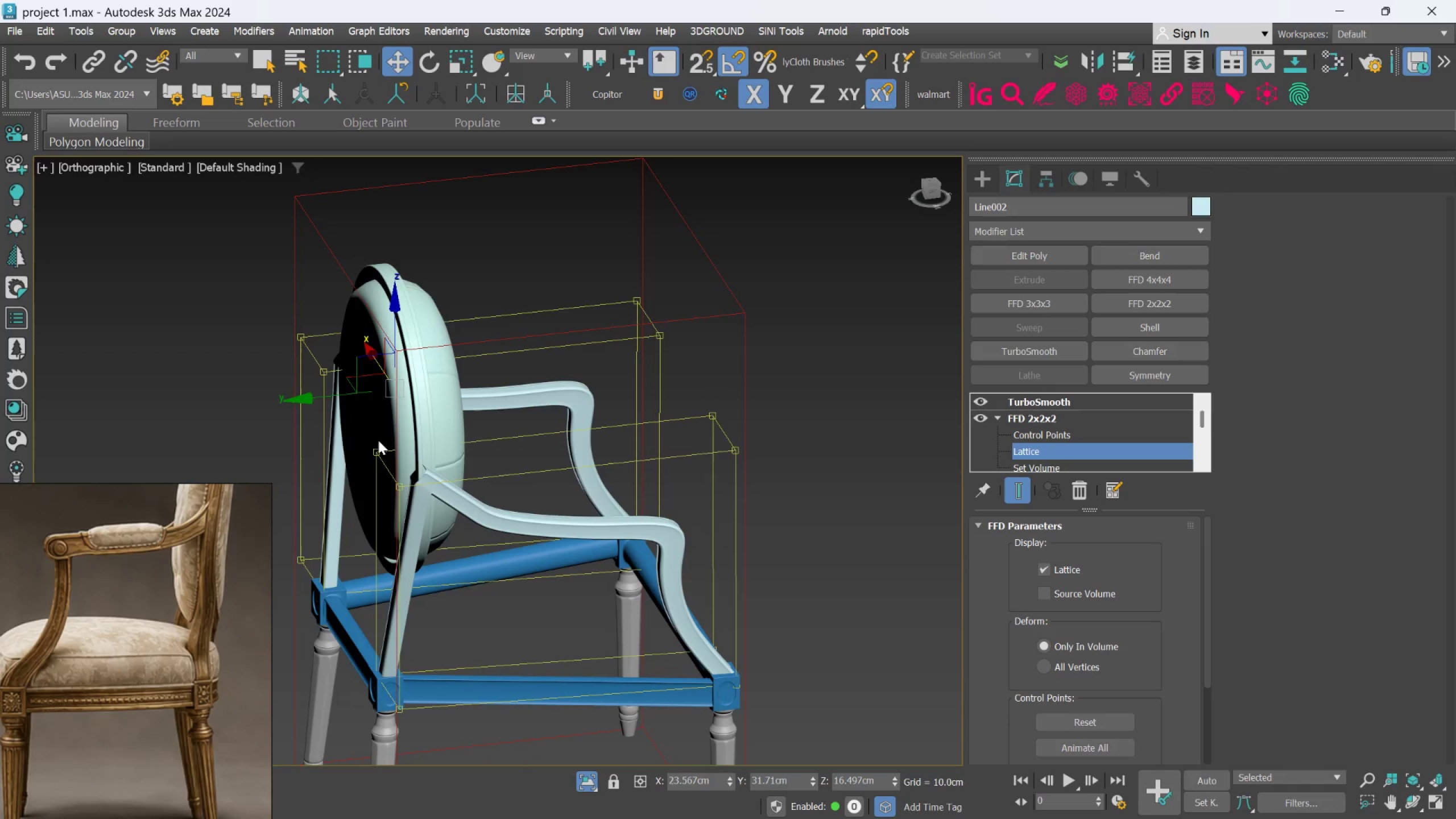 
left_click_drag(start_coordinate=[354, 426], to_coordinate=[411, 504])
 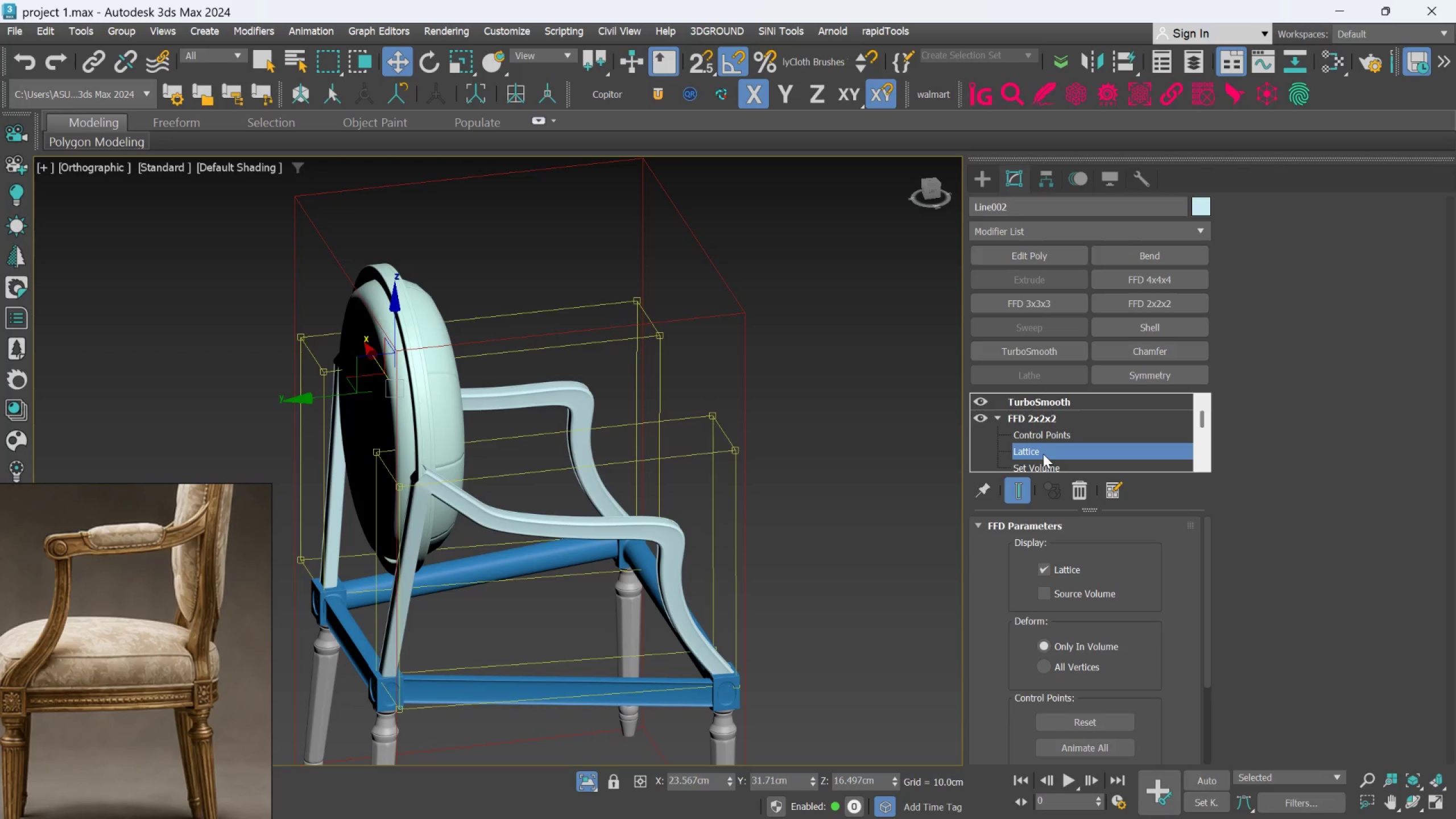 
left_click([1045, 436])
 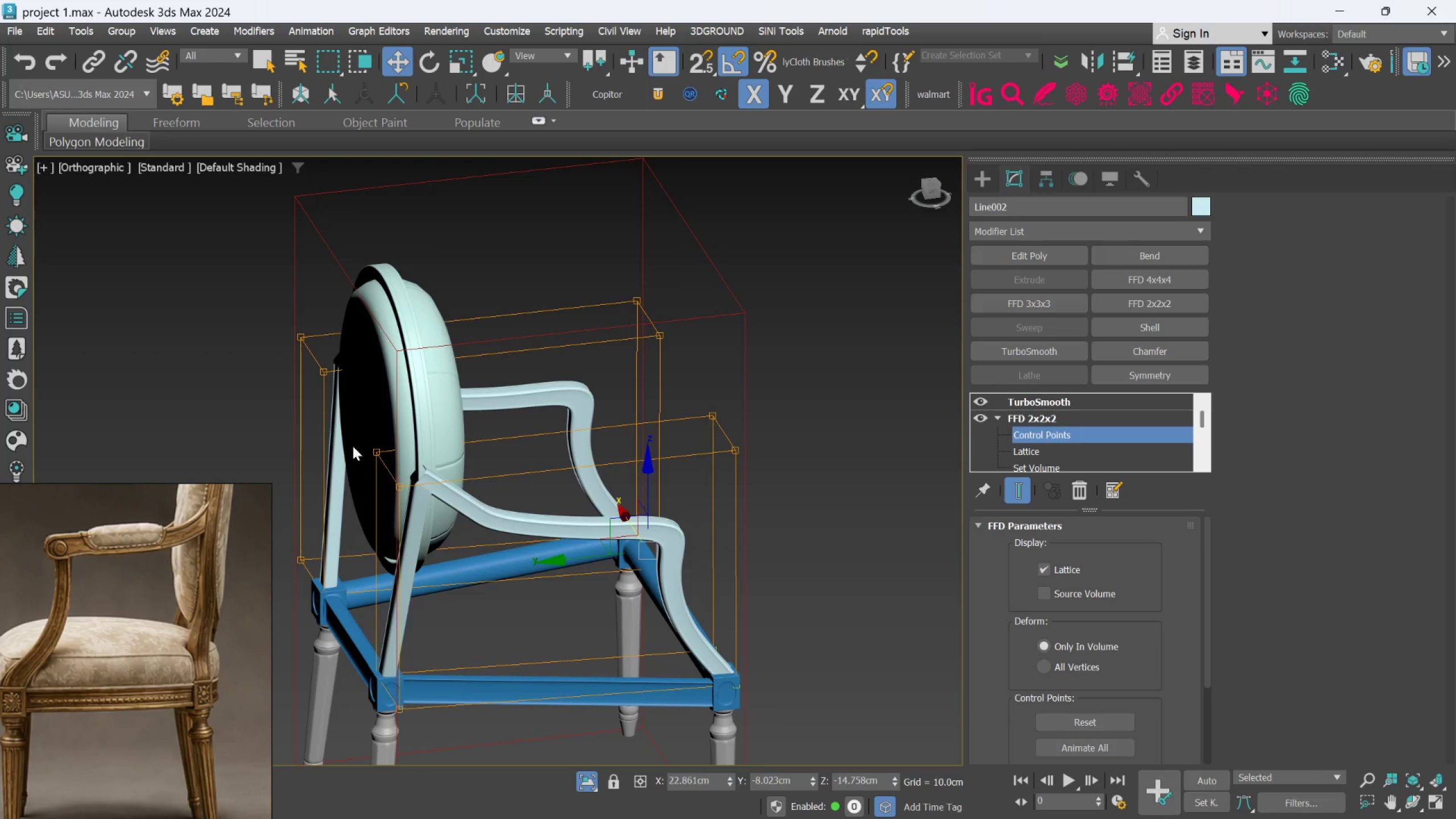 
left_click_drag(start_coordinate=[351, 433], to_coordinate=[406, 504])
 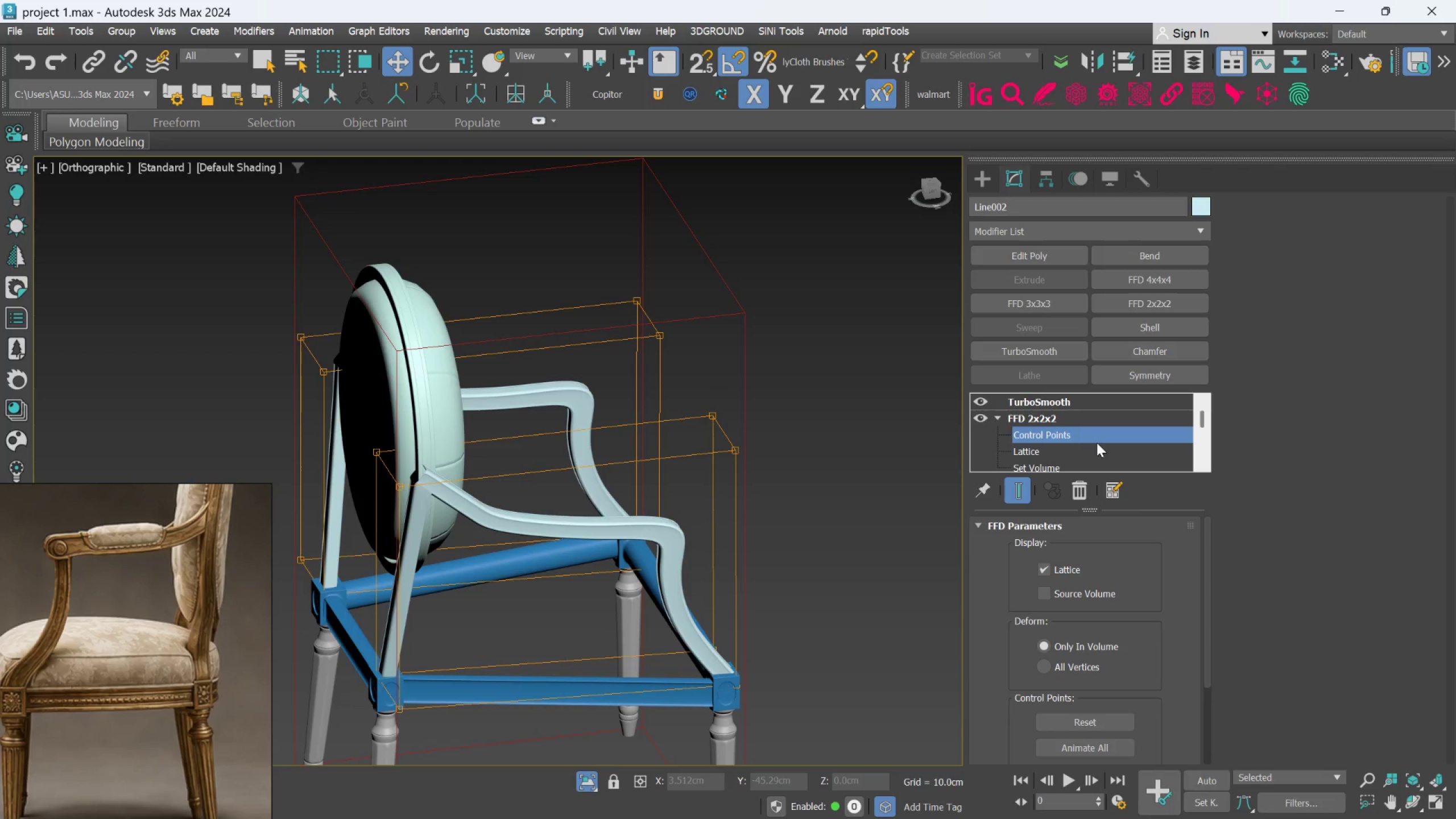 
left_click([1057, 419])
 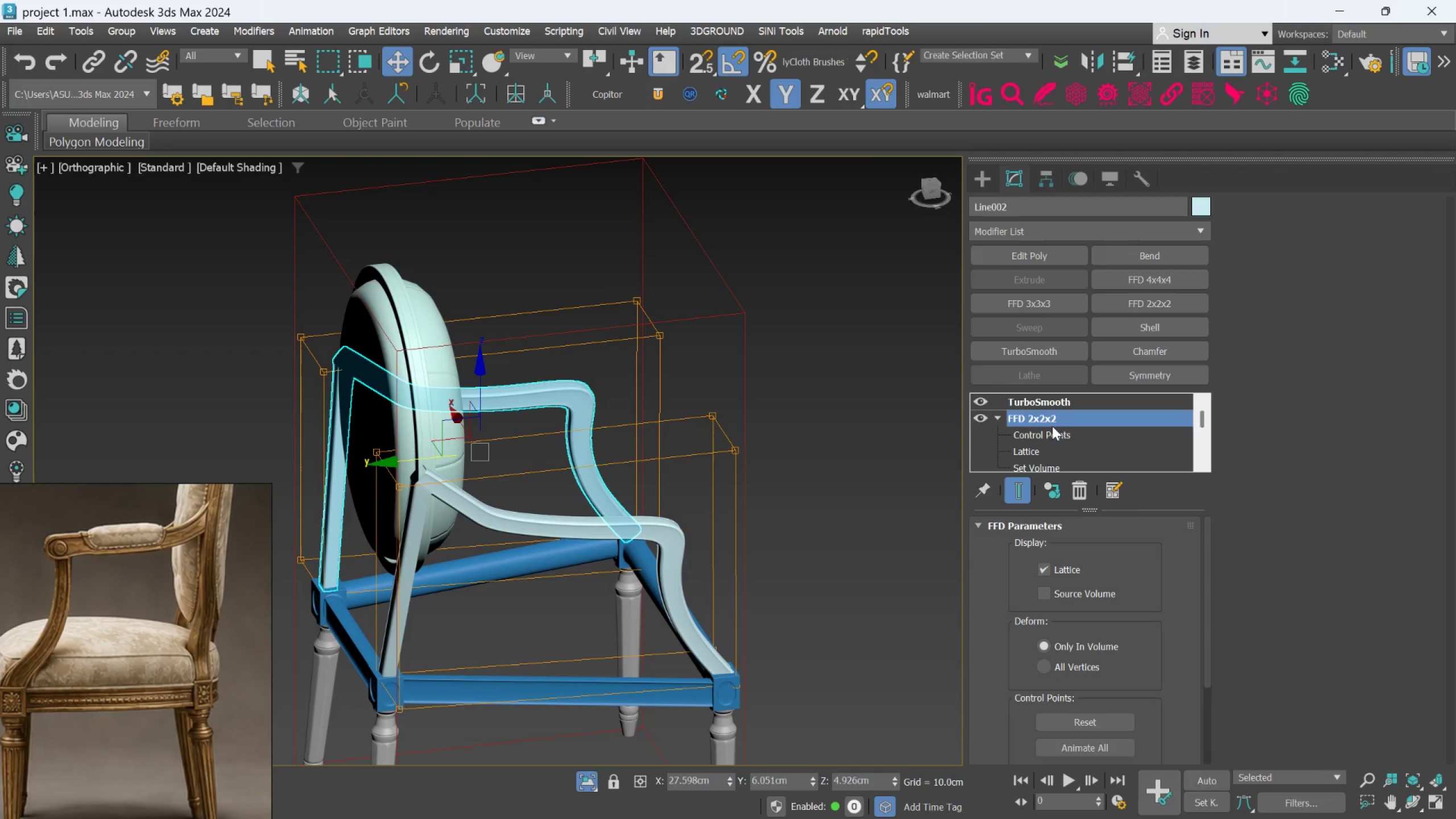 
left_click([1049, 432])
 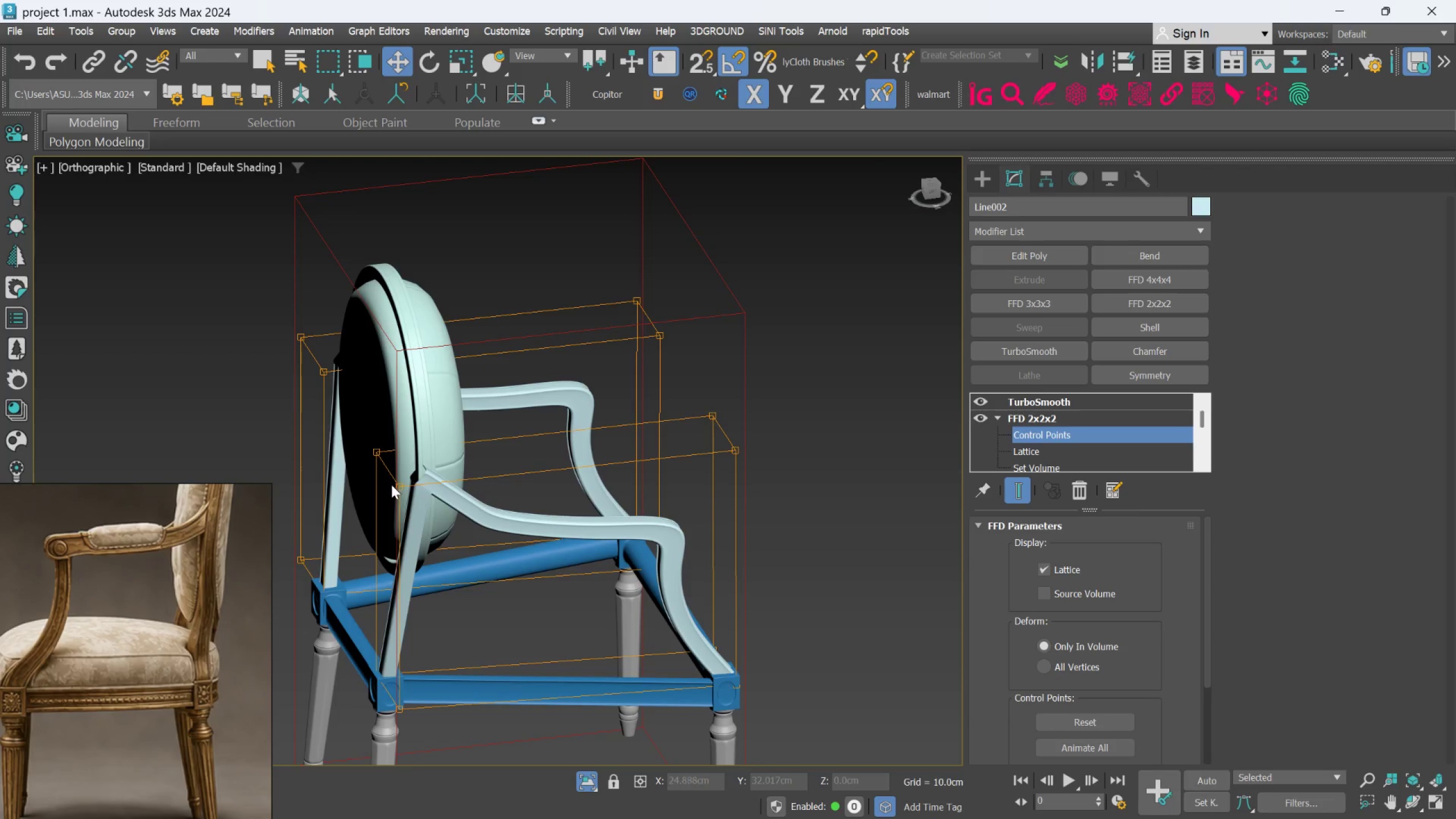 
key(Control+Z)
 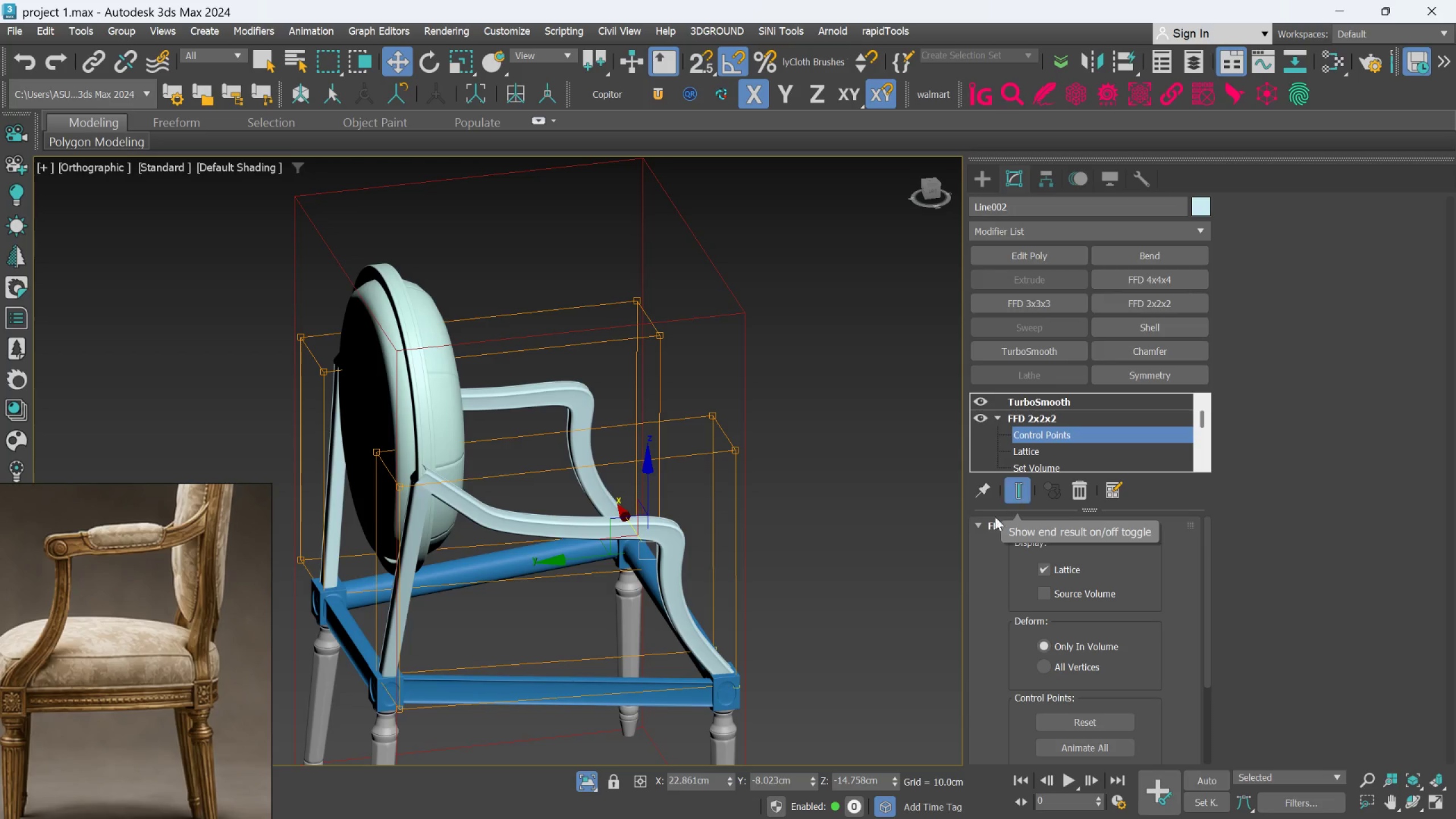 
key(Control+Z)
 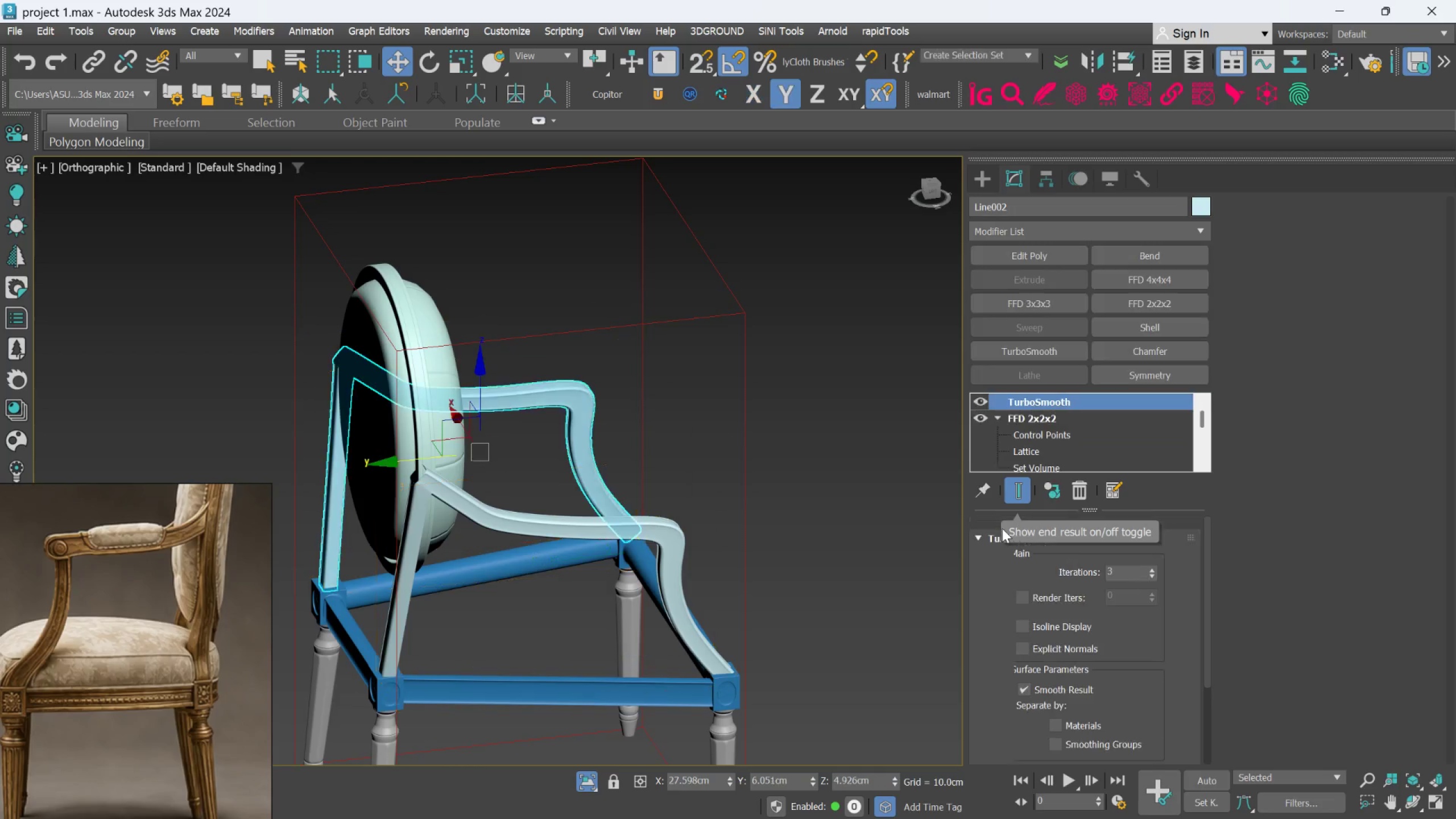 
key(Control+Z)
 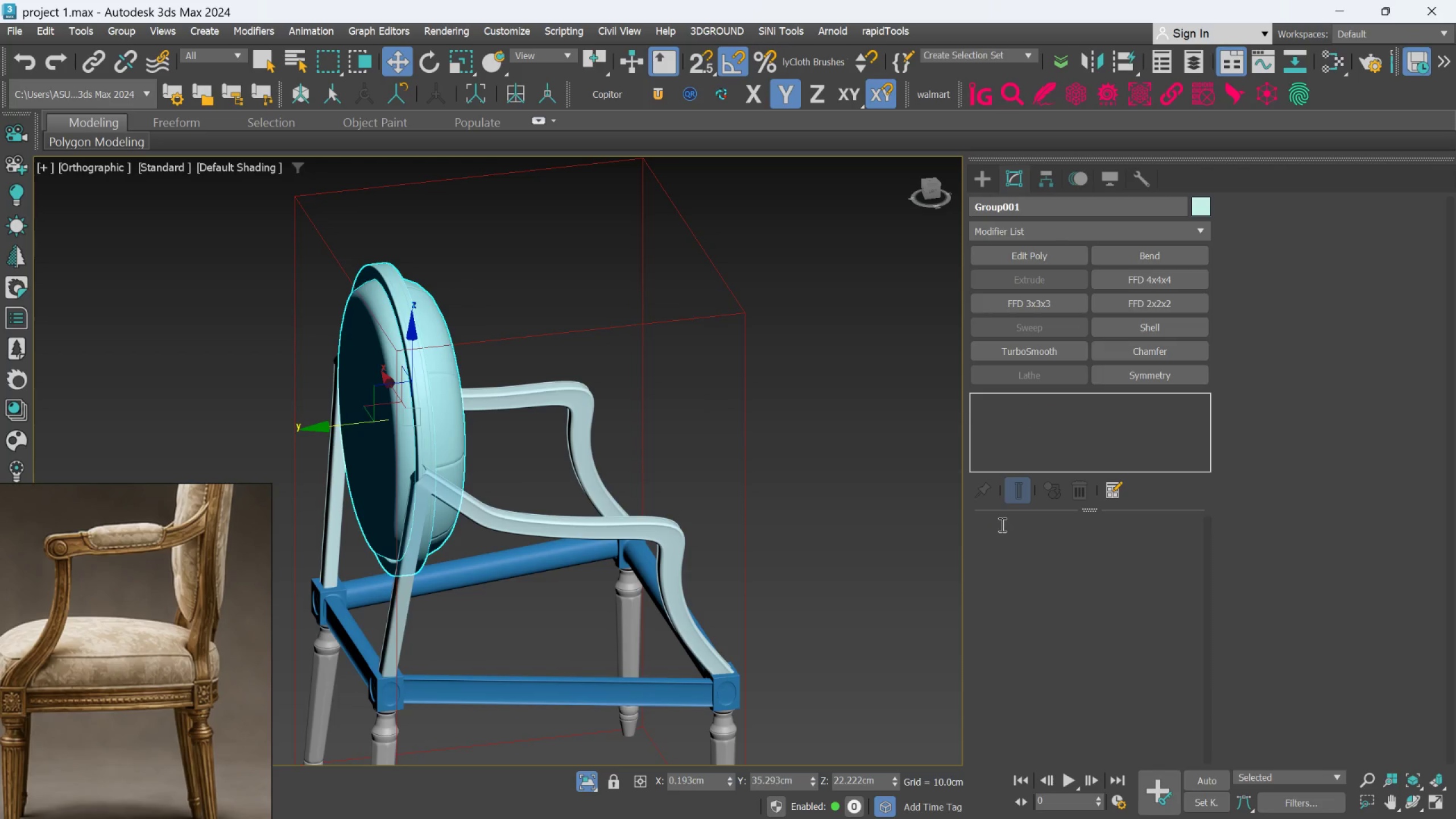 
key(Control+Z)
 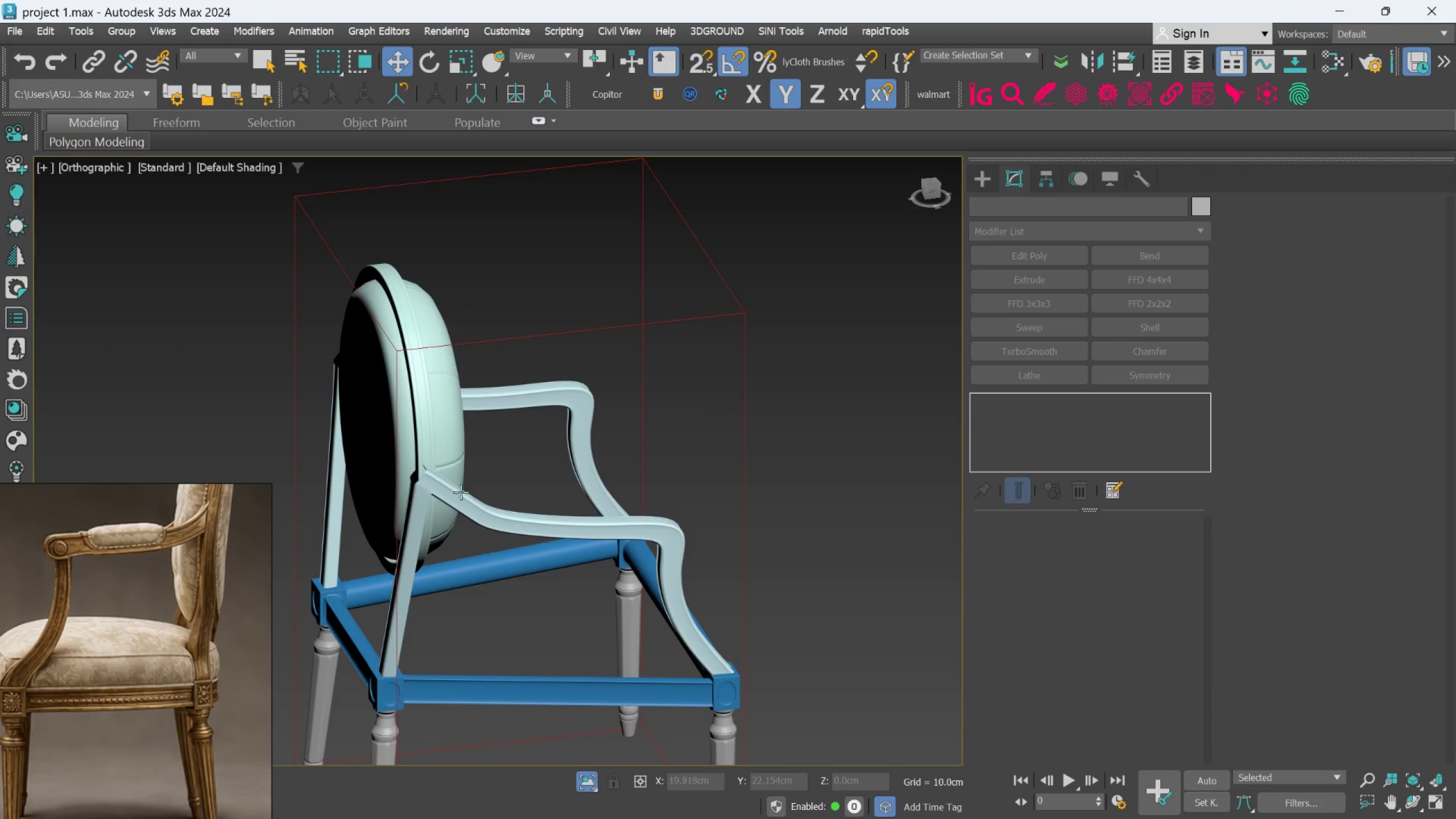 
left_click([454, 496])
 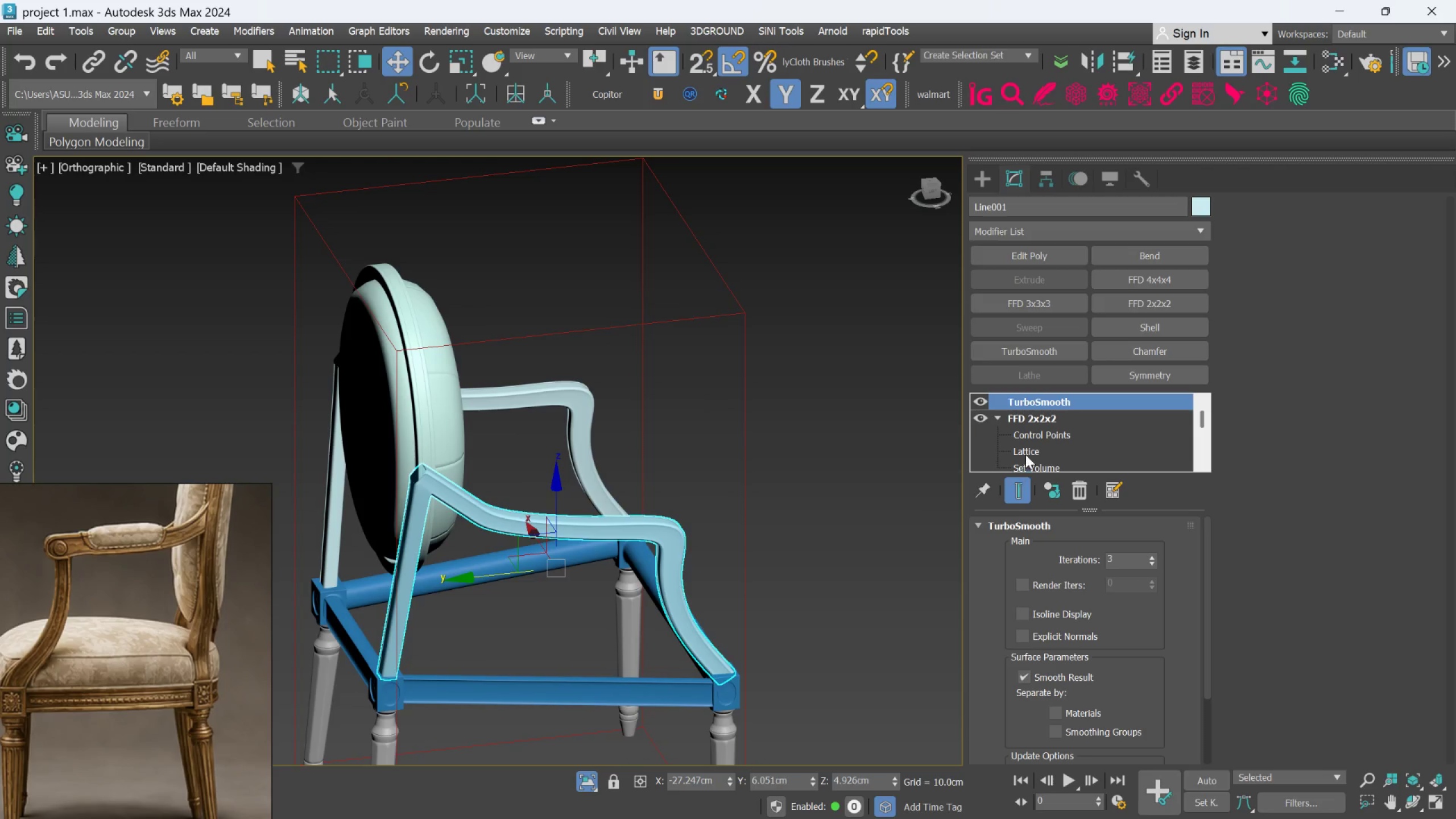 
left_click([1035, 439])
 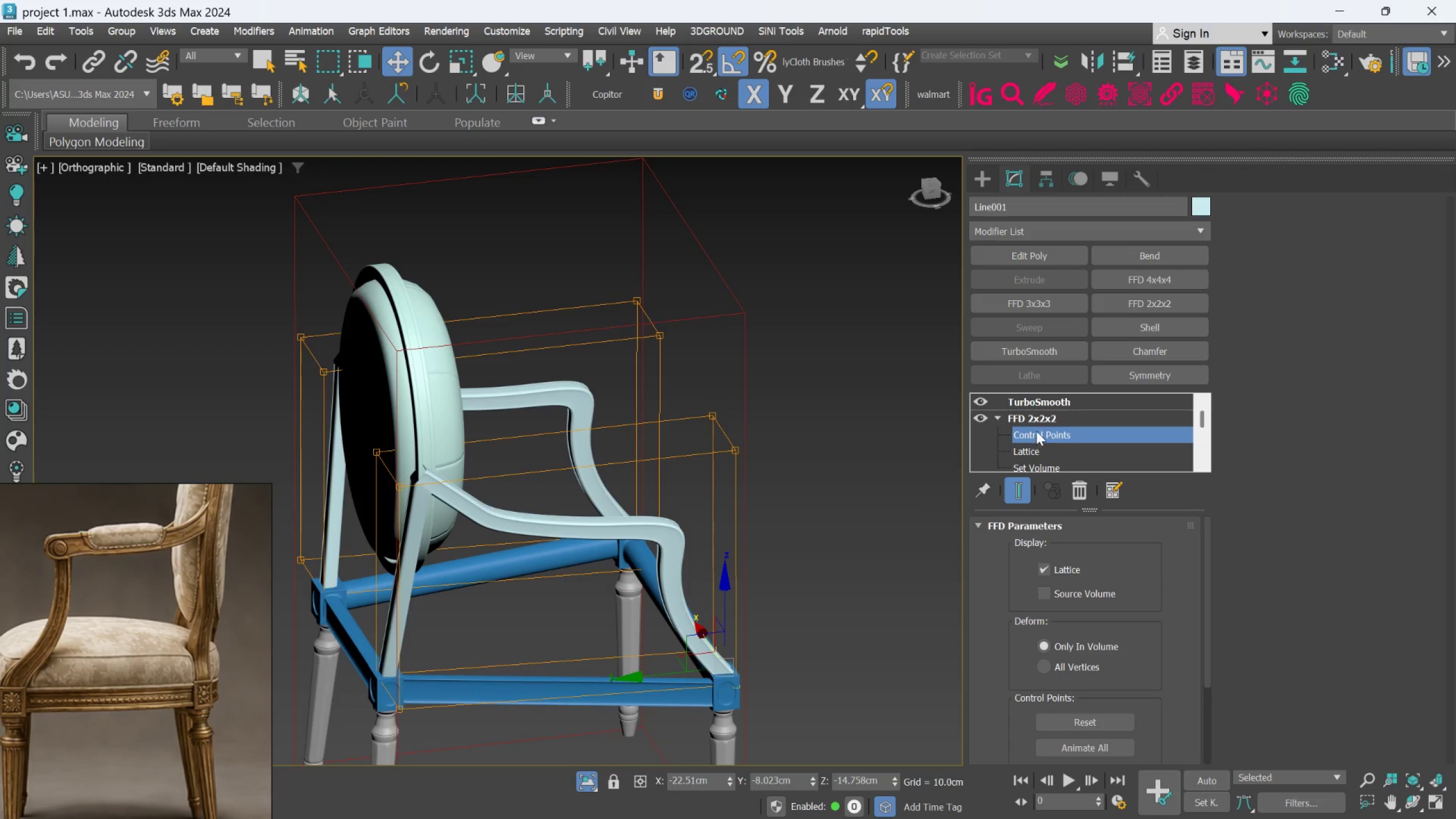 
left_click([1036, 419])
 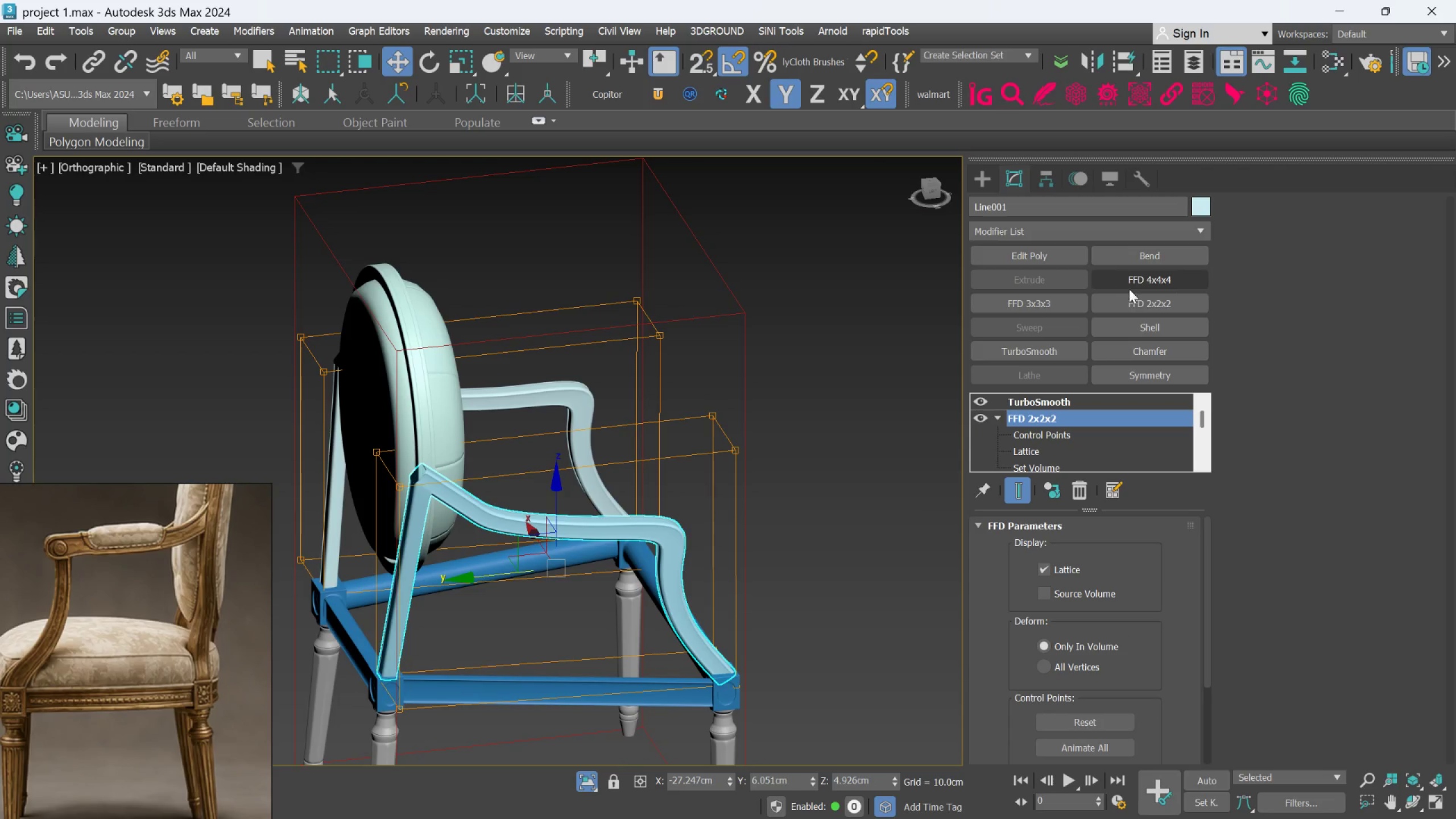 
left_click([1131, 299])
 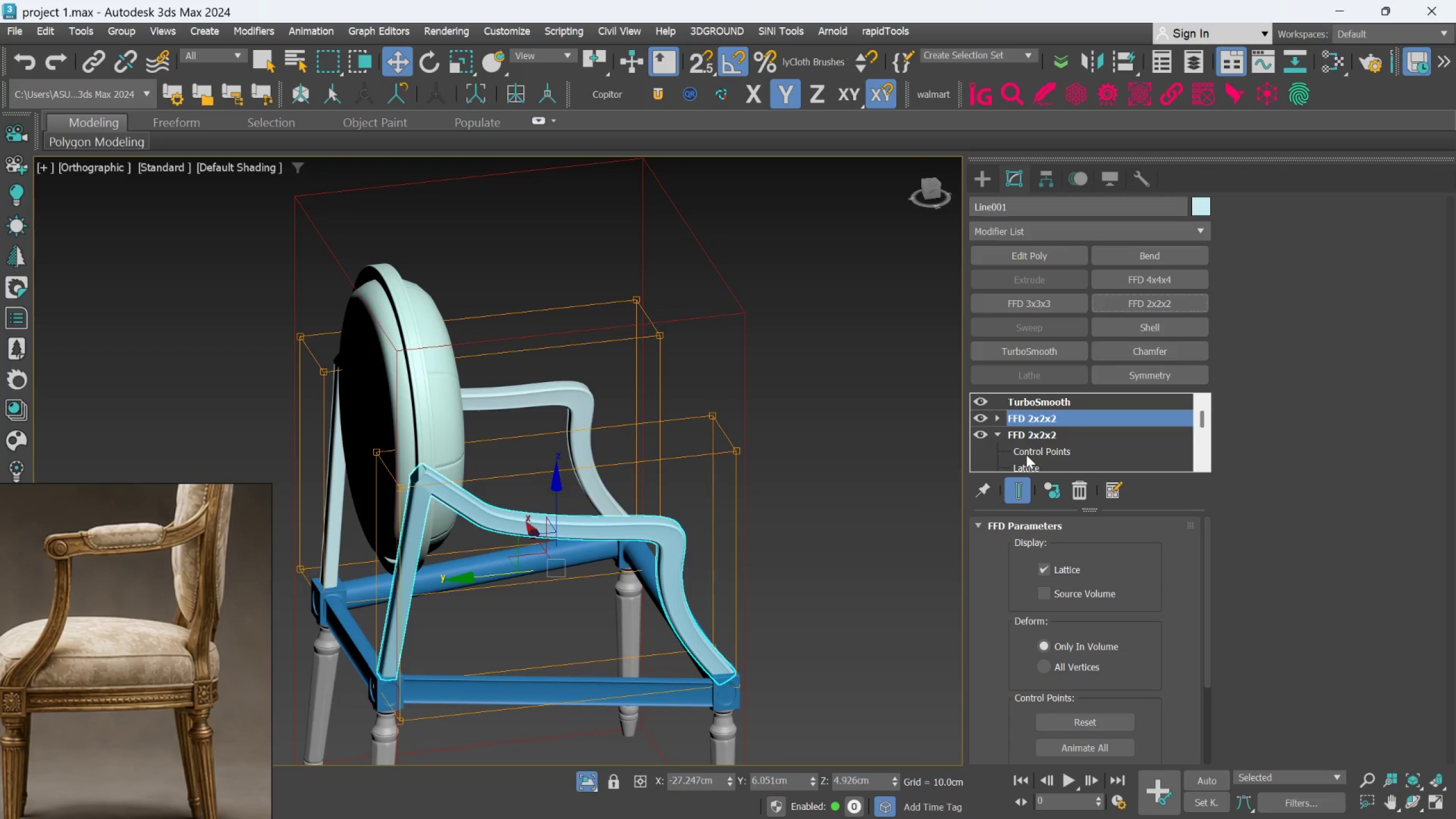 
left_click([996, 411])
 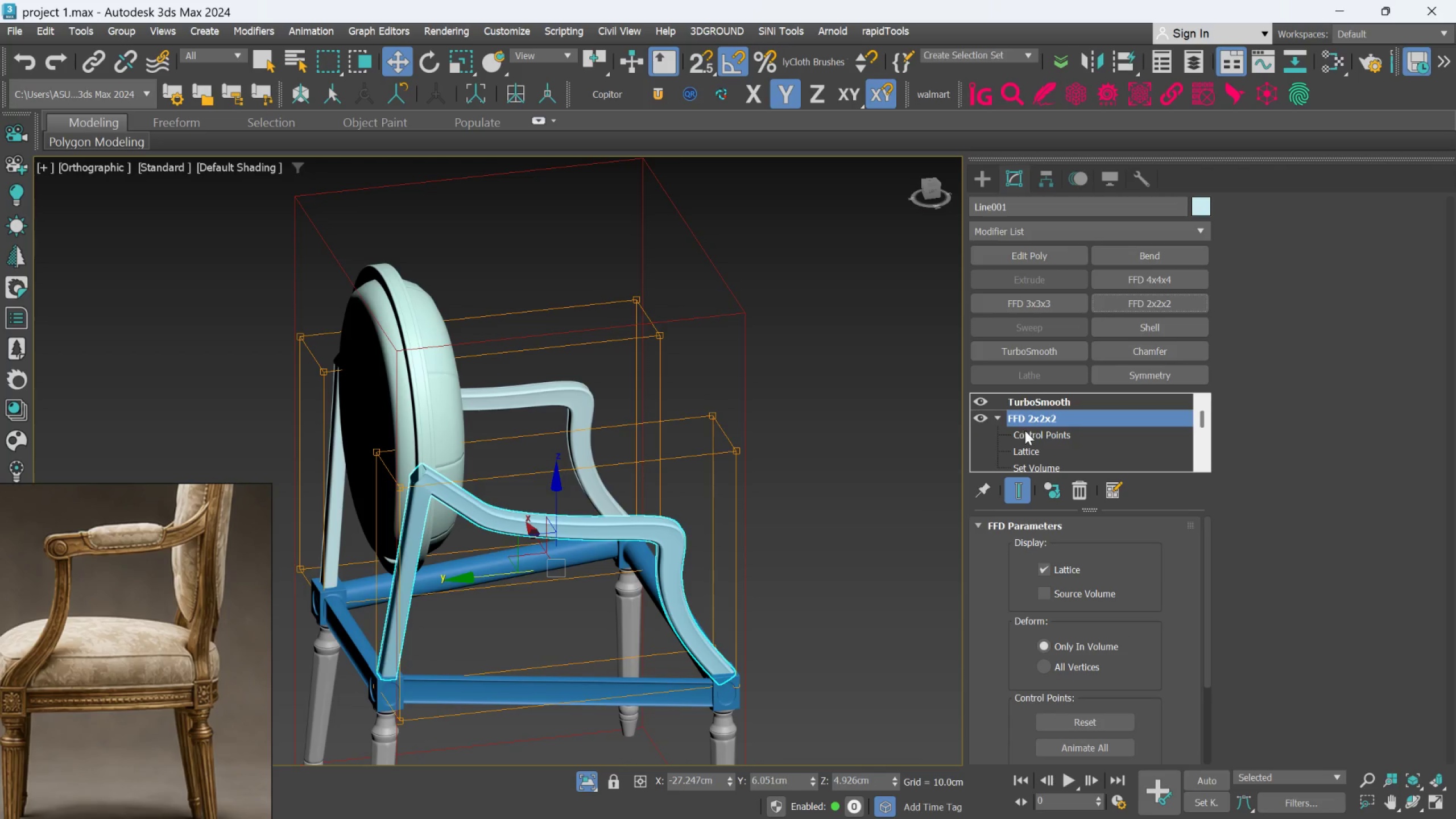 
left_click([1025, 431])
 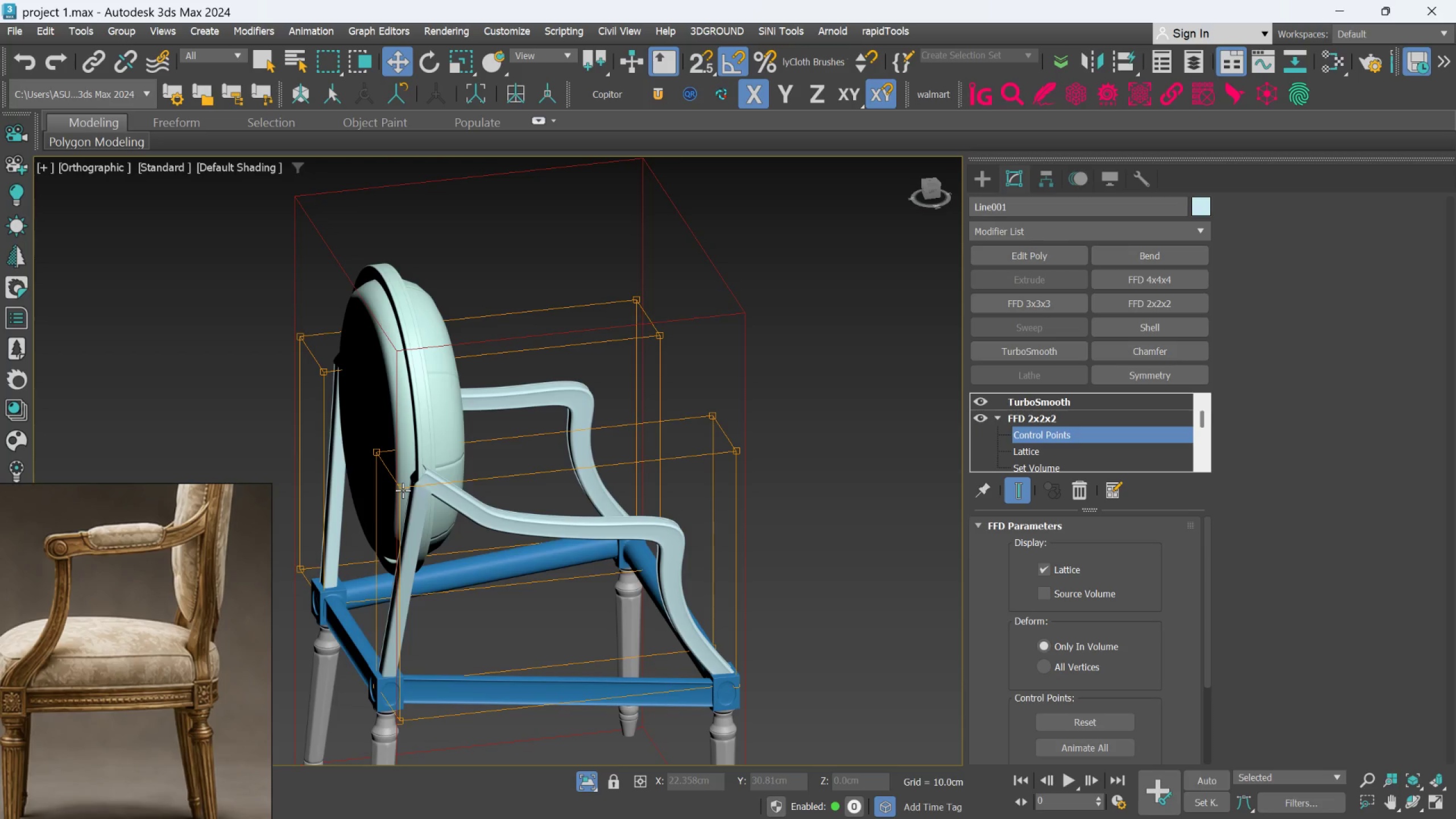 
left_click([402, 490])
 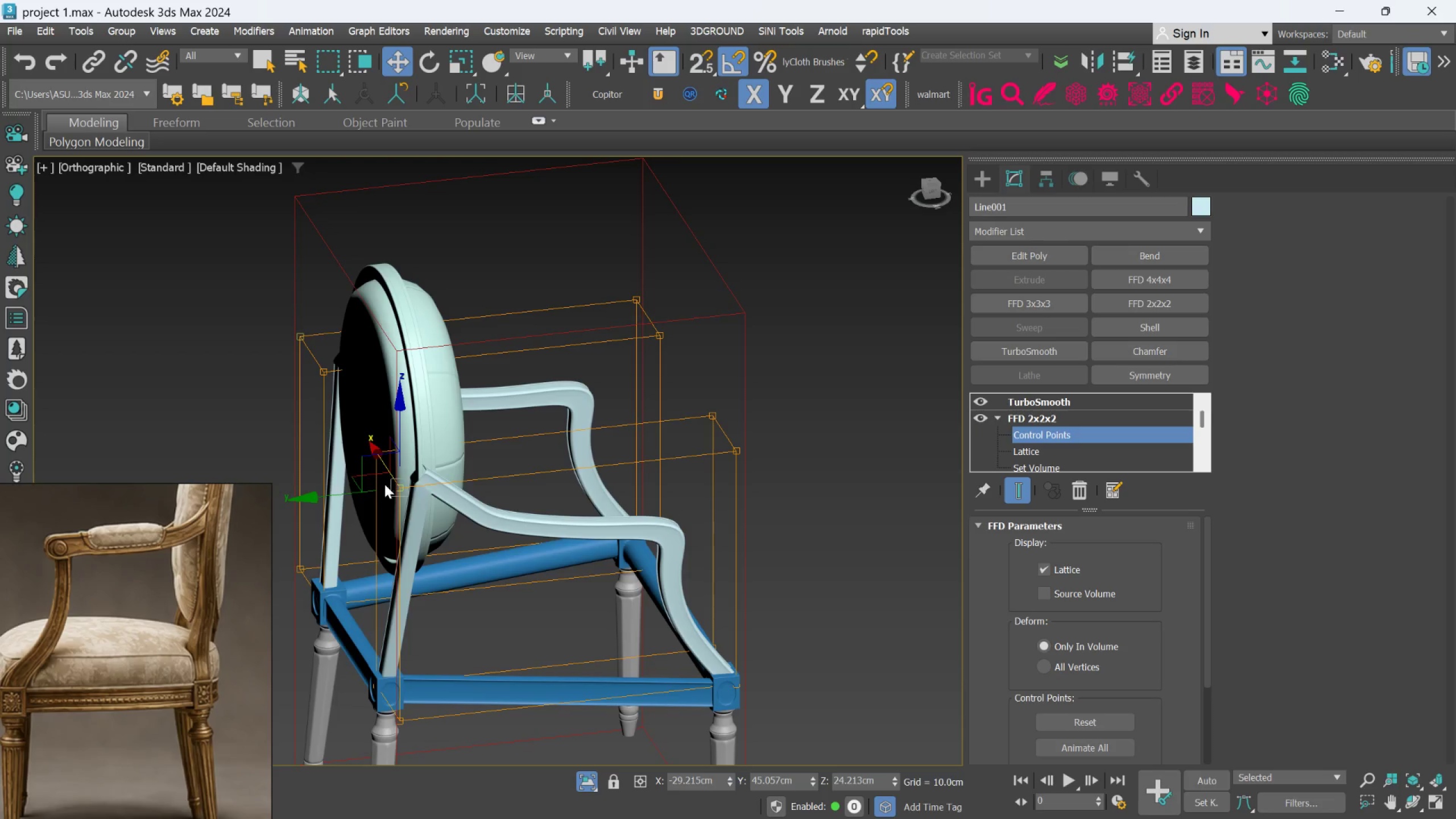 
hold_key(key=ControlLeft, duration=1.24)
left_click([380, 461])
 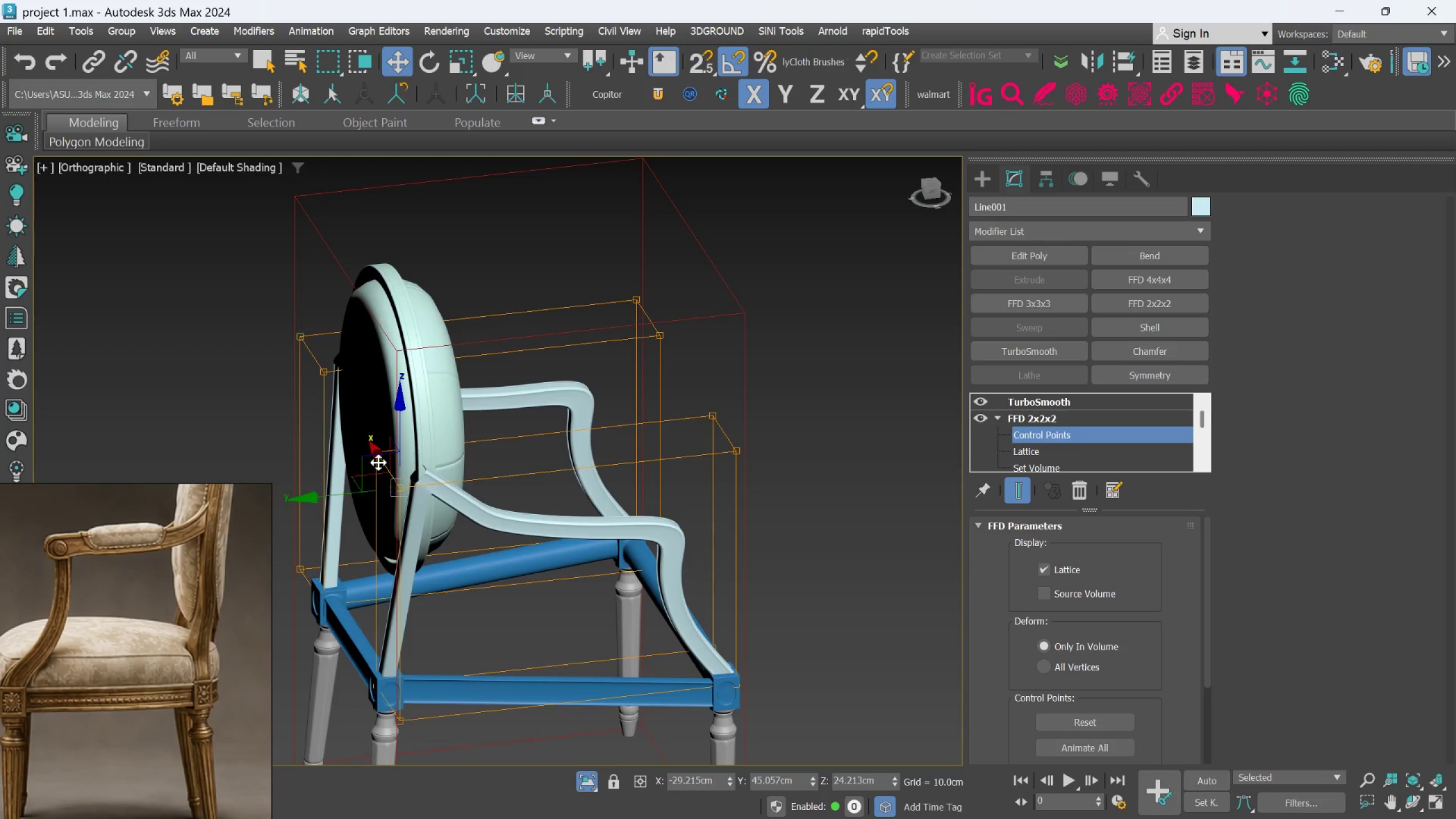 
hold_key(key=AltLeft, duration=0.66)
 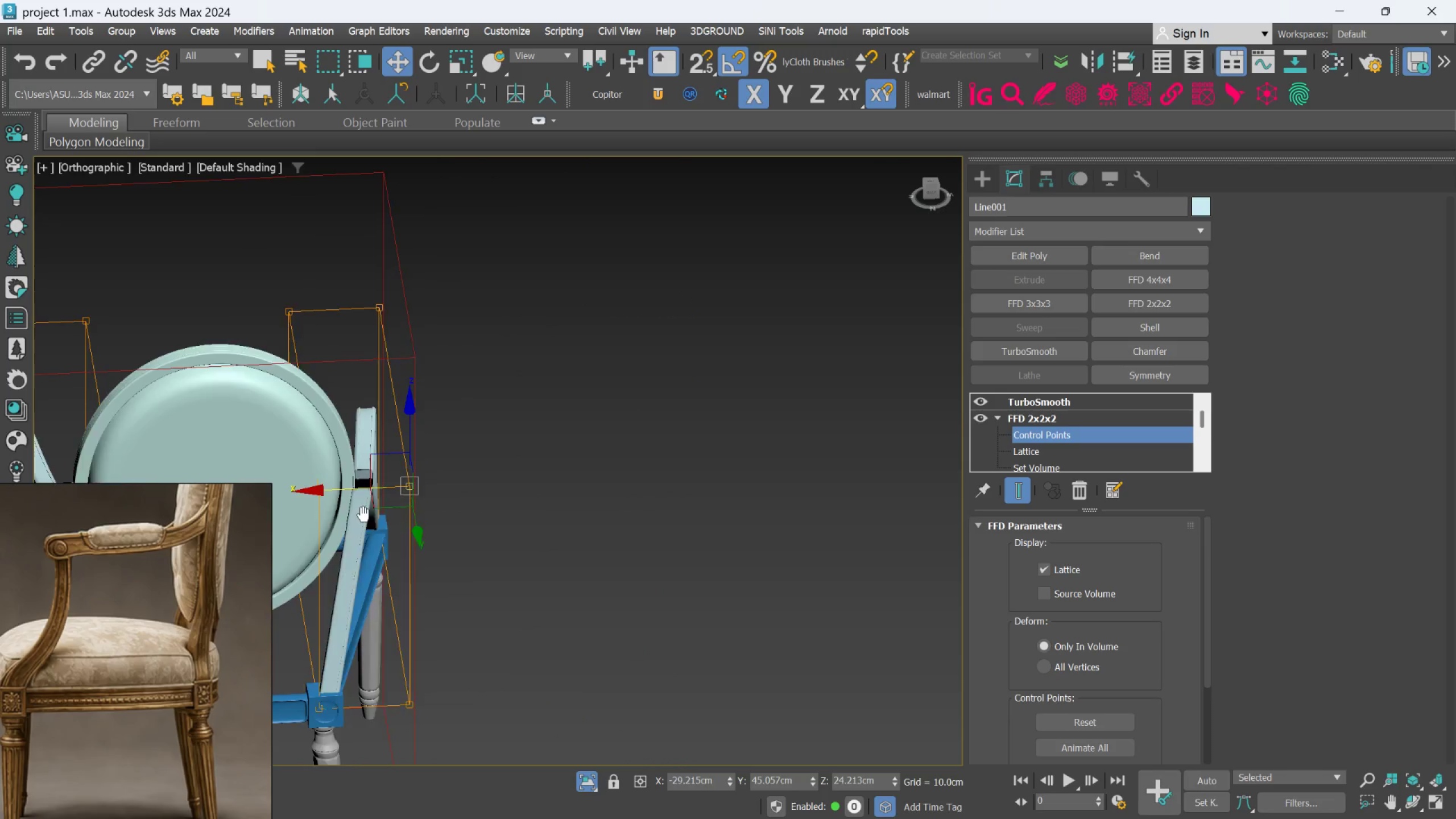 
hold_key(key=AltLeft, duration=0.66)
 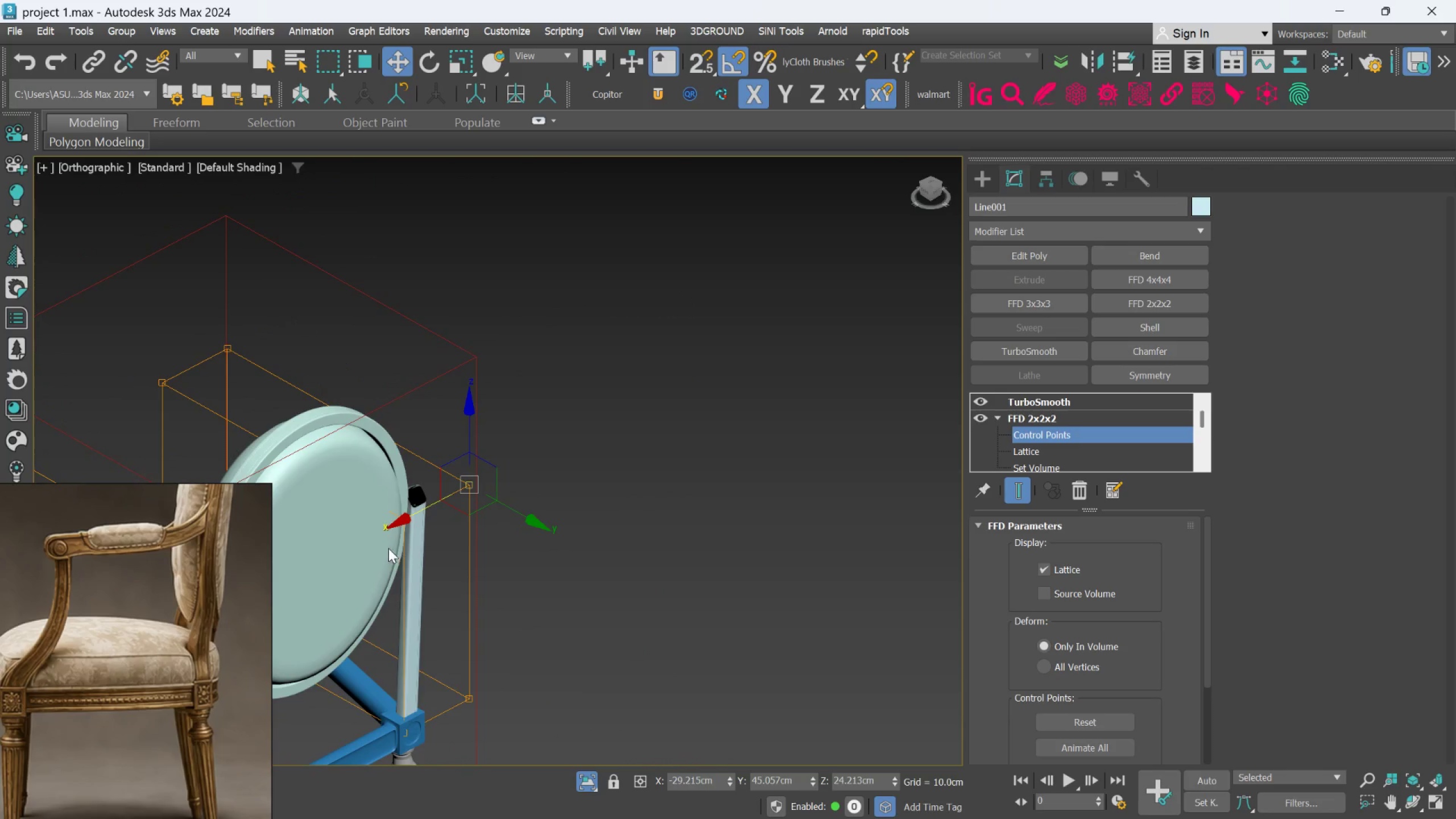 
scroll: coordinate [388, 543], scroll_direction: up, amount: 1.0
 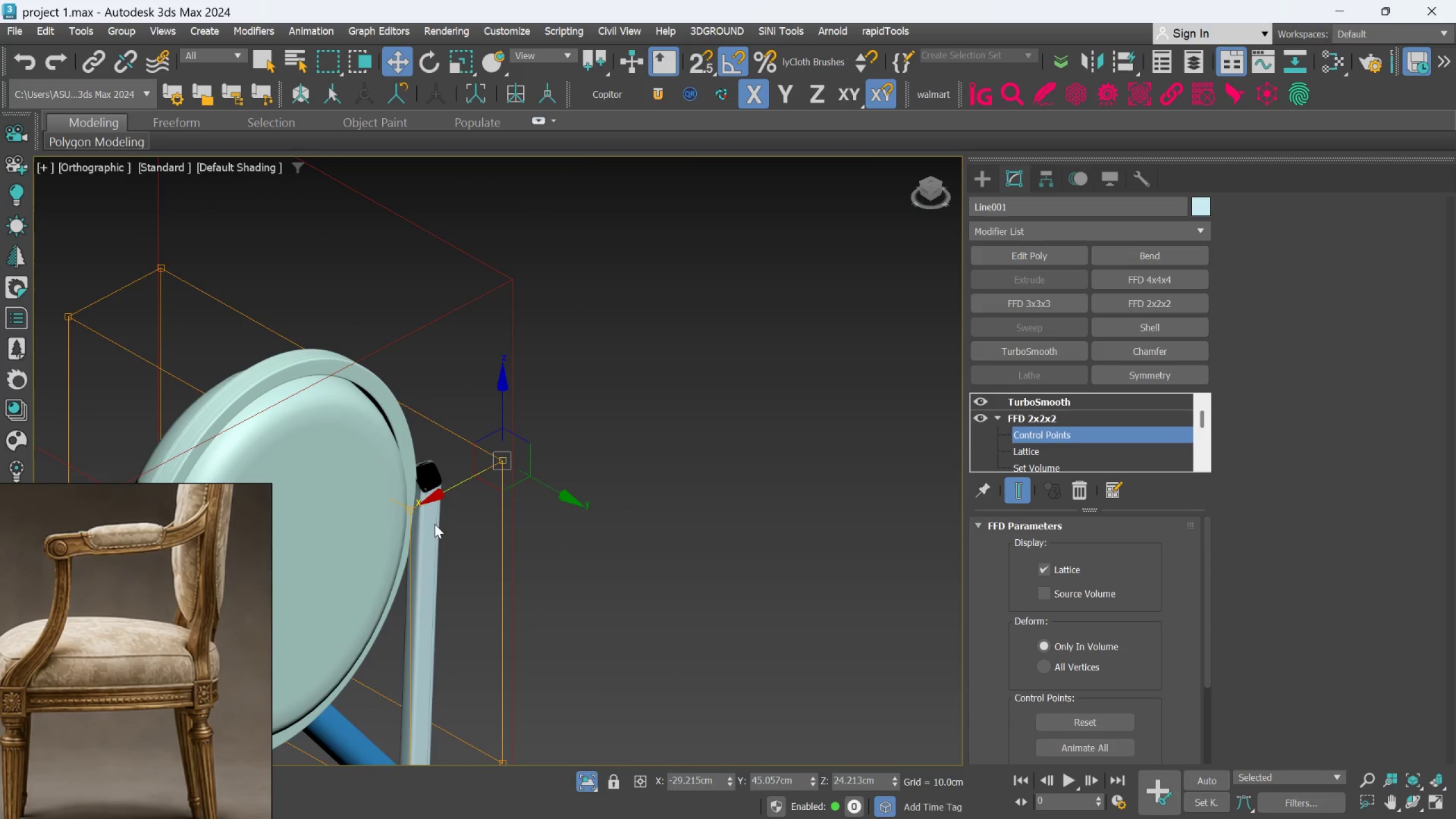 
hold_key(key=ControlLeft, duration=0.94)
left_click([408, 510])
 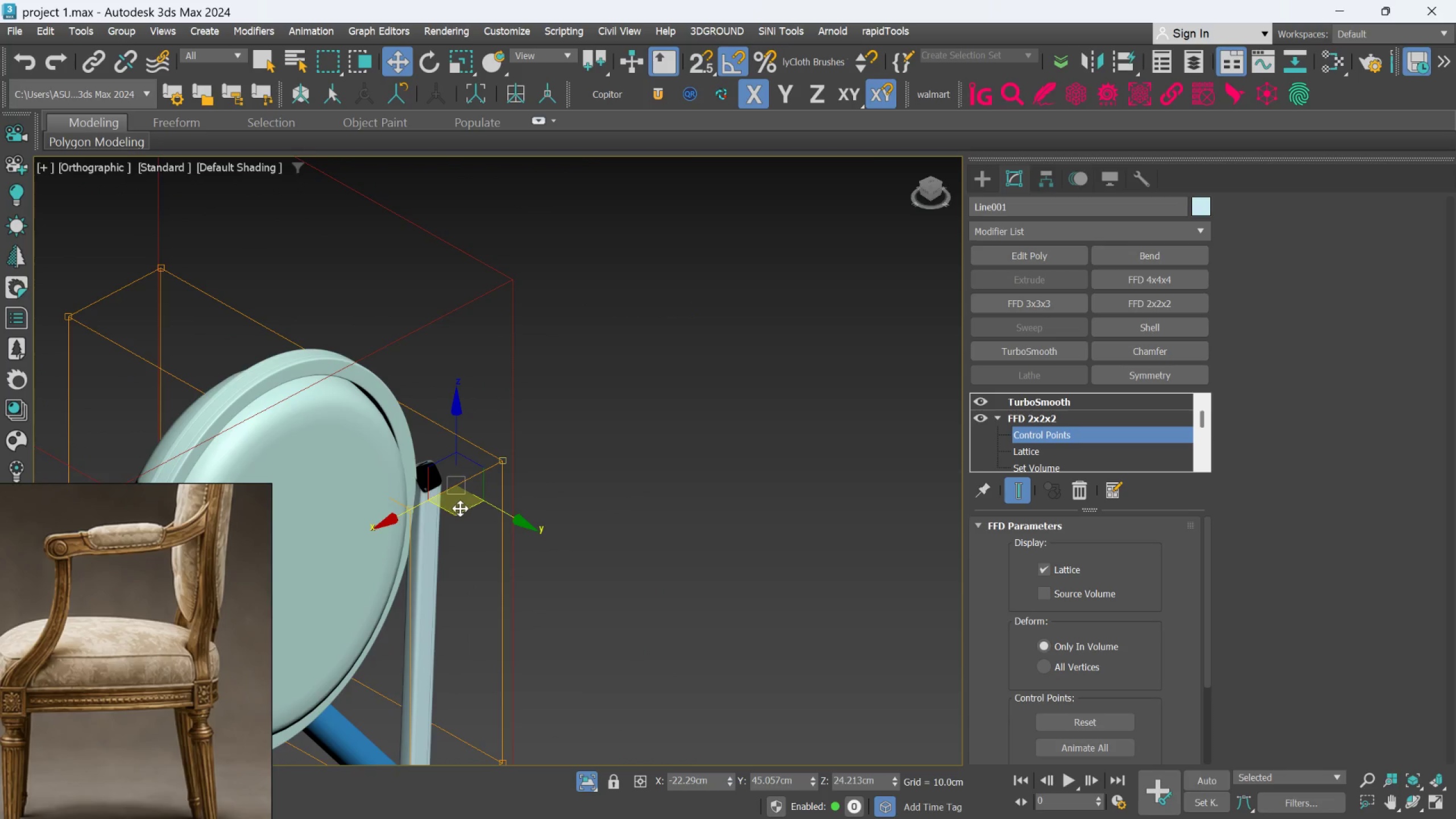 
hold_key(key=AltLeft, duration=0.61)
 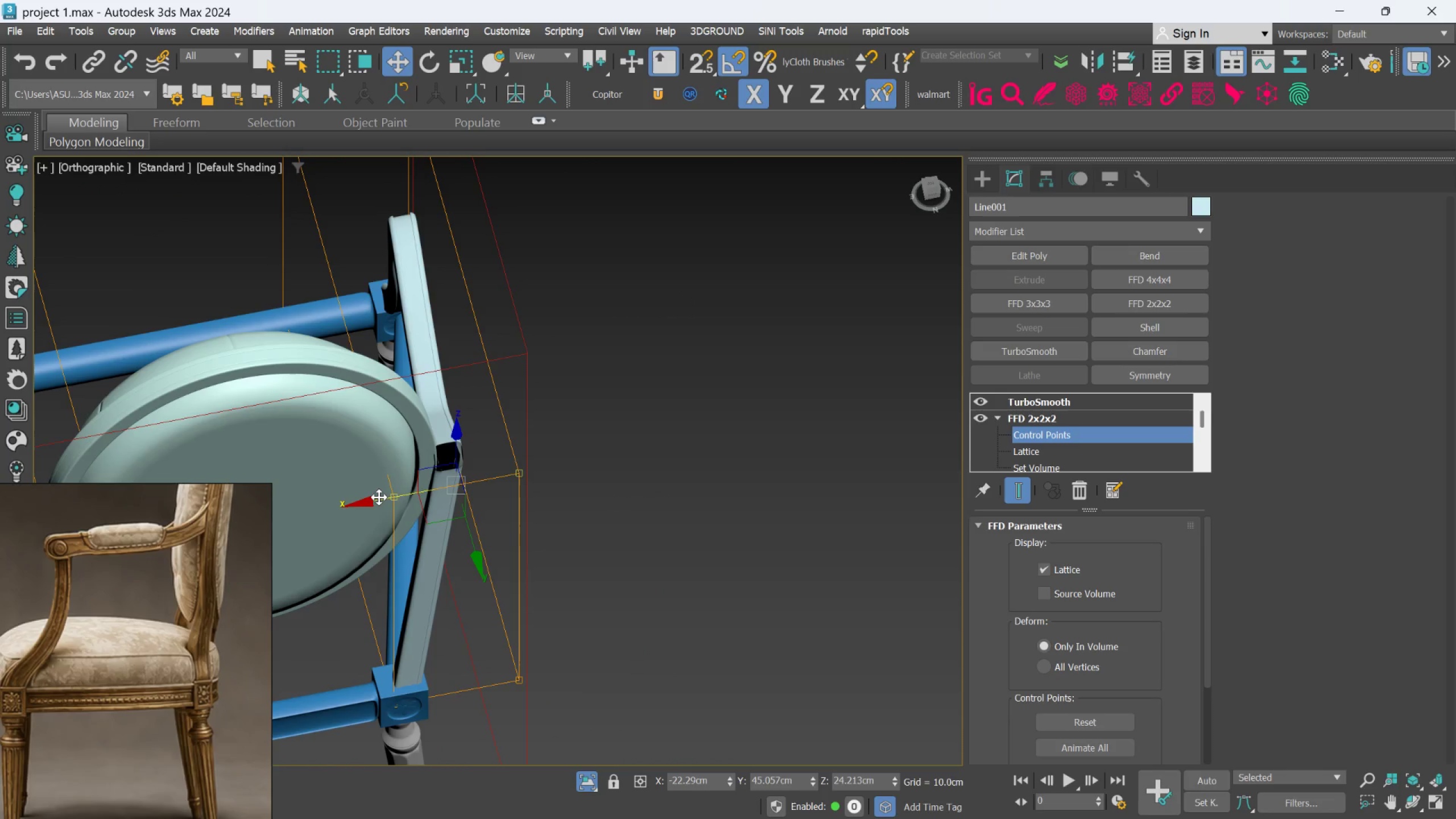 
left_click_drag(start_coordinate=[379, 497], to_coordinate=[388, 498])
 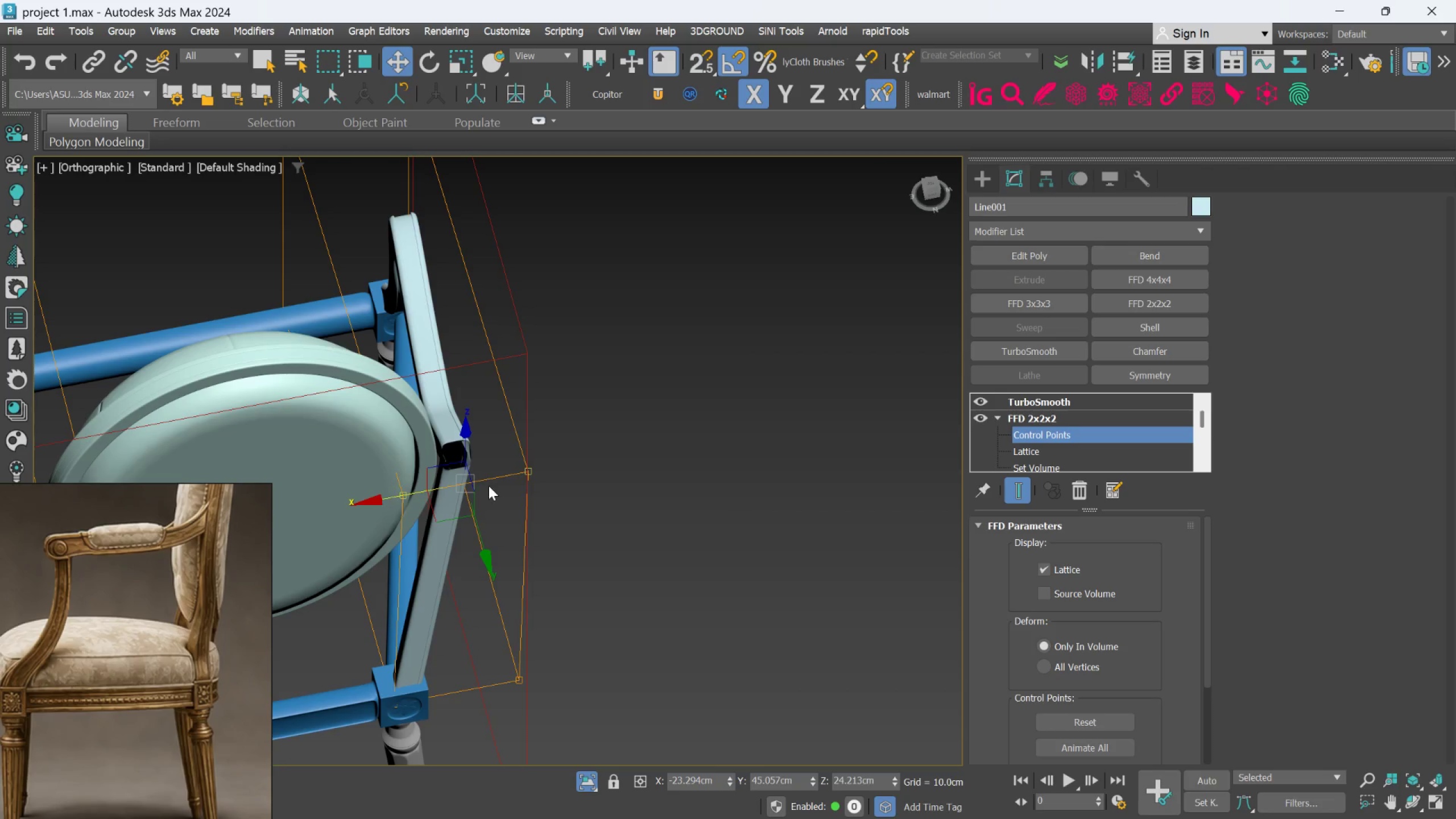 
scroll: coordinate [489, 486], scroll_direction: down, amount: 2.0
 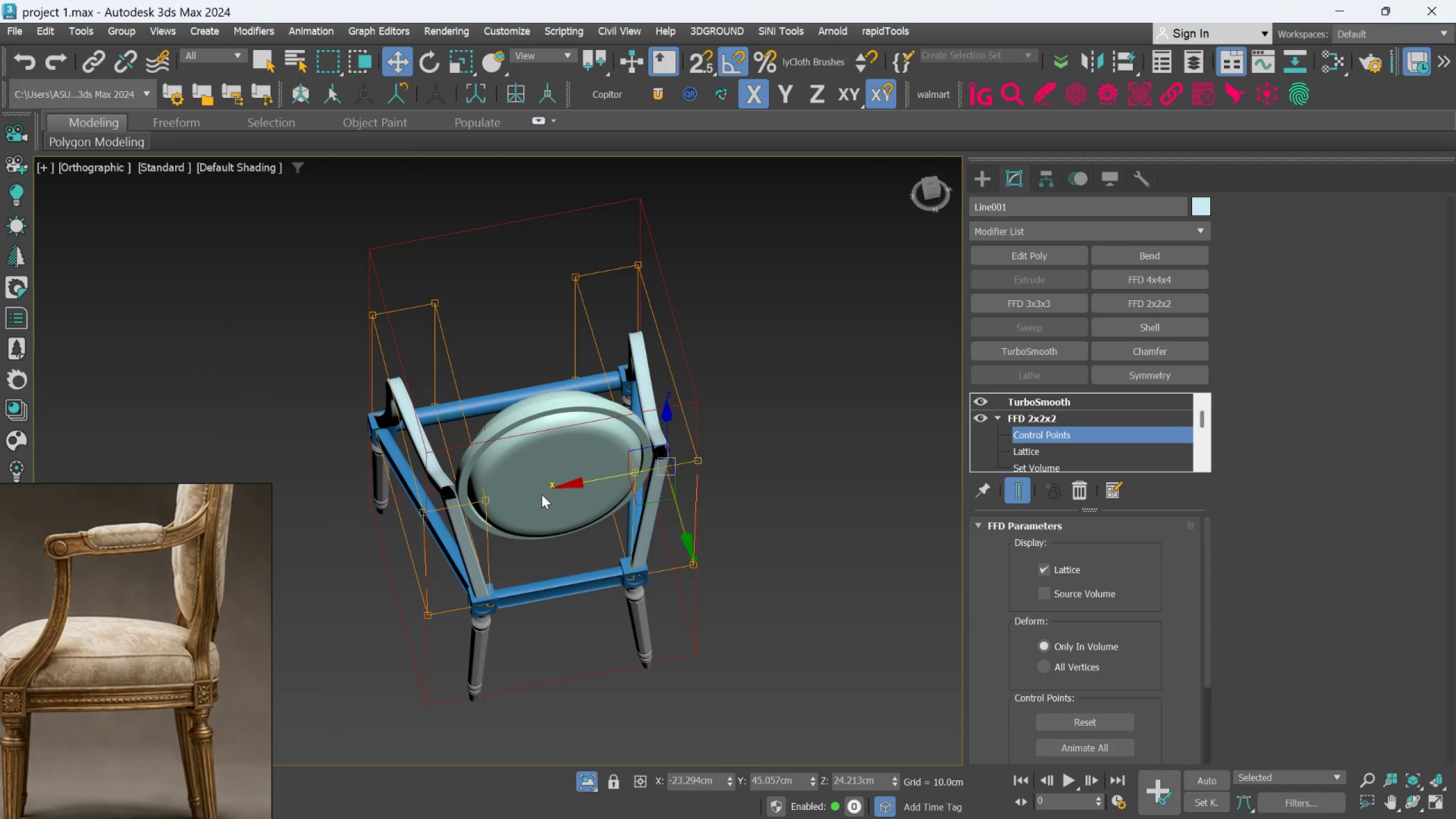 
scroll: coordinate [518, 494], scroll_direction: up, amount: 1.0
 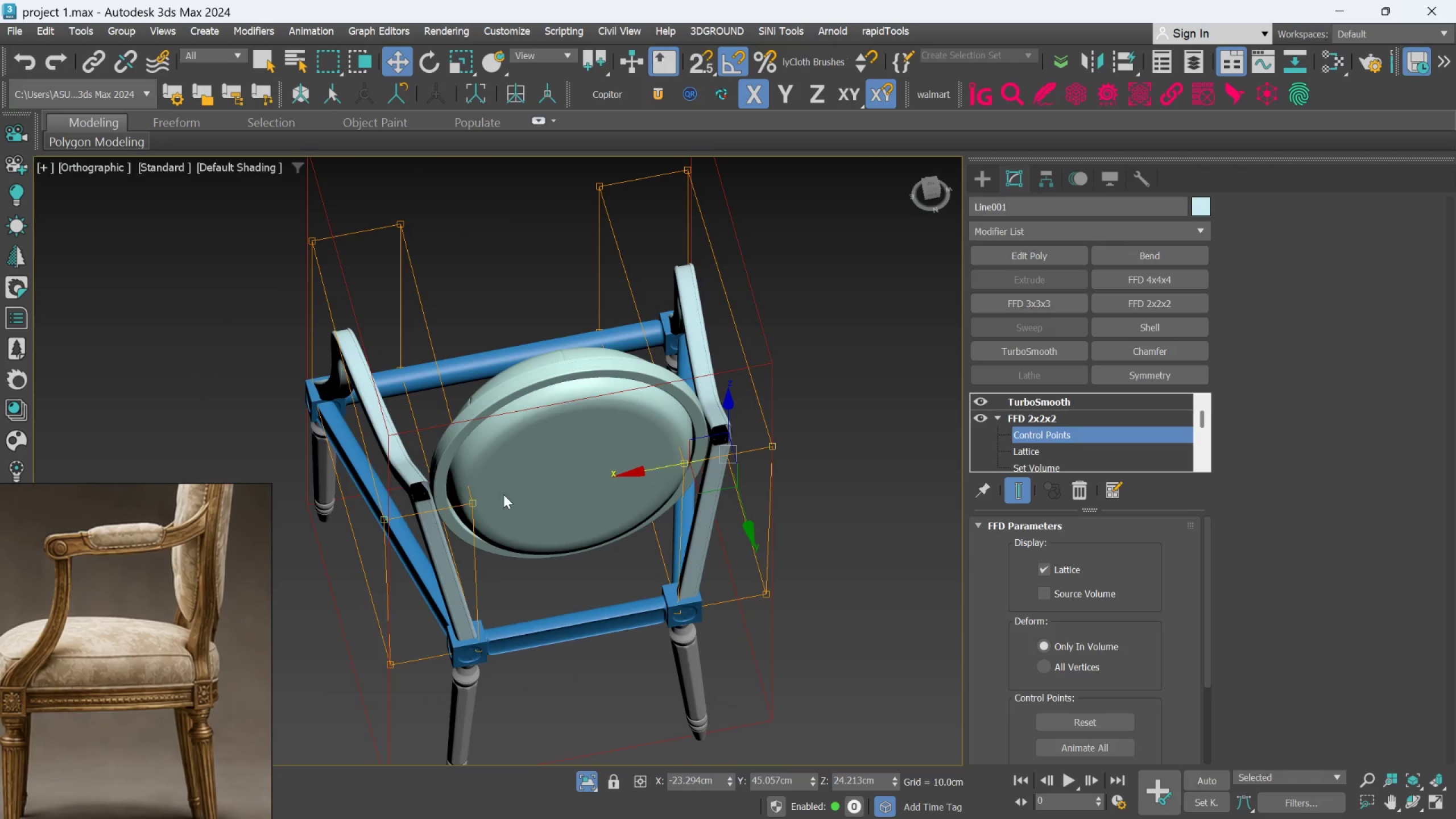 
hold_key(key=AltLeft, duration=1.53)
 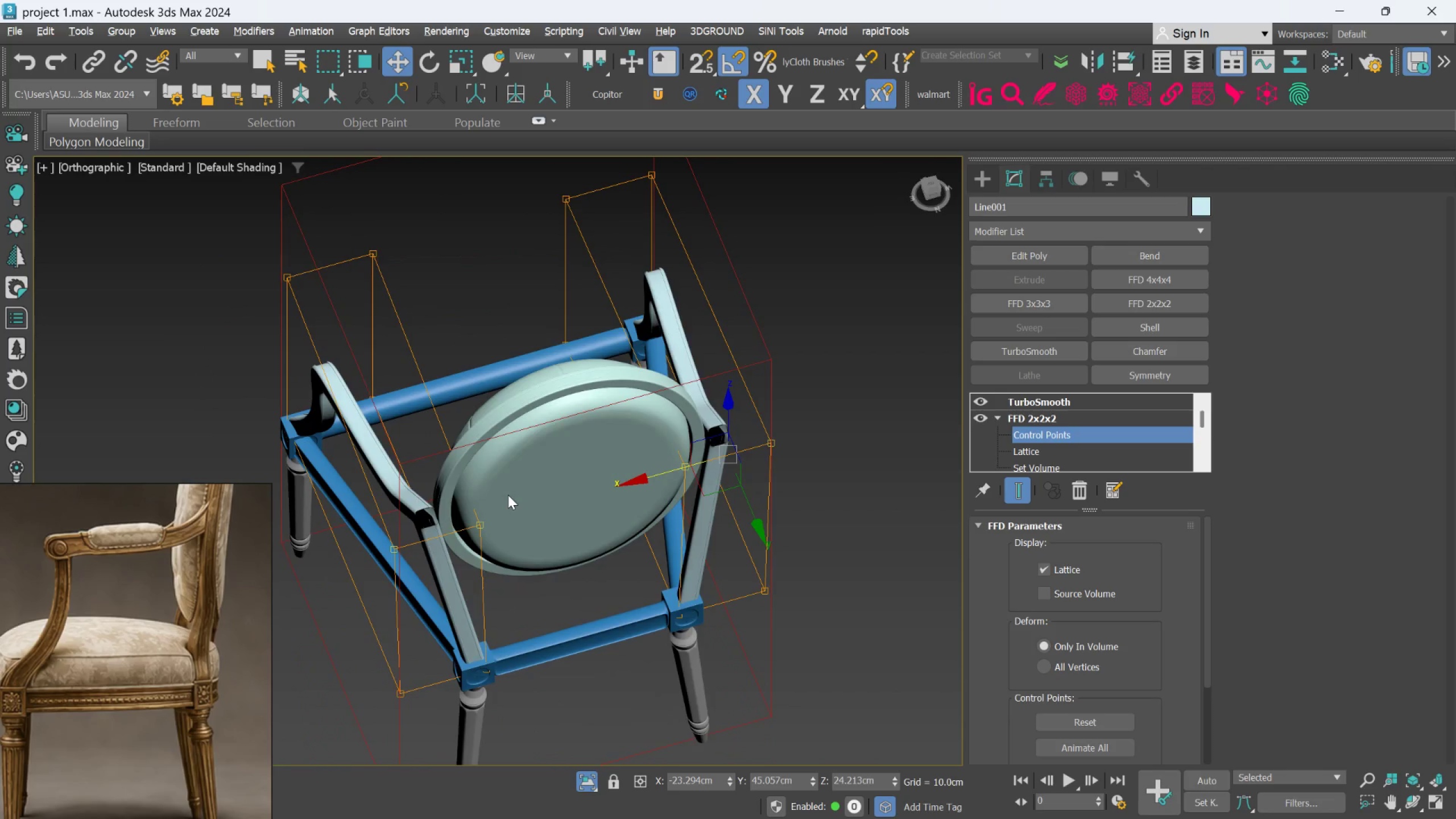 
hold_key(key=AltLeft, duration=0.75)
 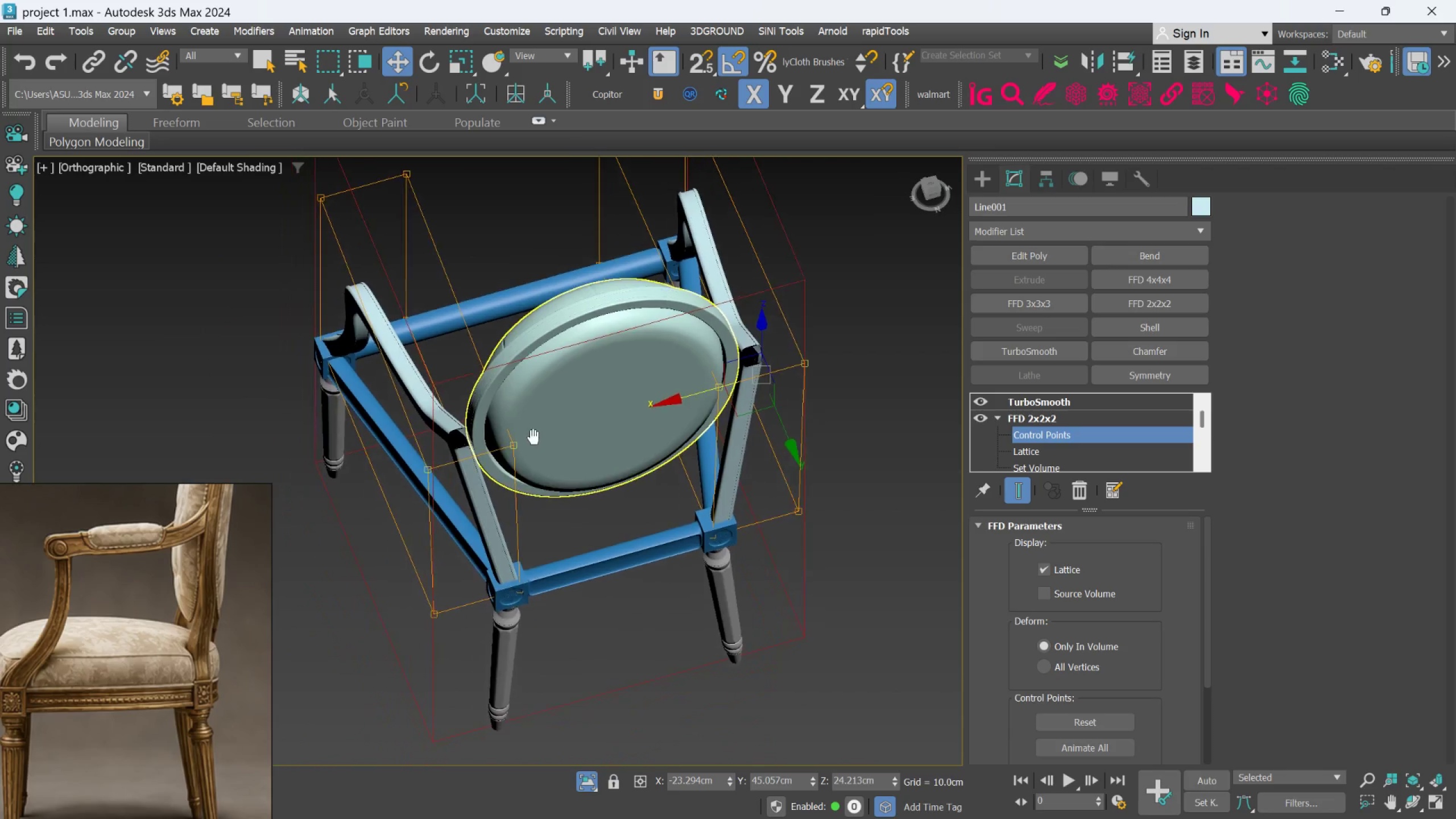 
hold_key(key=AltLeft, duration=0.73)
 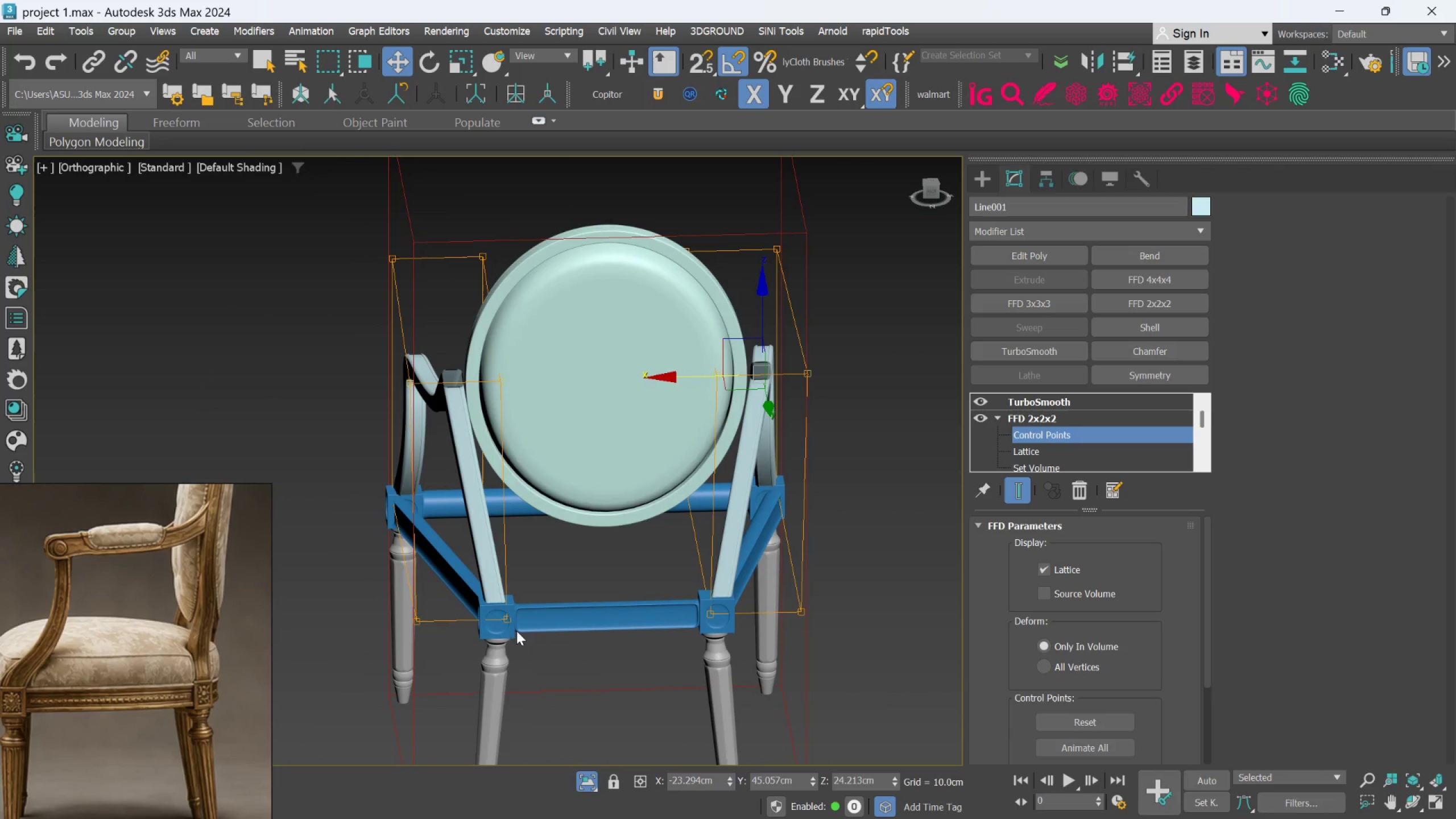 
left_click_drag(start_coordinate=[525, 640], to_coordinate=[394, 582])
 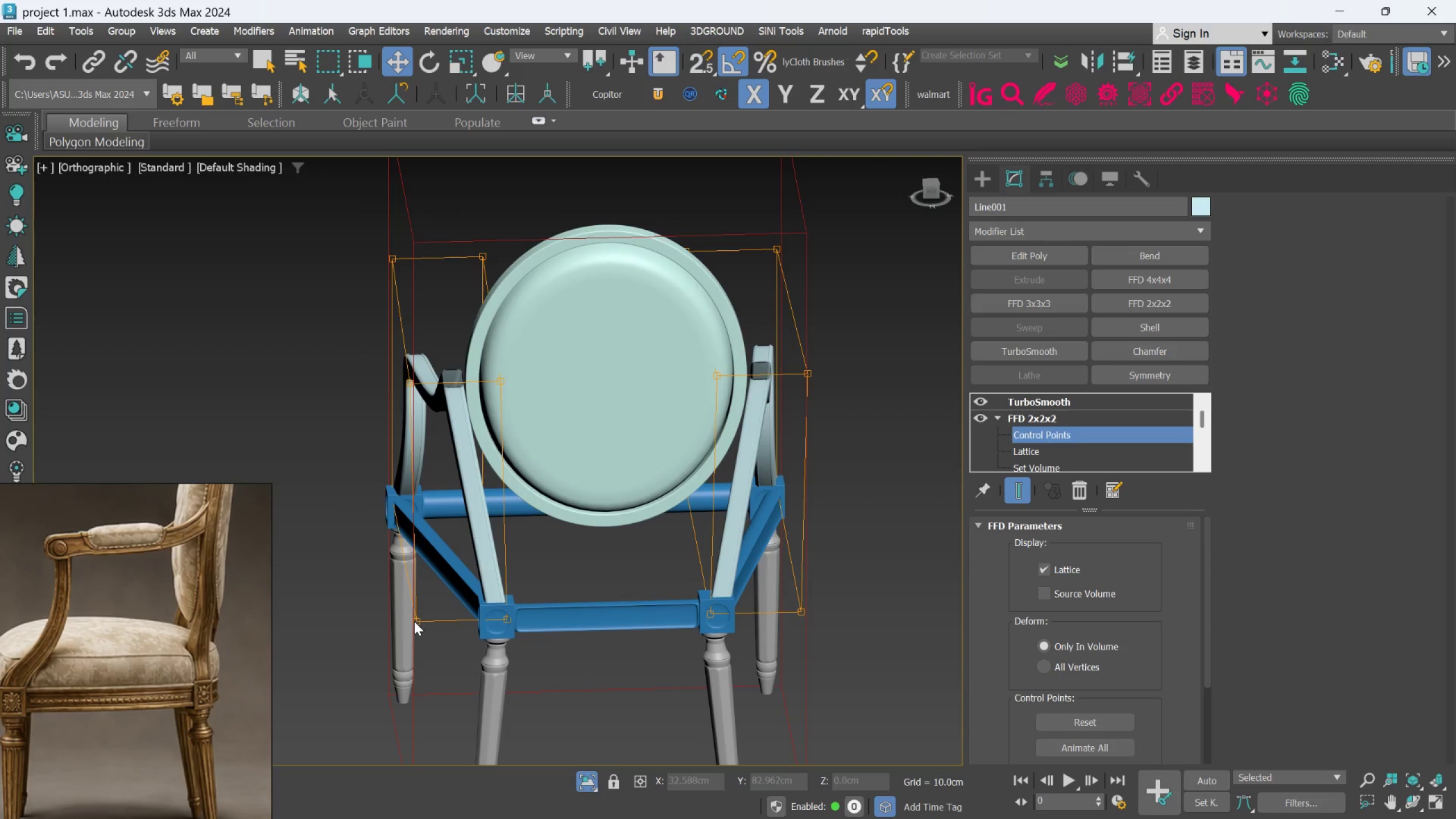 
left_click([415, 620])
 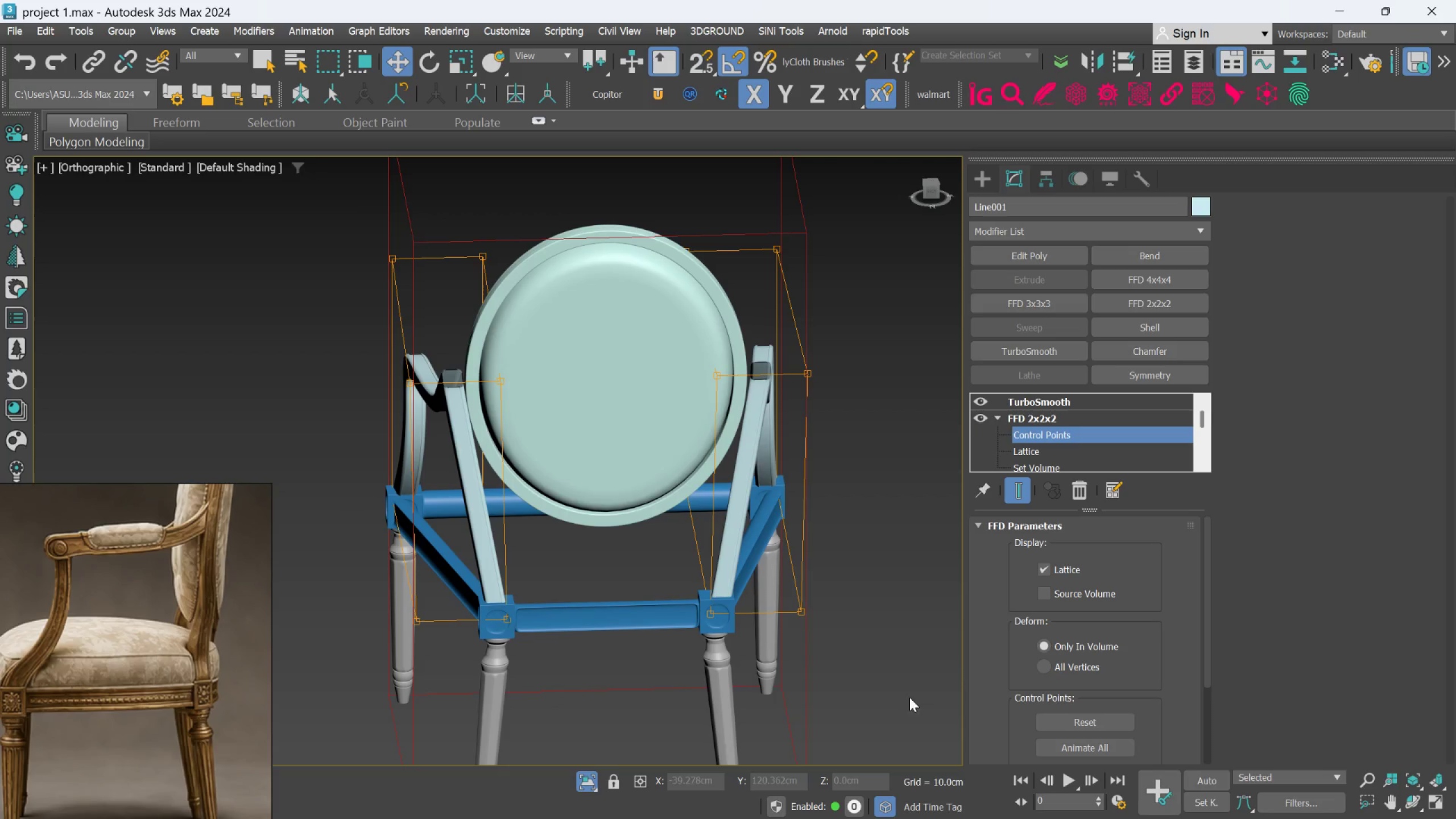 
left_click_drag(start_coordinate=[834, 635], to_coordinate=[688, 578])
 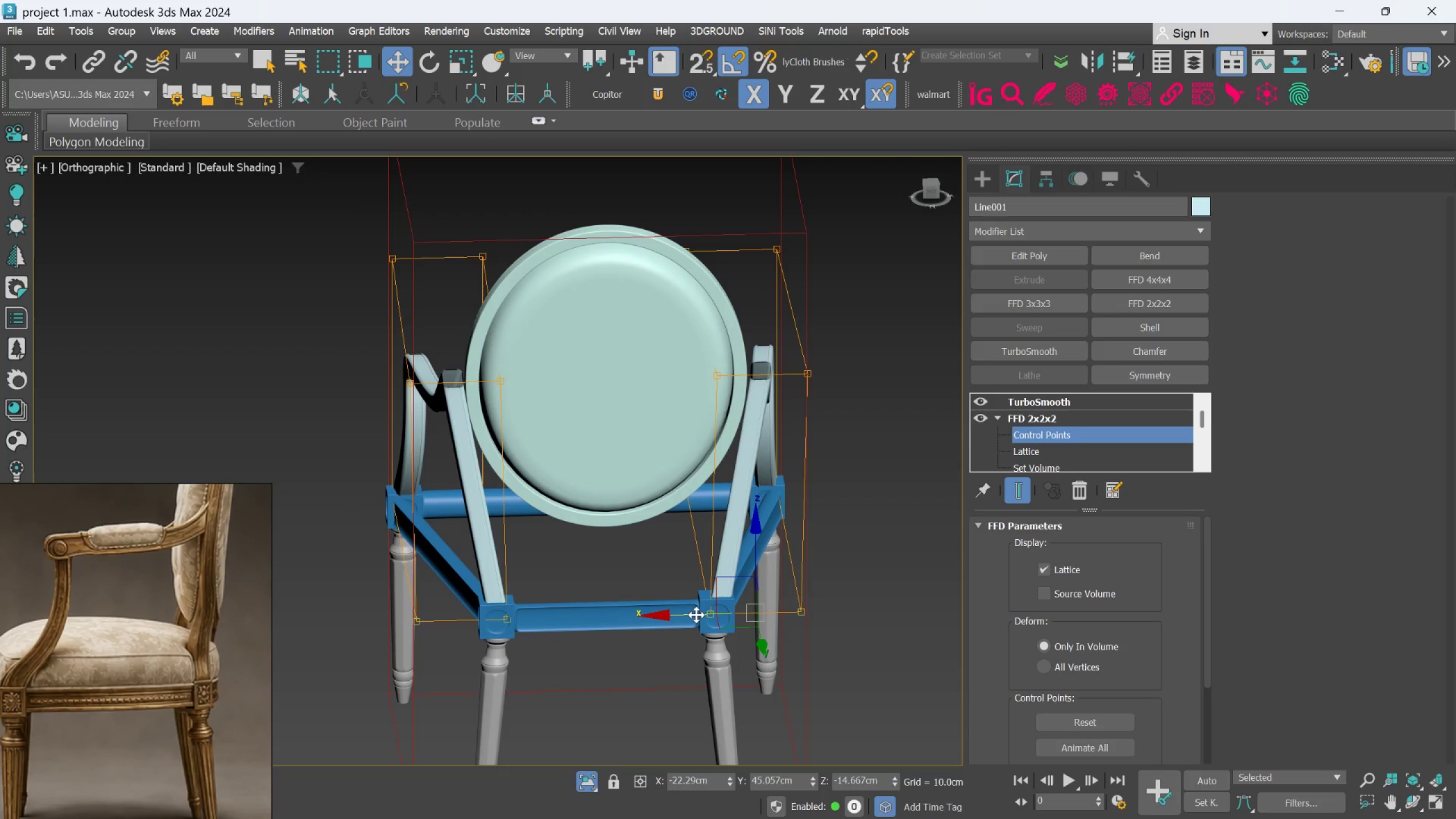 
scroll: coordinate [704, 619], scroll_direction: up, amount: 4.0
 